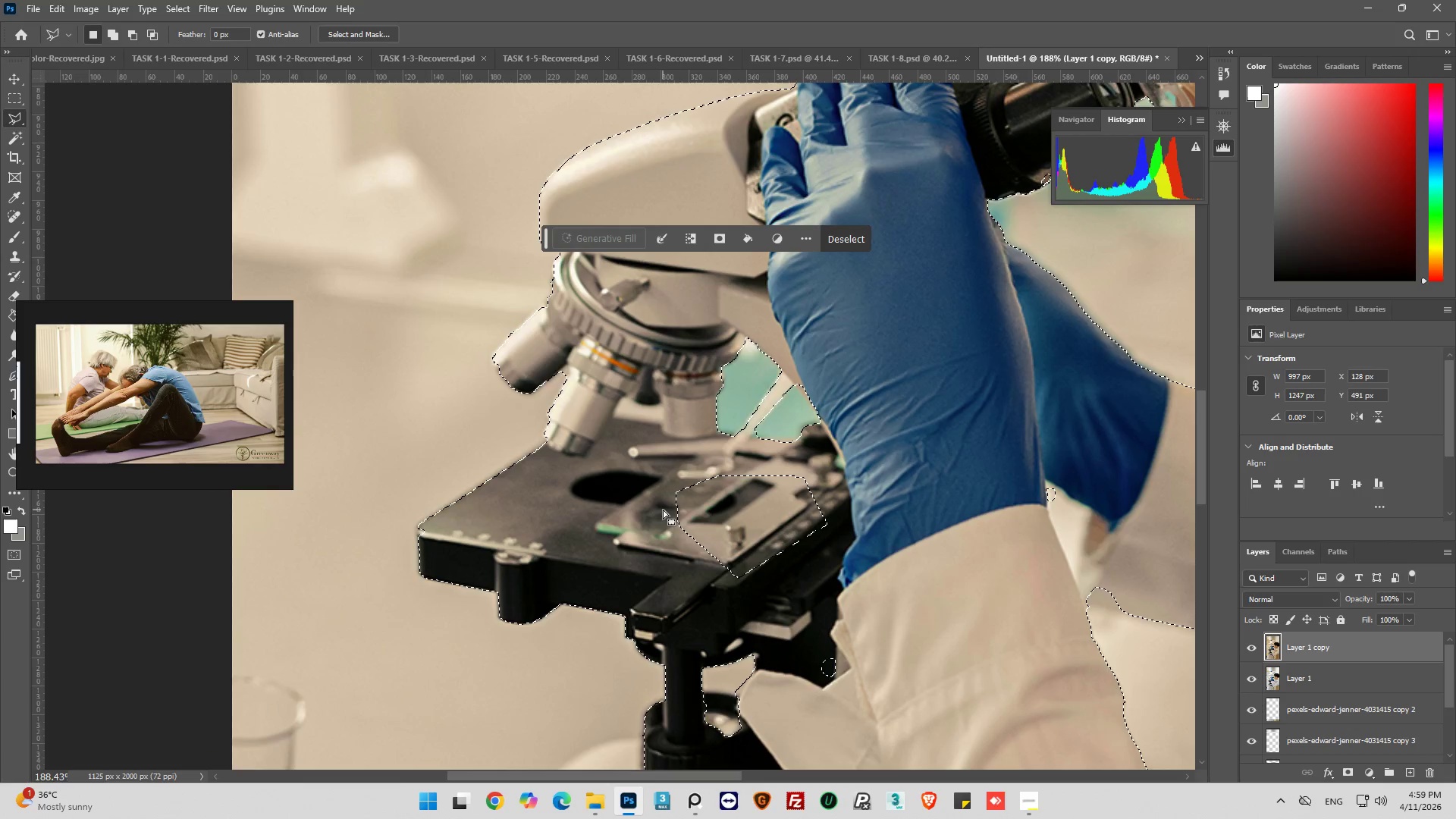 
key(Control+Z)
 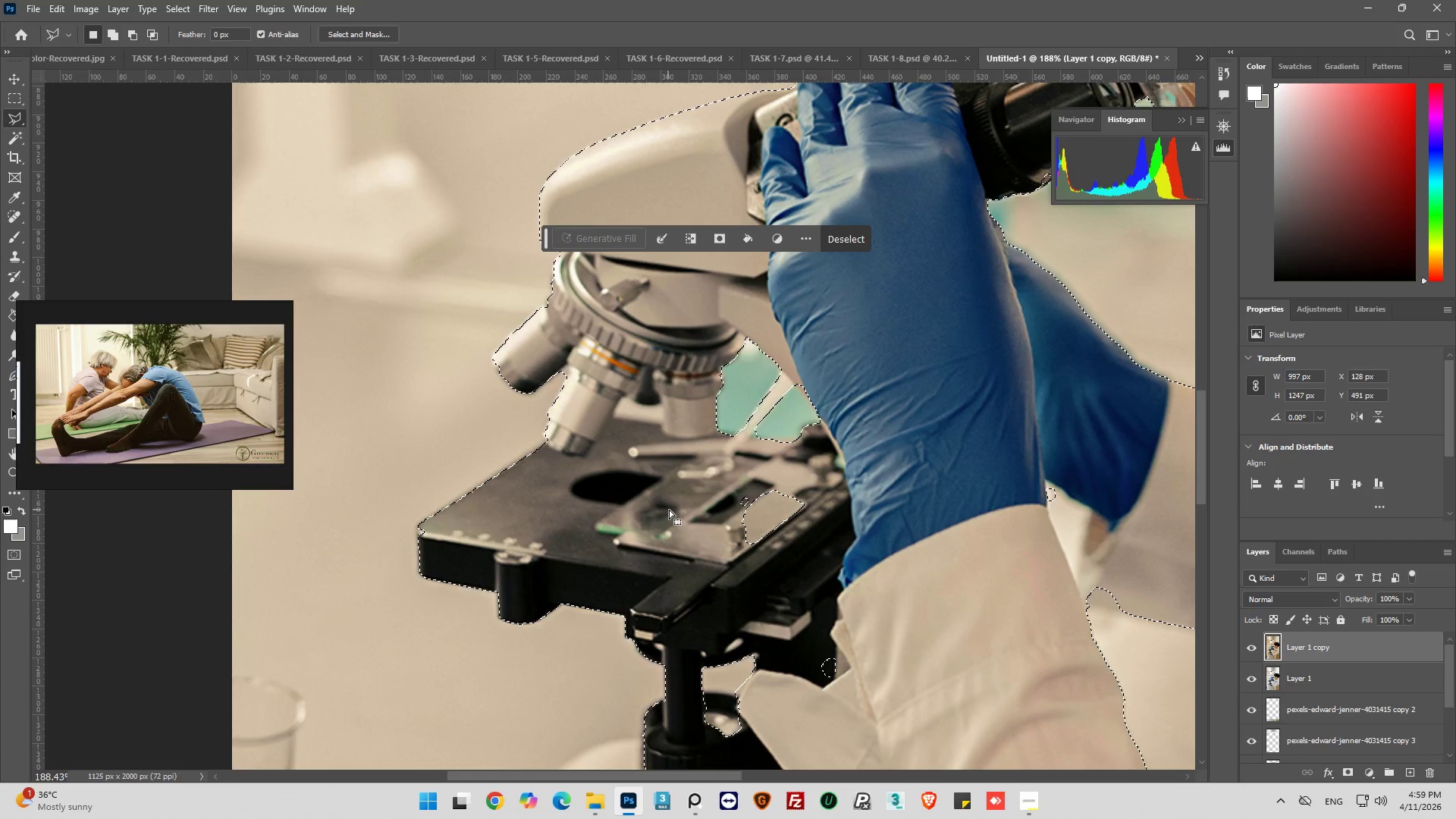 
hold_key(key=ShiftLeft, duration=0.61)
left_click([681, 496])
 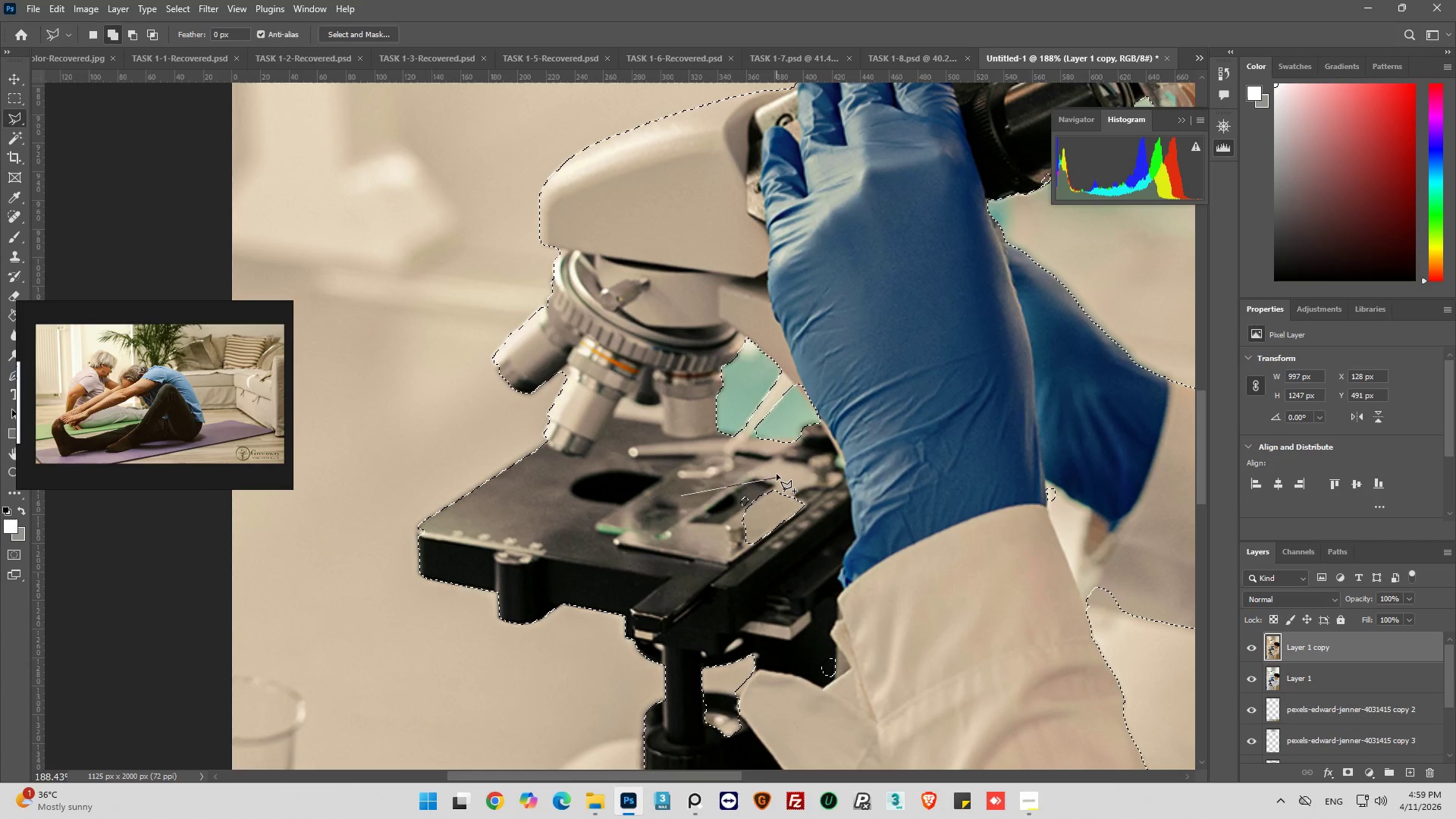 
left_click_drag(start_coordinate=[777, 473], to_coordinate=[788, 478])
 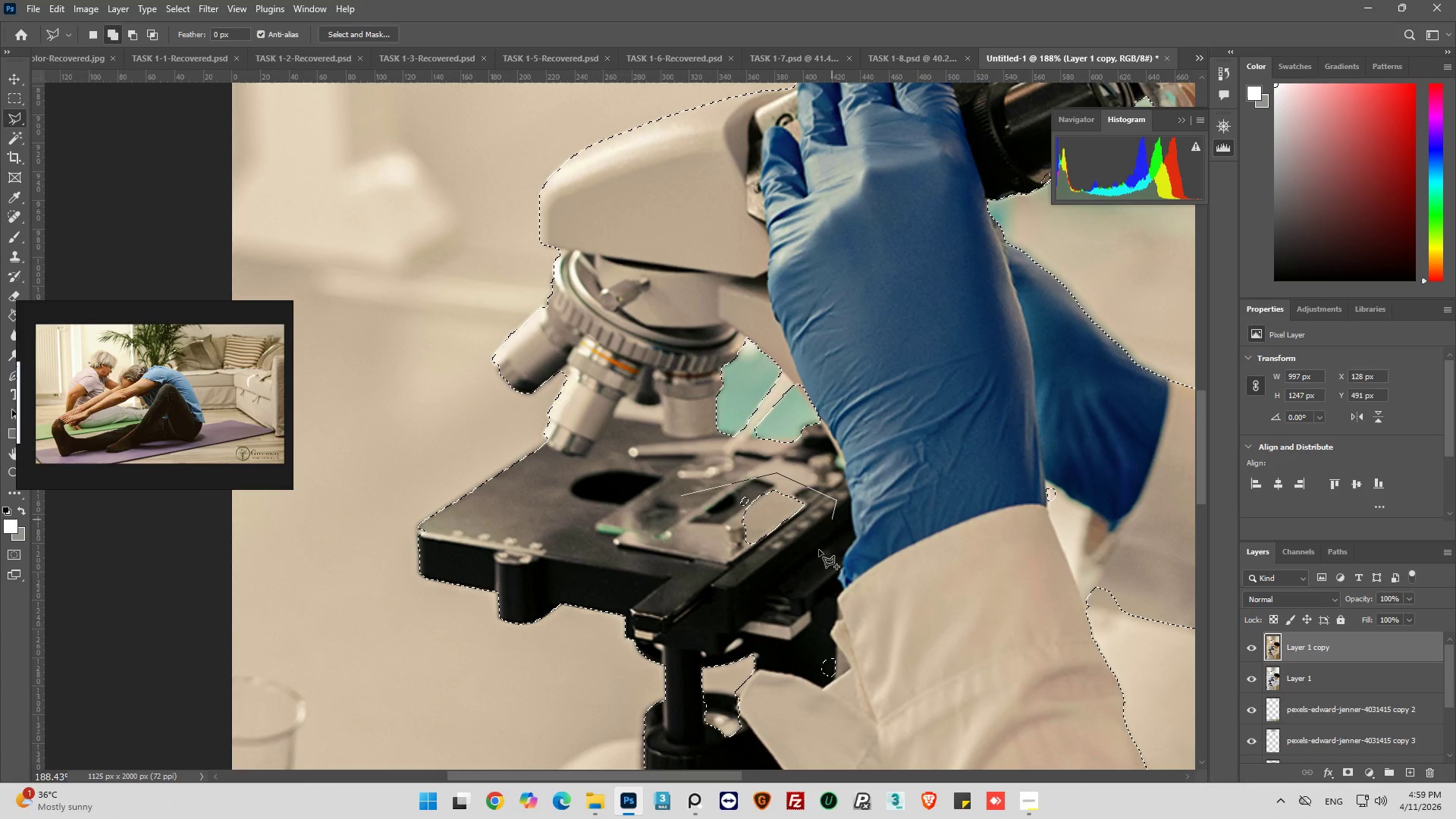 
left_click_drag(start_coordinate=[791, 585], to_coordinate=[765, 586])
 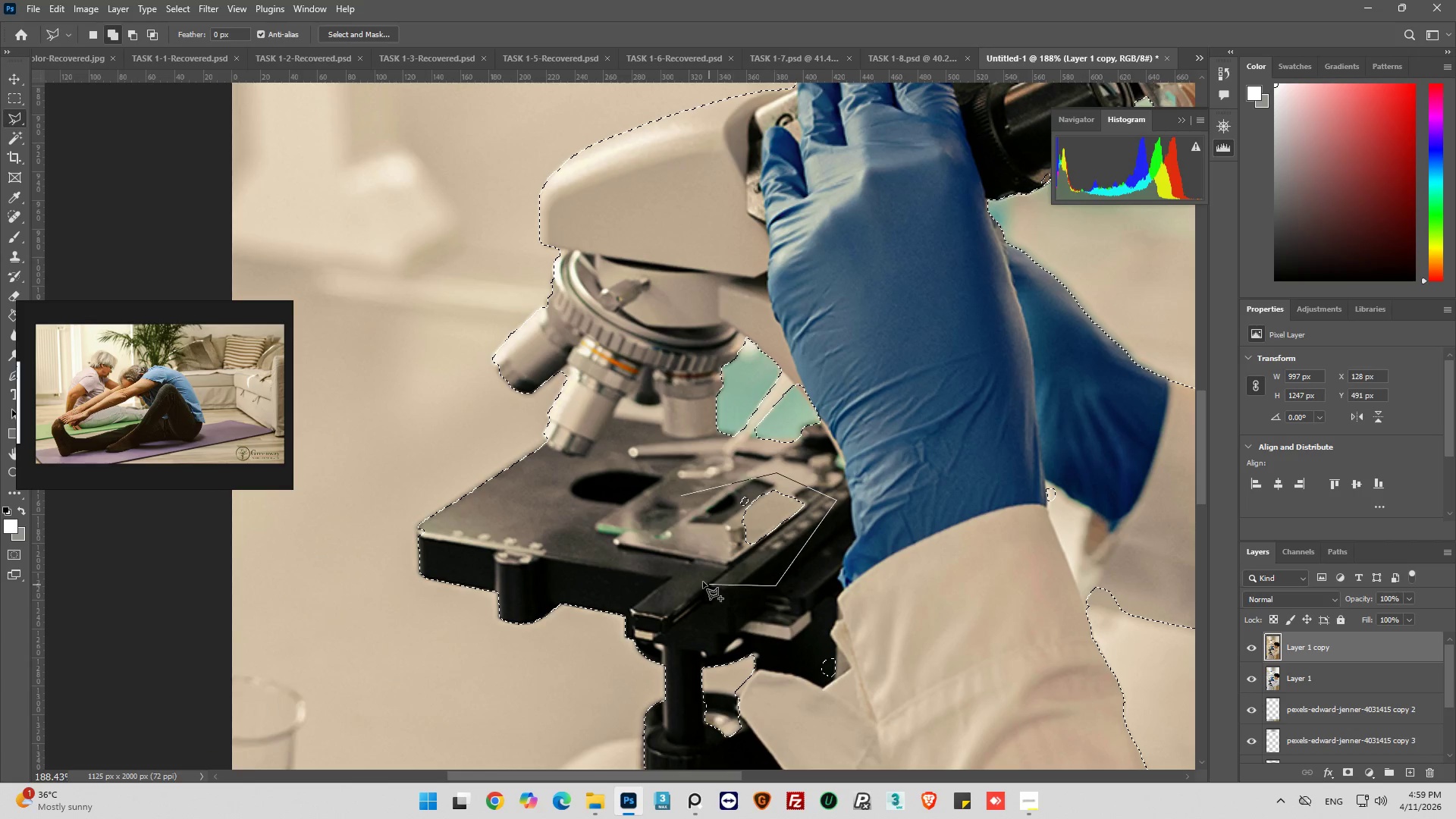 
left_click_drag(start_coordinate=[701, 579], to_coordinate=[701, 570])
 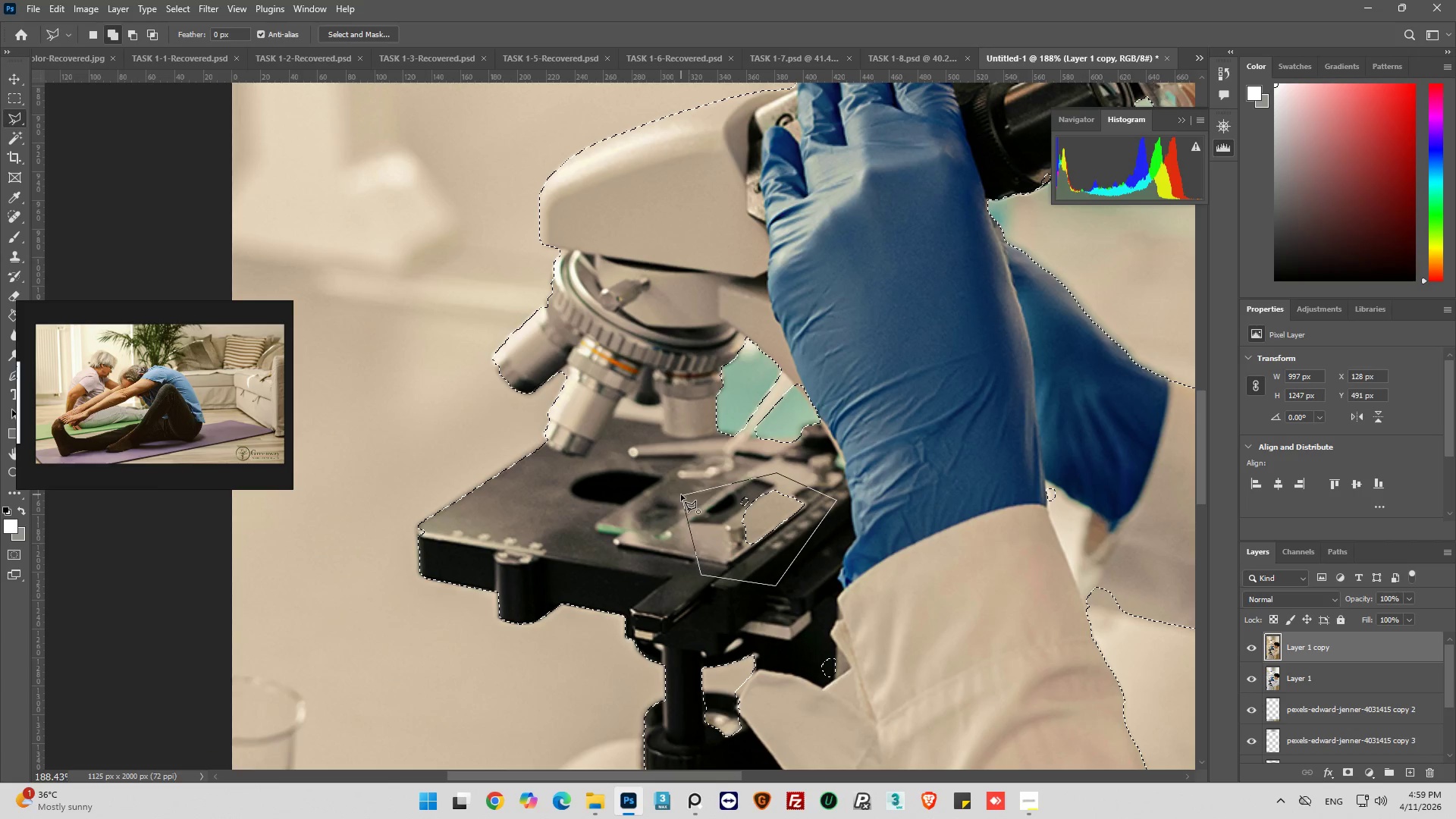 
left_click([681, 497])
 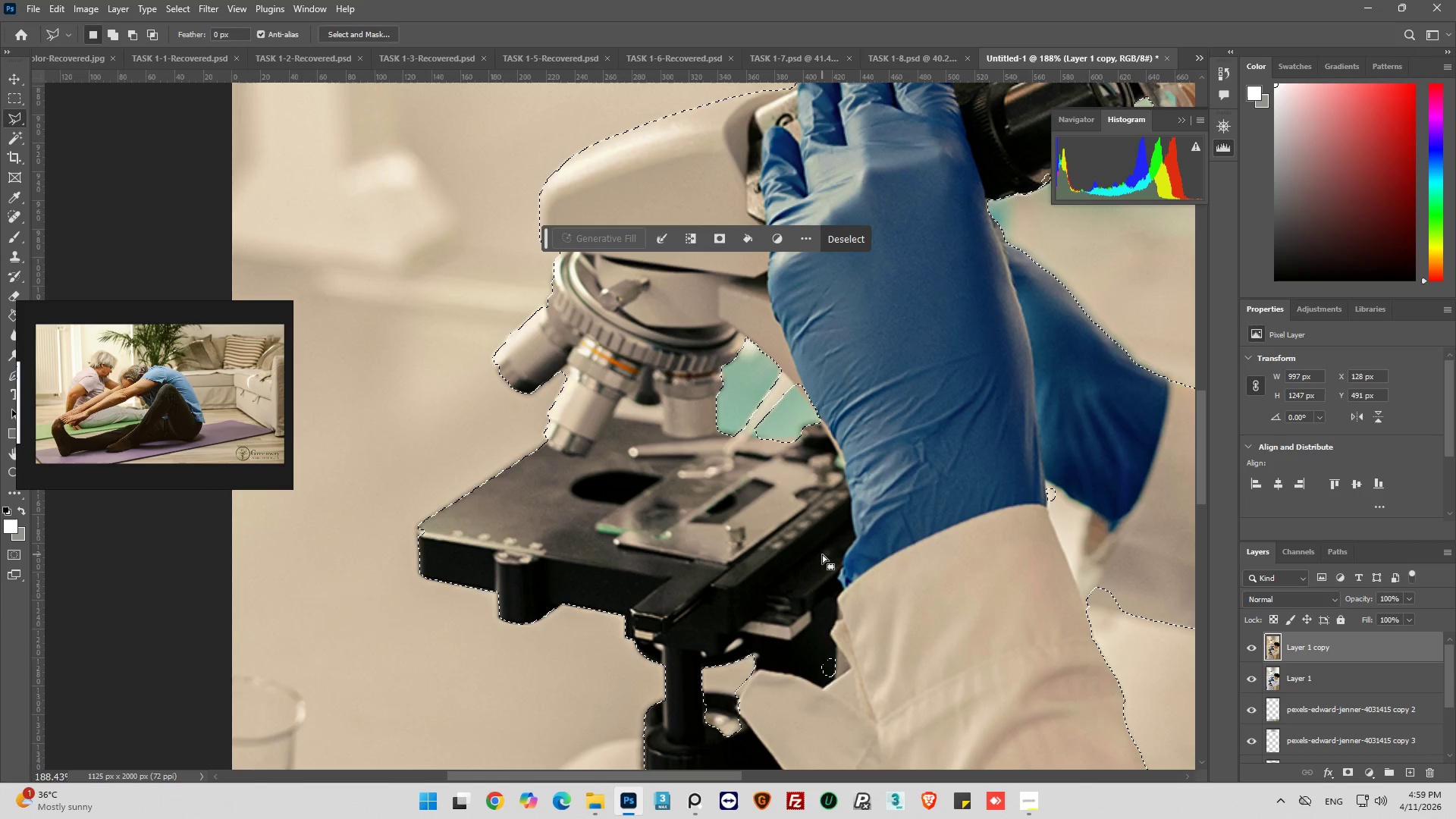 
hold_key(key=AltLeft, duration=0.39)
scroll: coordinate [816, 521], scroll_direction: down, amount: 6.0
 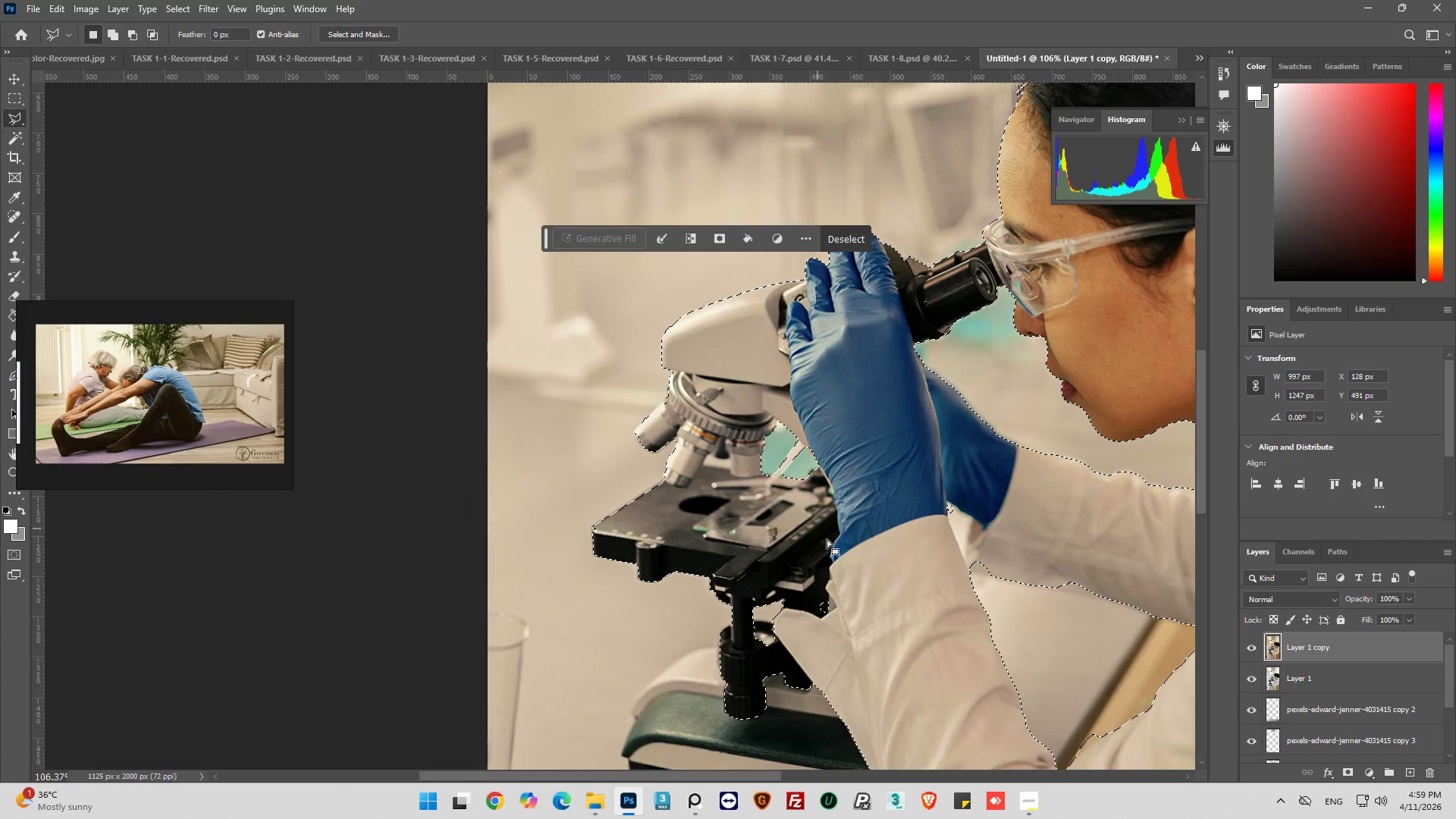 
hold_key(key=AltLeft, duration=0.83)
scroll: coordinate [987, 580], scroll_direction: up, amount: 10.0
 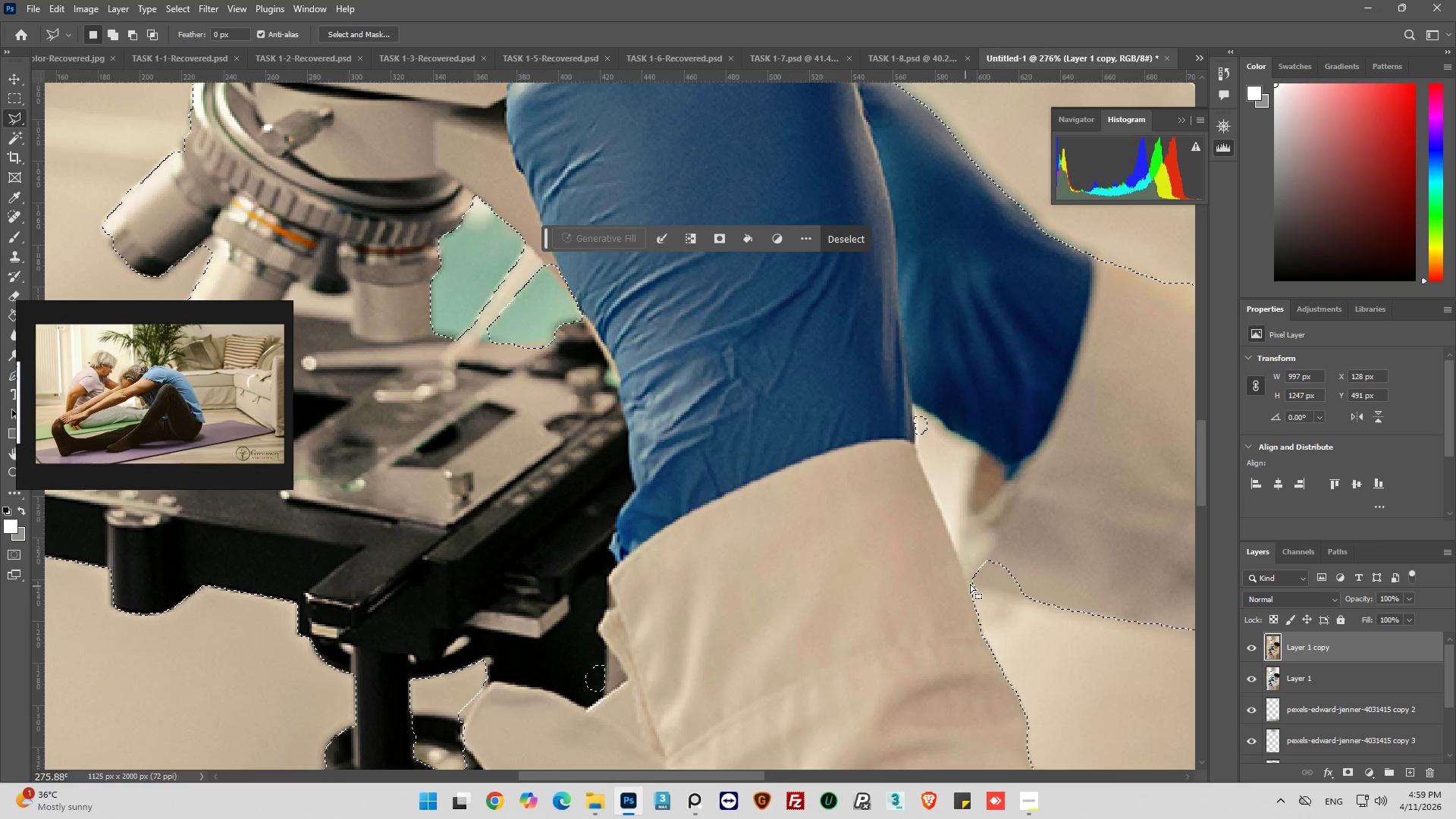 
key(Alt+AltLeft)
 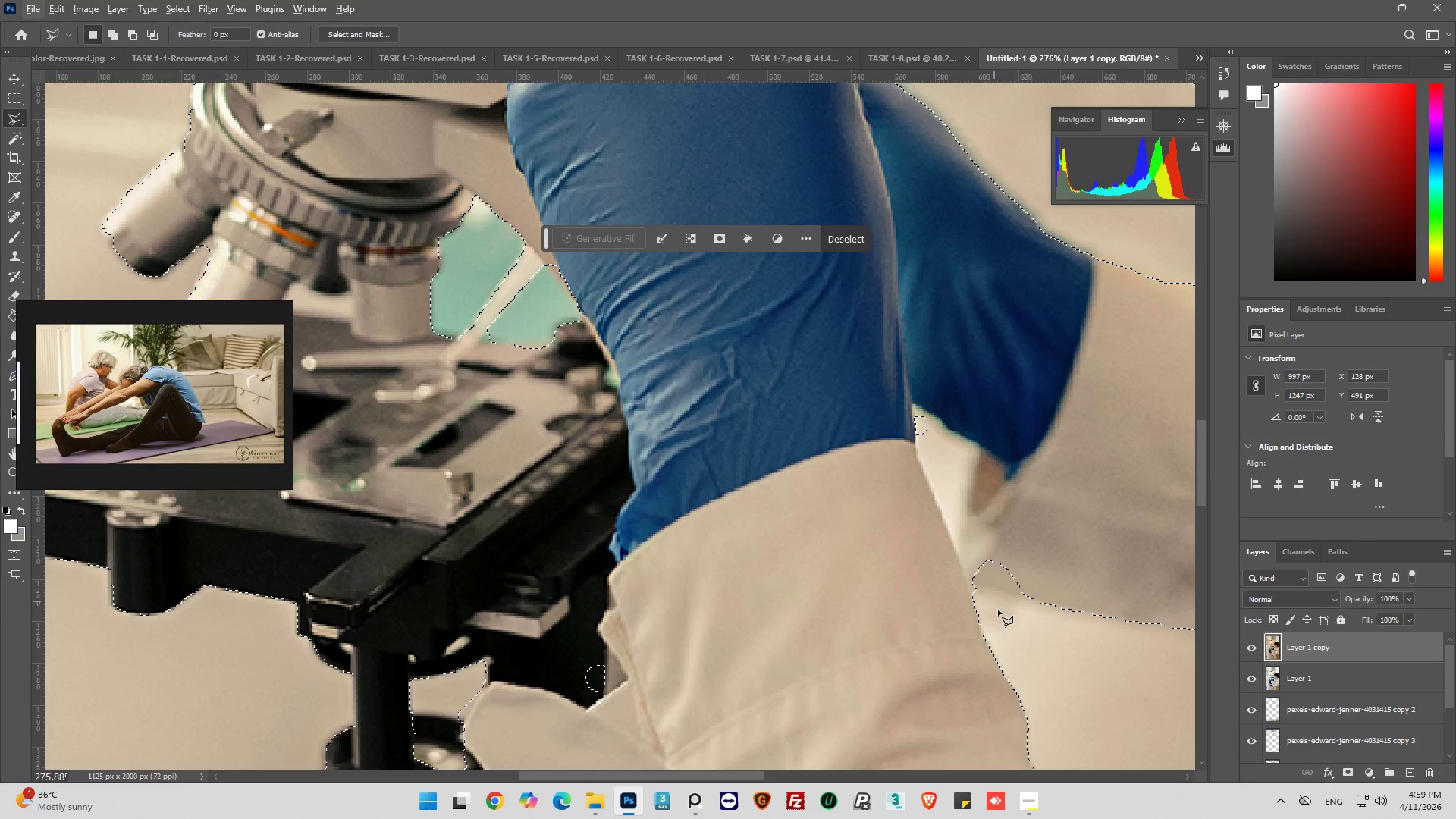 
hold_key(key=AltLeft, duration=1.33)
left_click([1064, 606])
 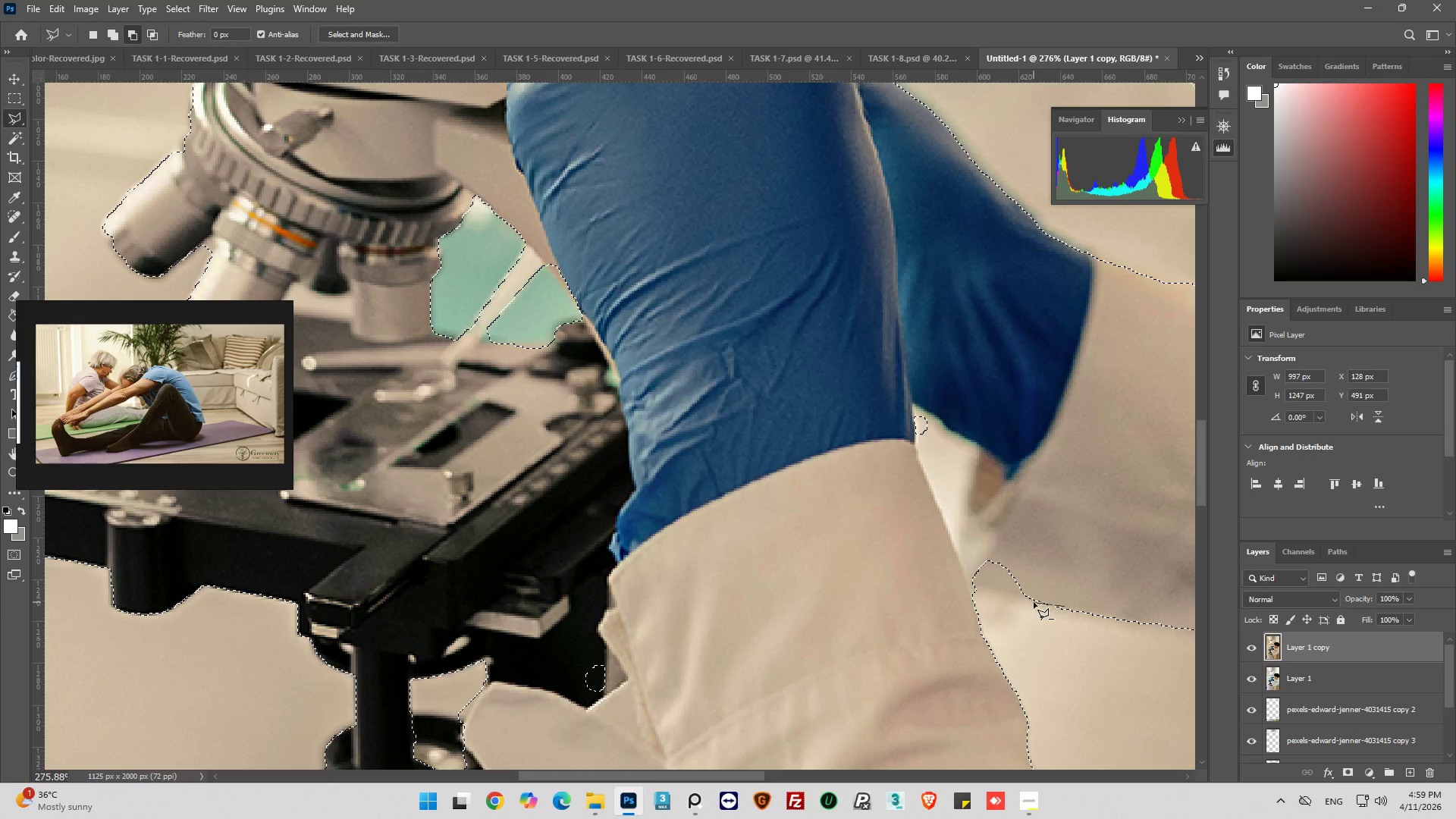 
left_click([1028, 632])
 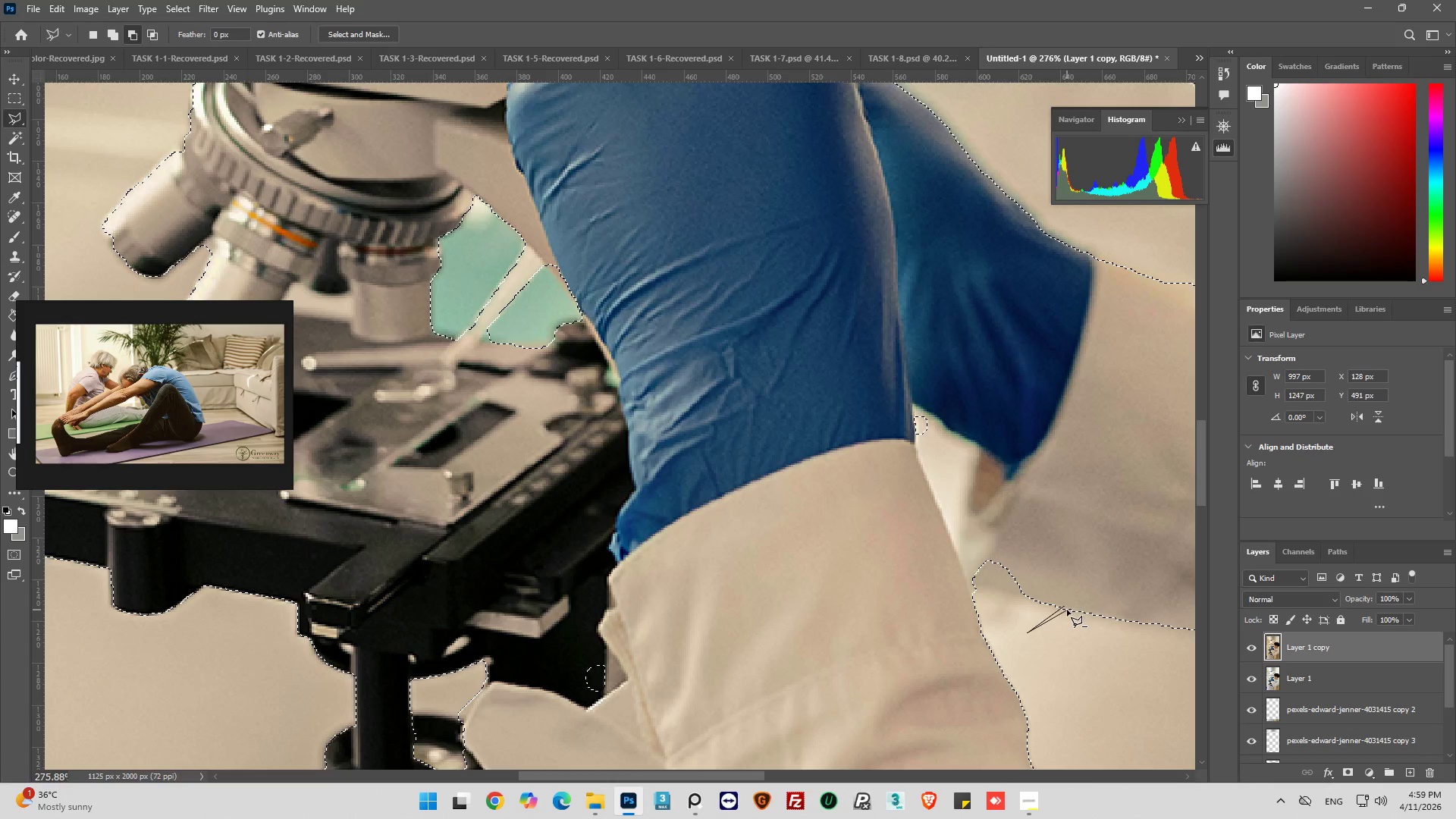 
left_click([1067, 607])
 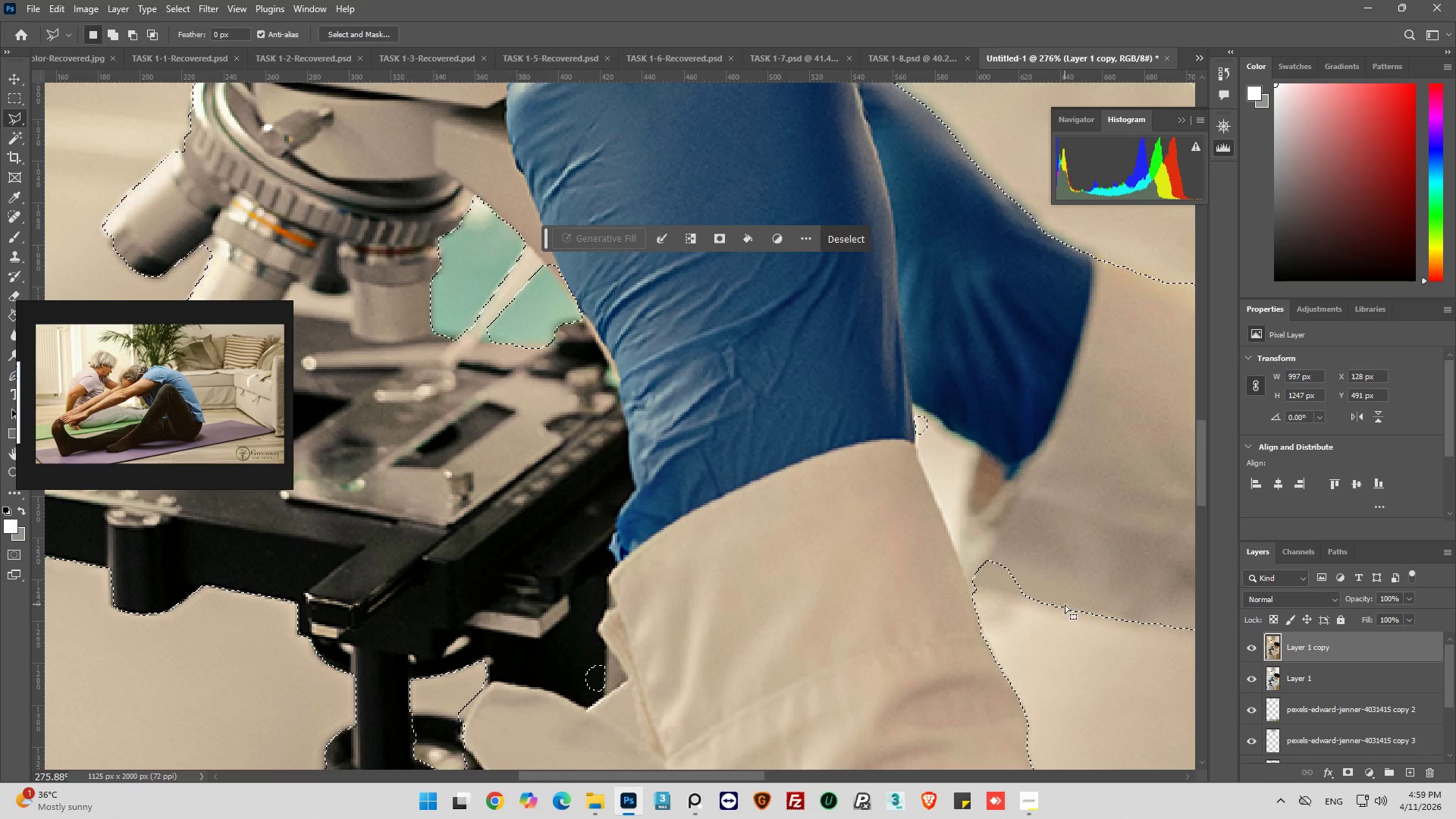 
left_click([1064, 604])
 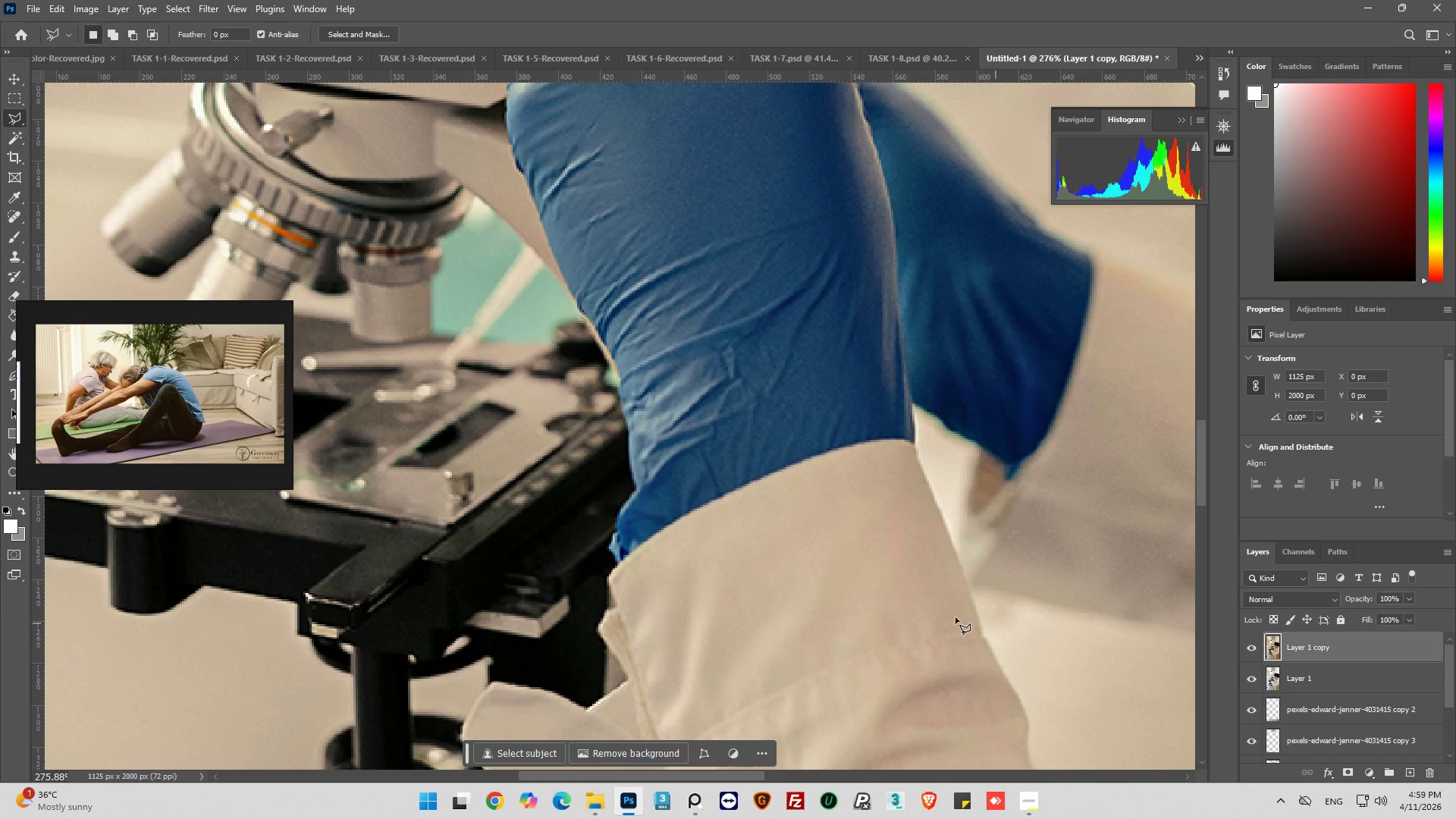 
key(Control+Z)
 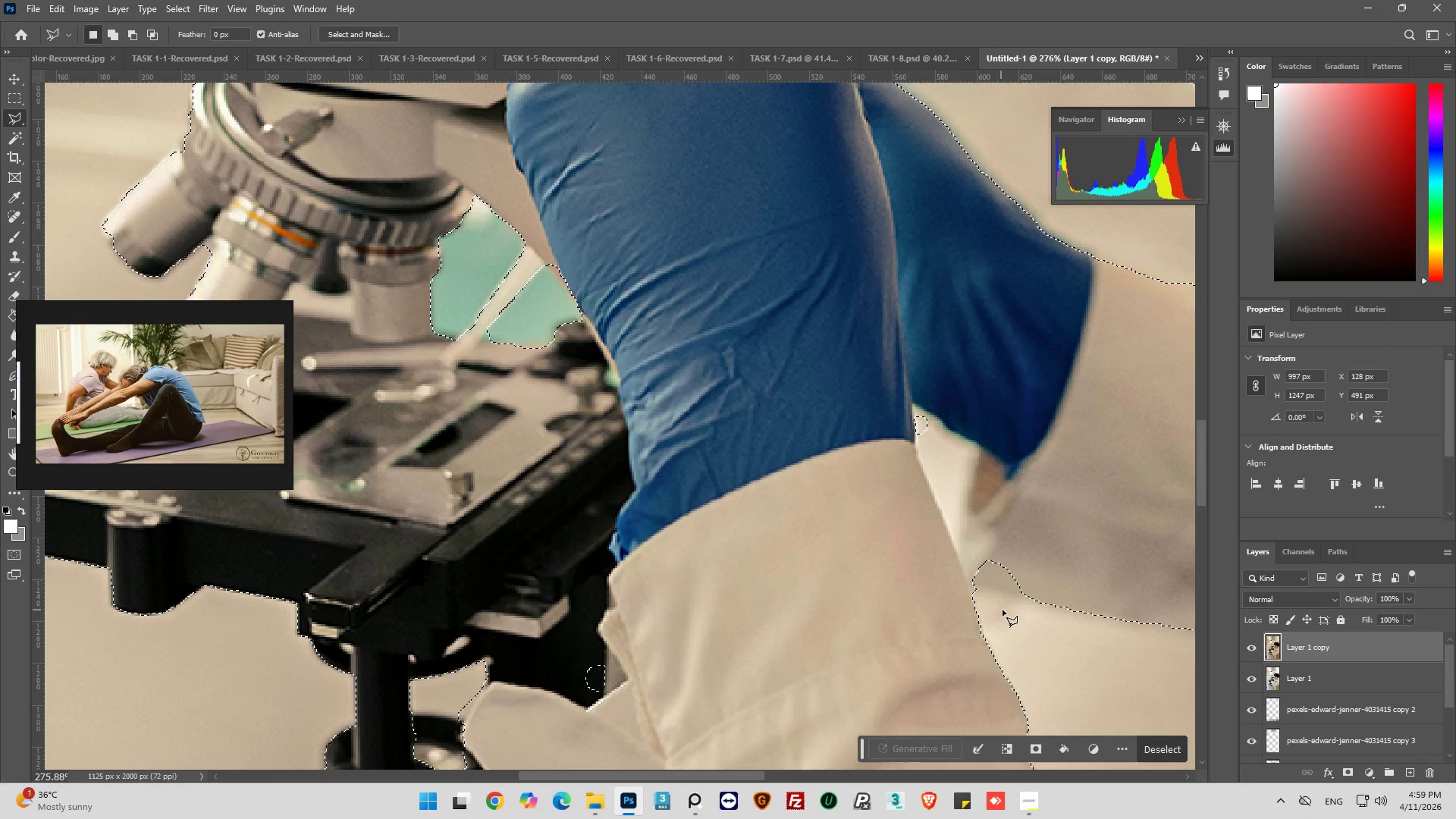 
hold_key(key=ShiftLeft, duration=0.8)
left_click([1062, 598])
 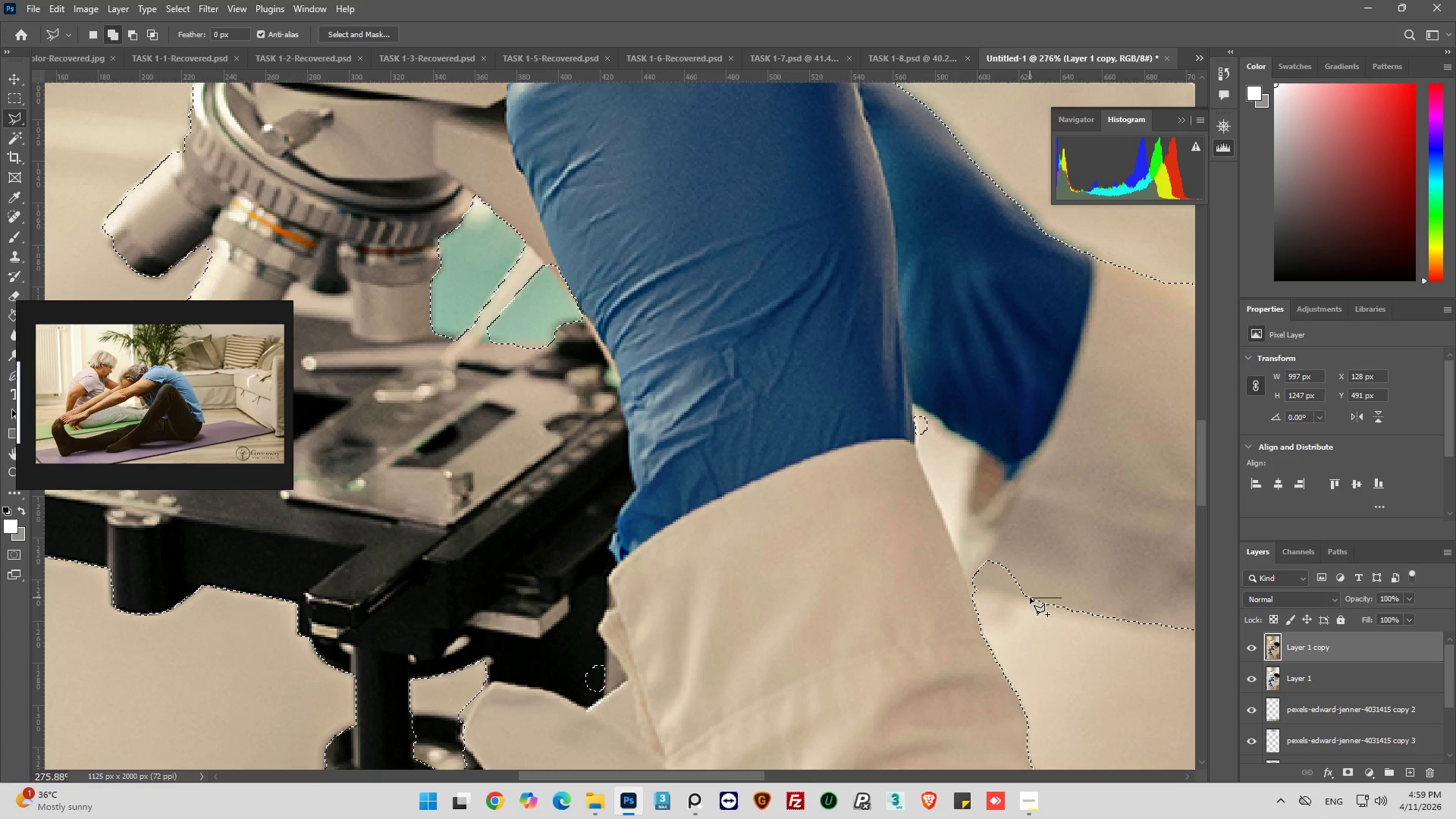 
left_click([1030, 598])
 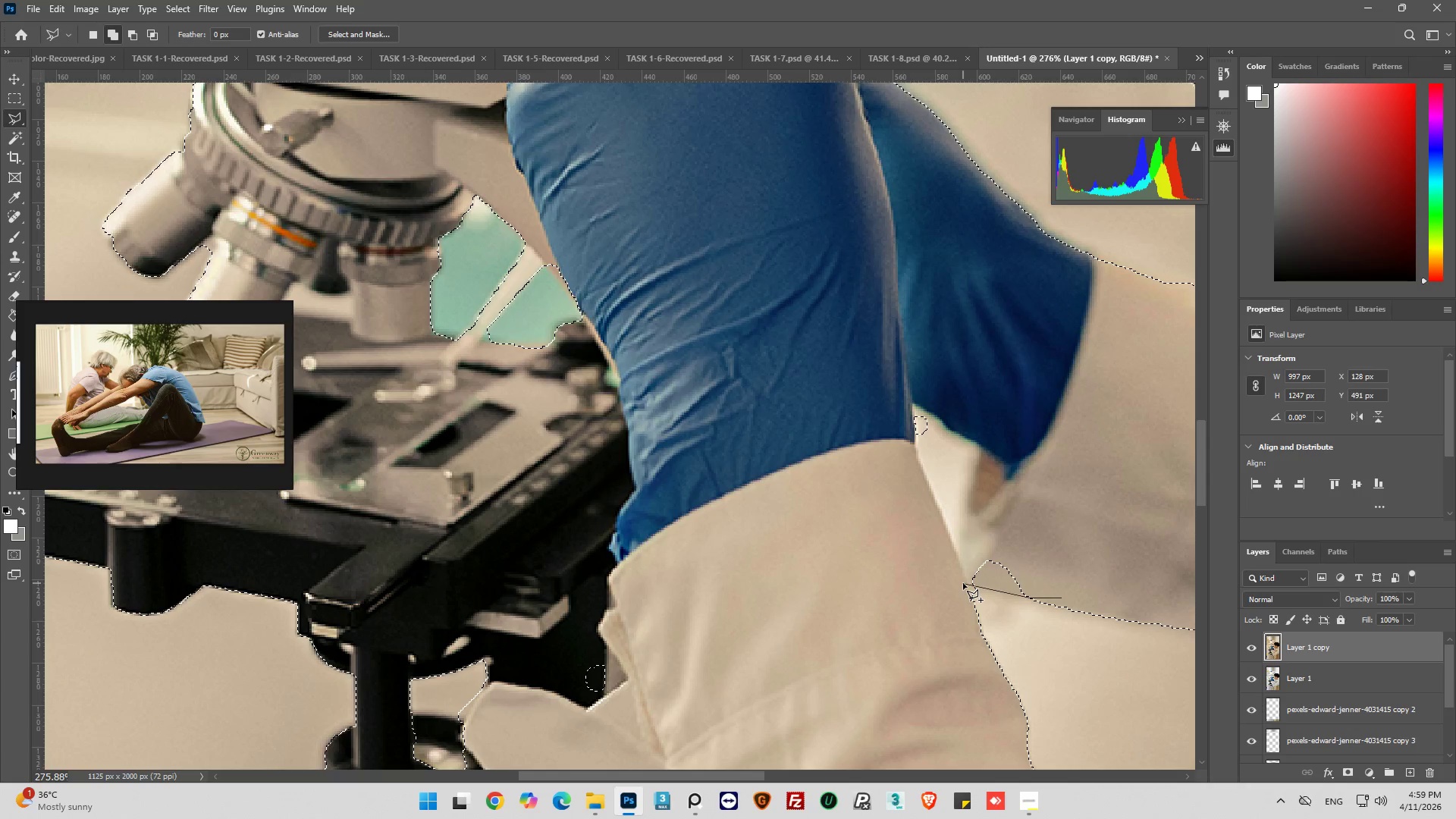 
left_click([963, 583])
 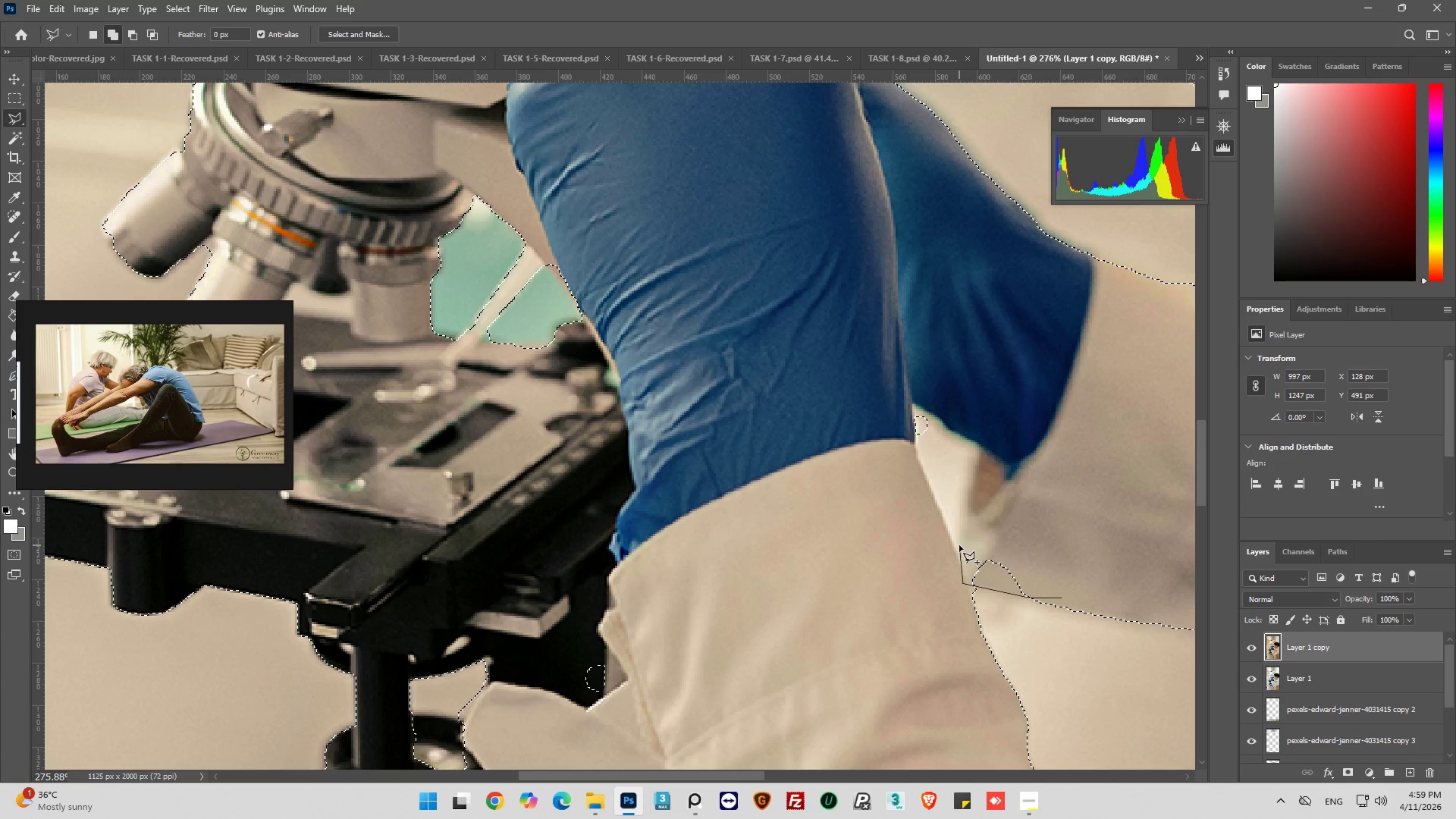 
left_click([959, 545])
 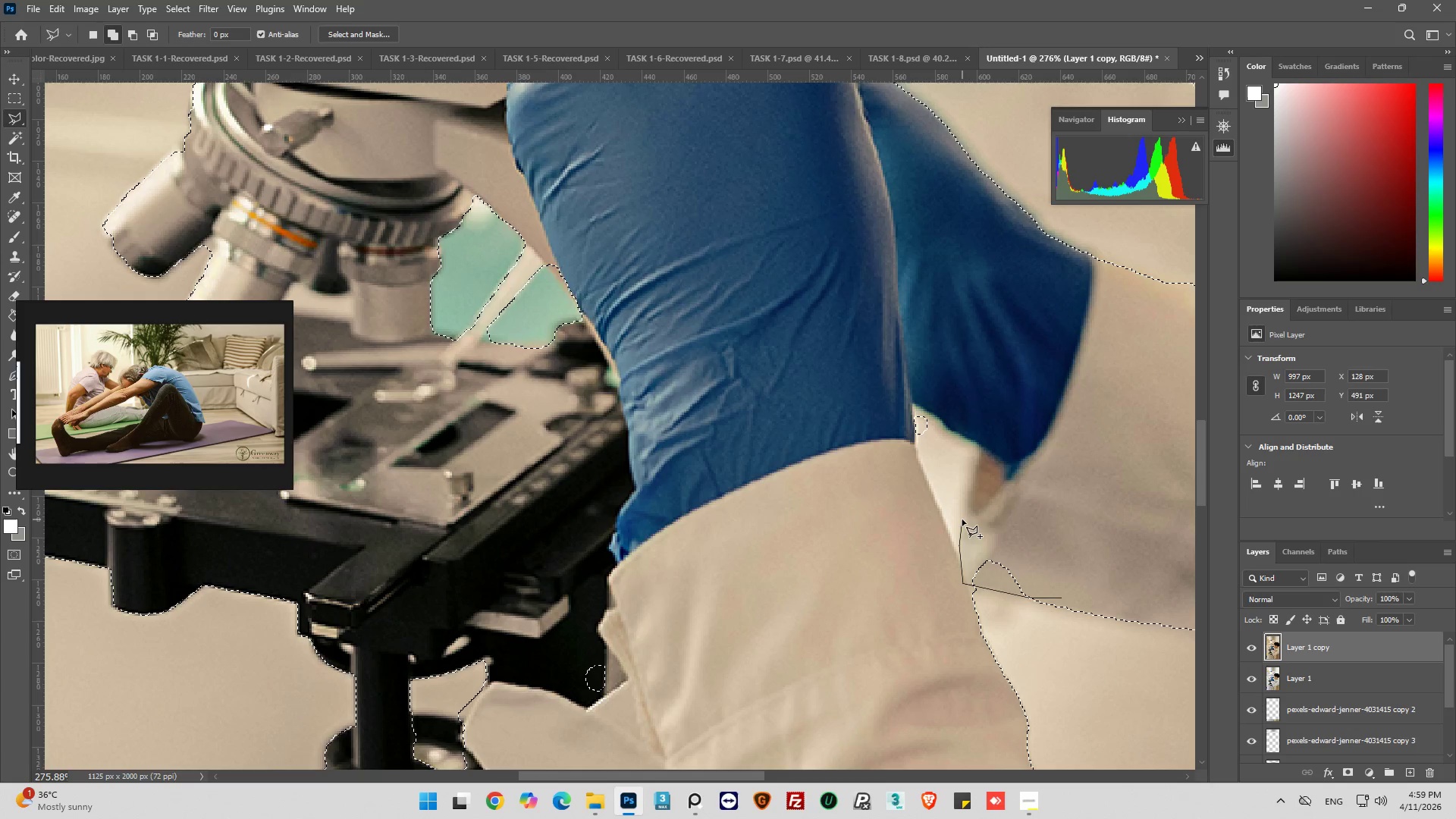 
left_click_drag(start_coordinate=[962, 519], to_coordinate=[963, 515])
 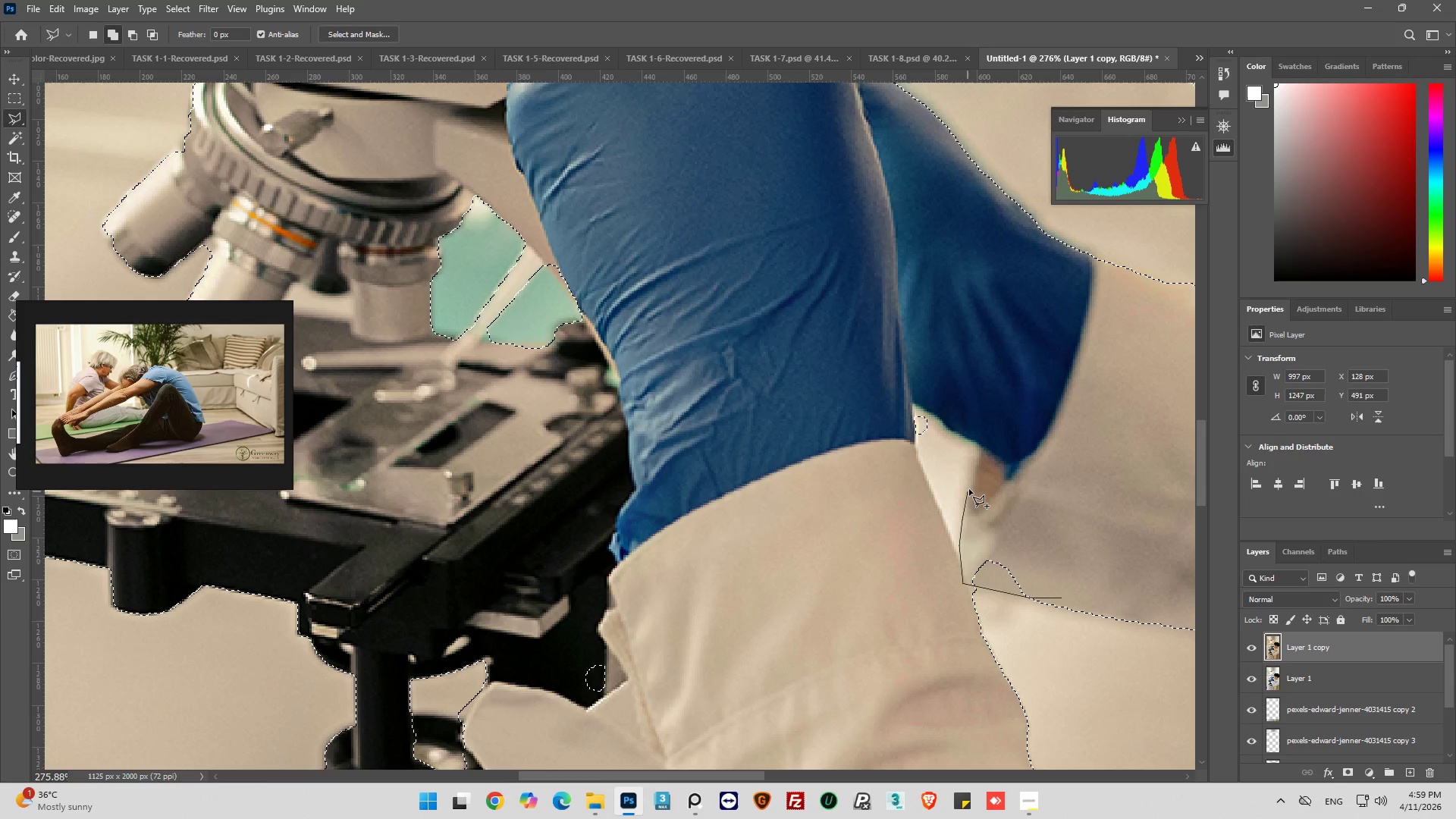 
left_click_drag(start_coordinate=[970, 487], to_coordinate=[973, 480])
 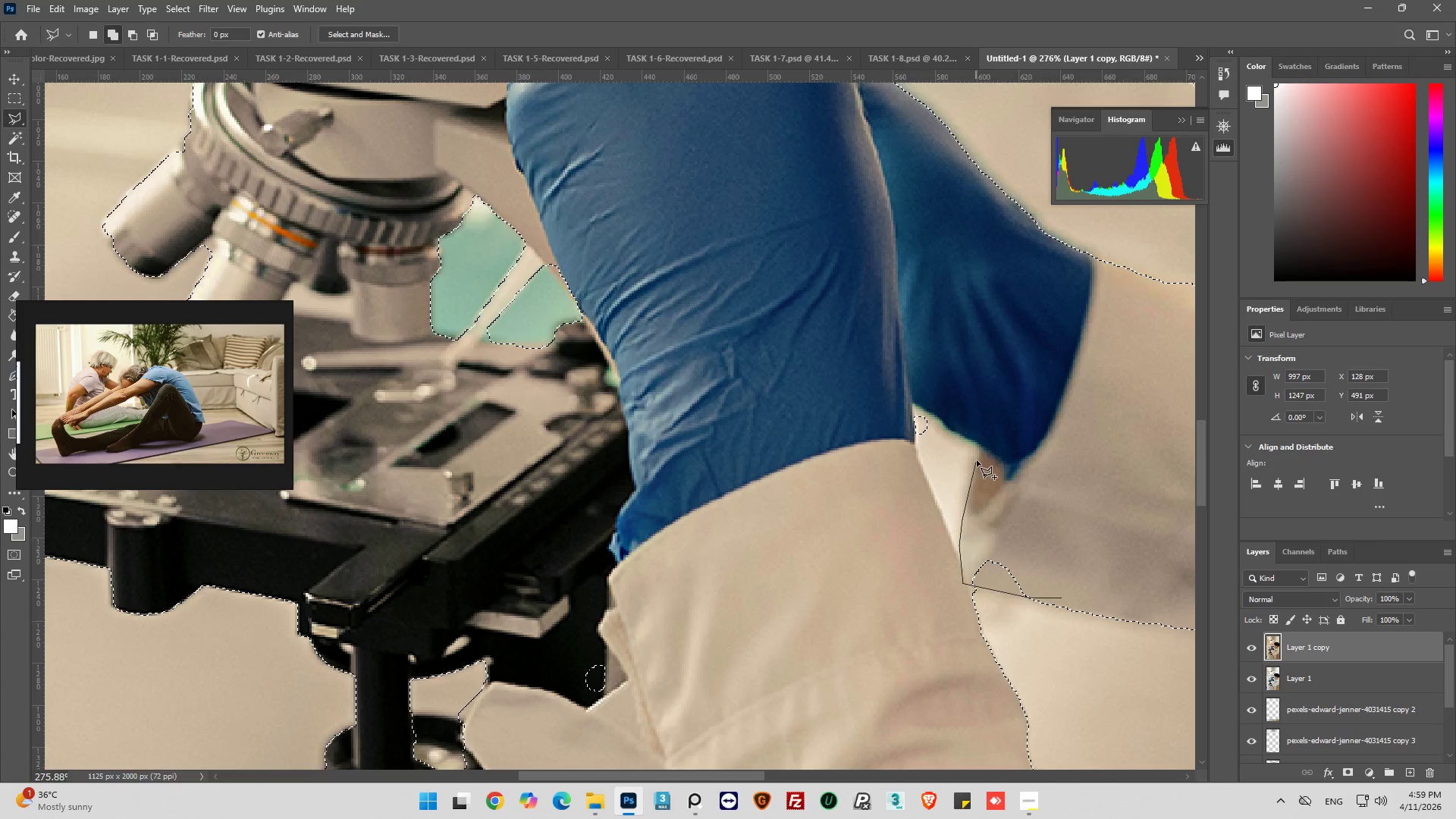 
left_click_drag(start_coordinate=[977, 459], to_coordinate=[979, 453])
 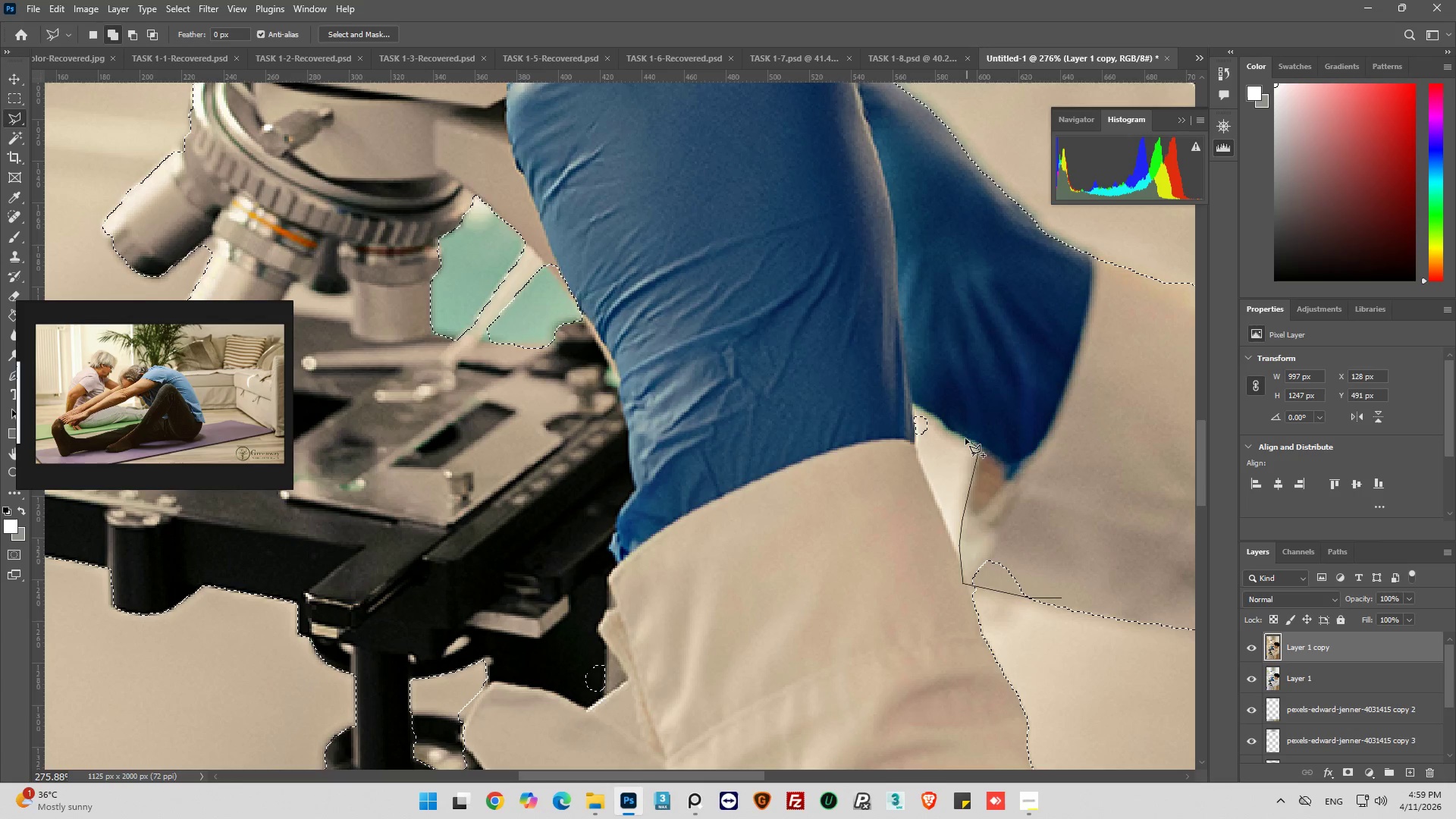 
left_click([965, 438])
 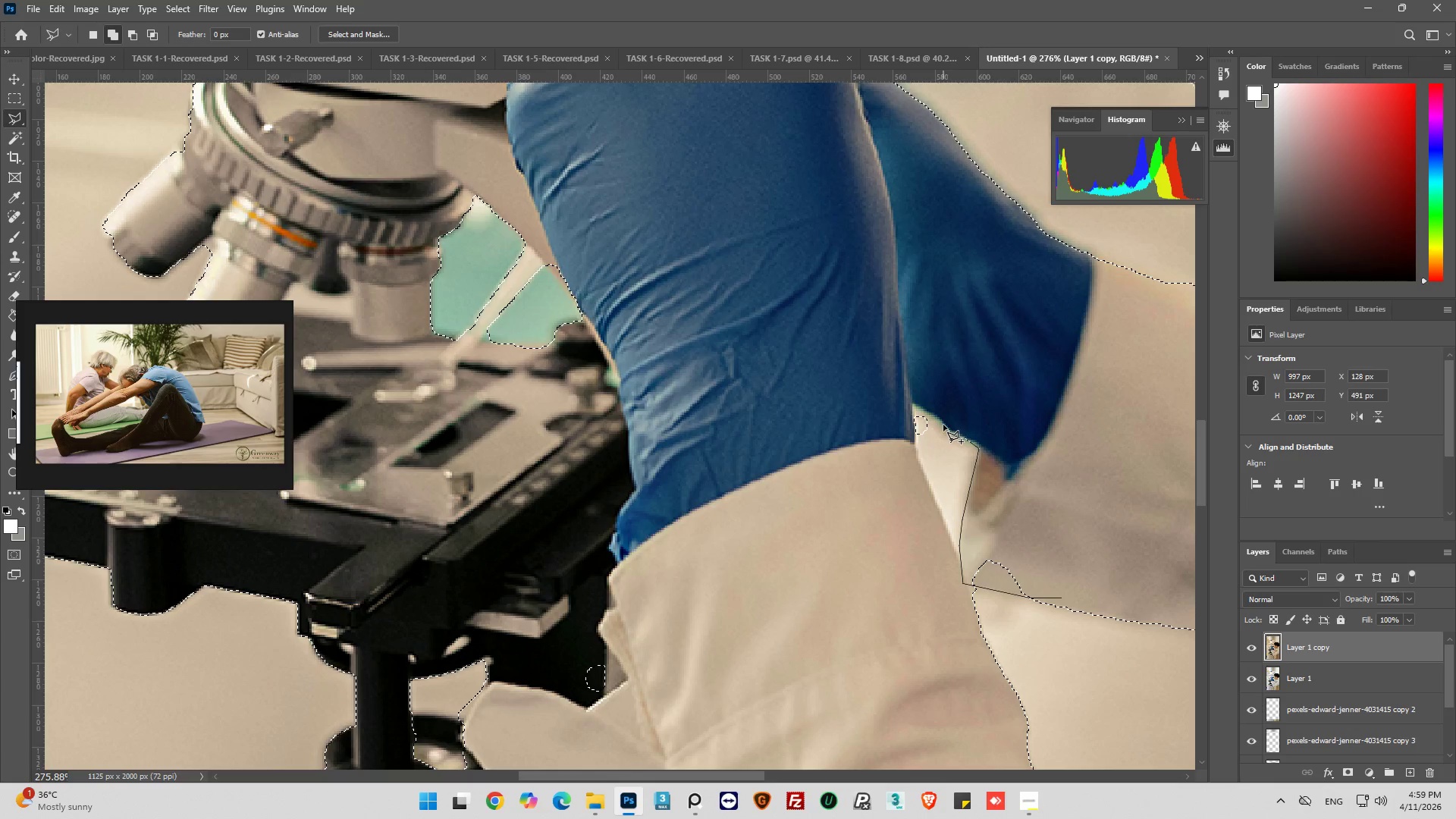 
left_click_drag(start_coordinate=[943, 424], to_coordinate=[938, 420])
 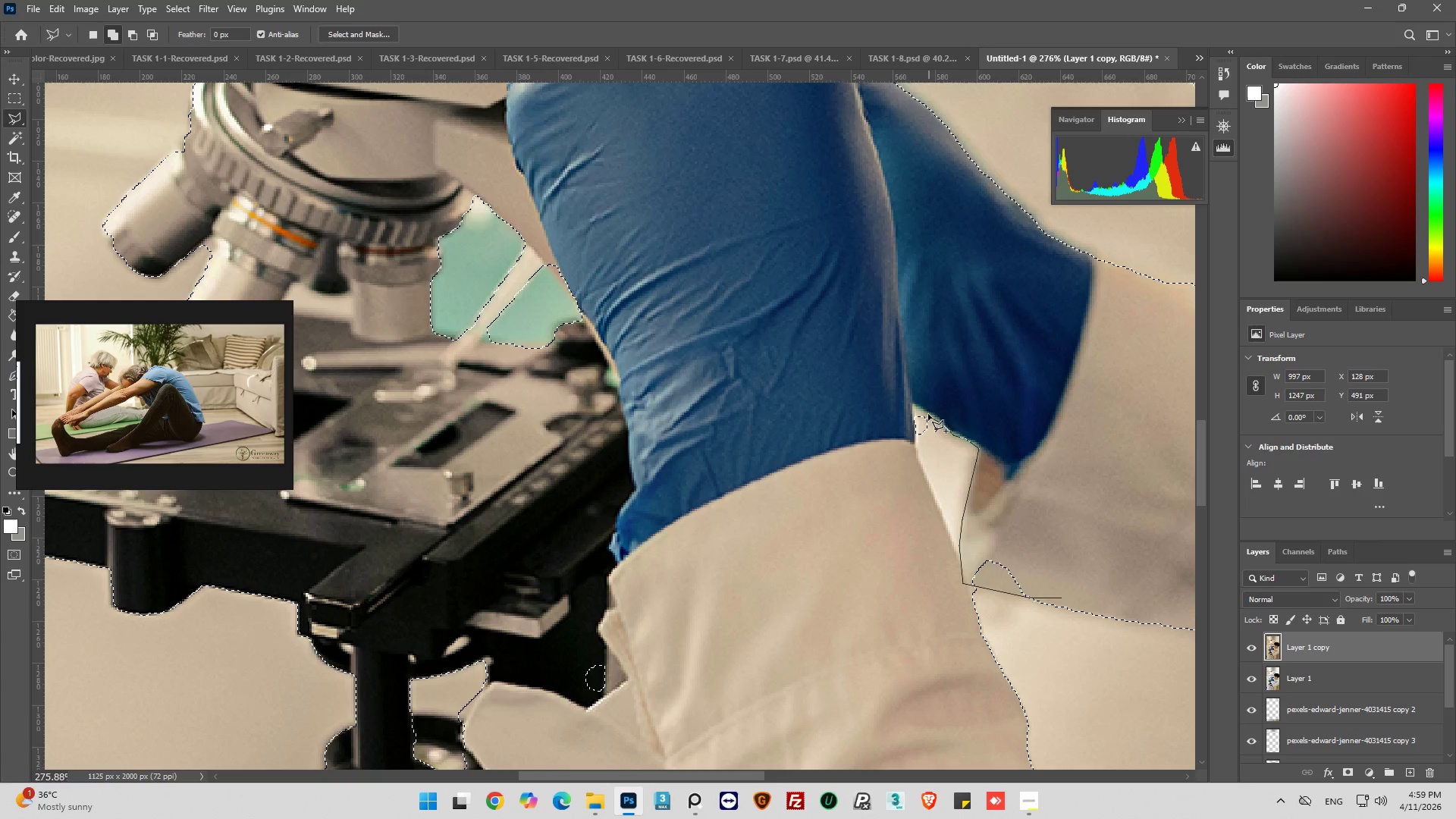 
left_click_drag(start_coordinate=[927, 413], to_coordinate=[914, 408])
 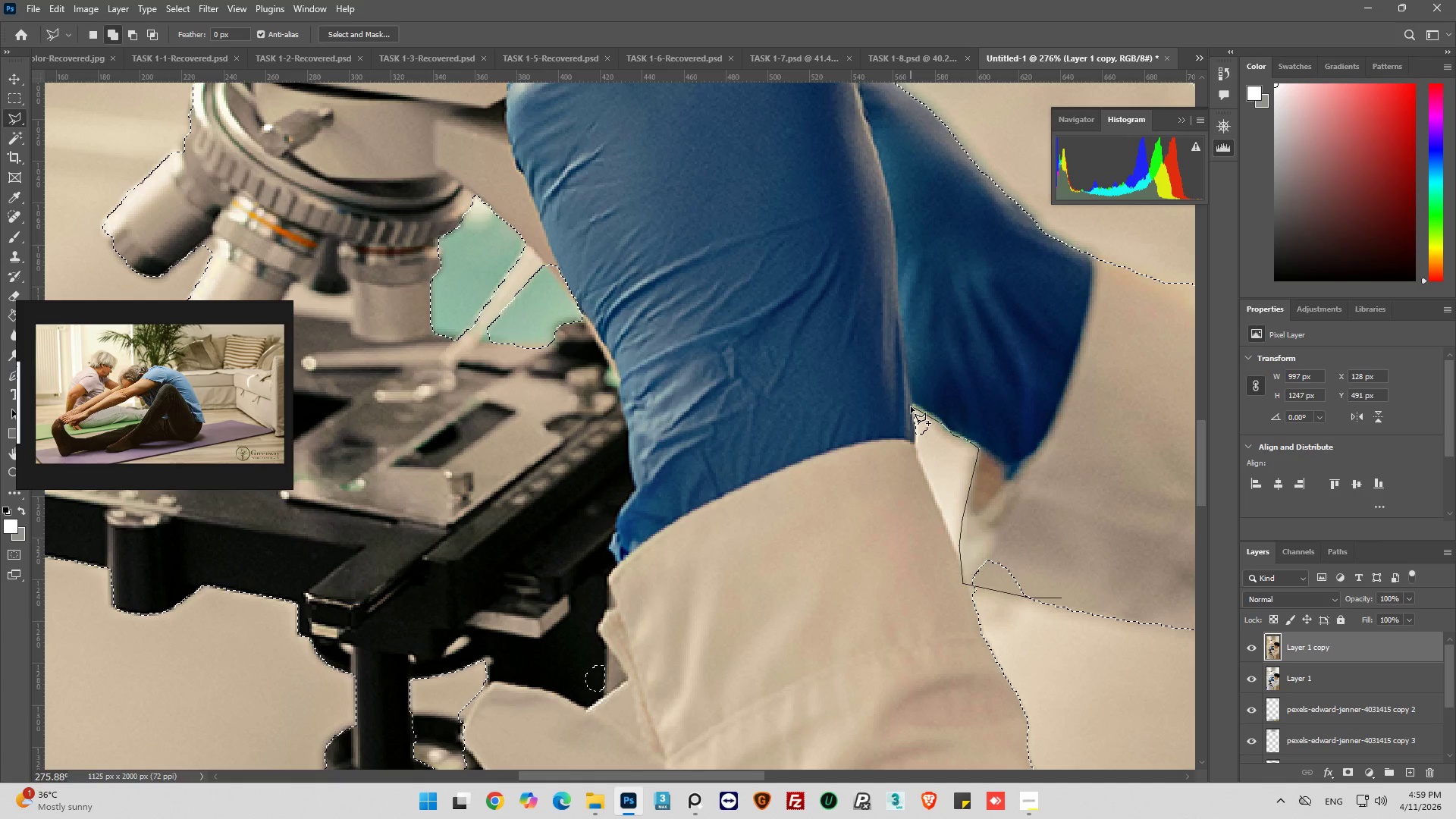 
left_click([911, 406])
 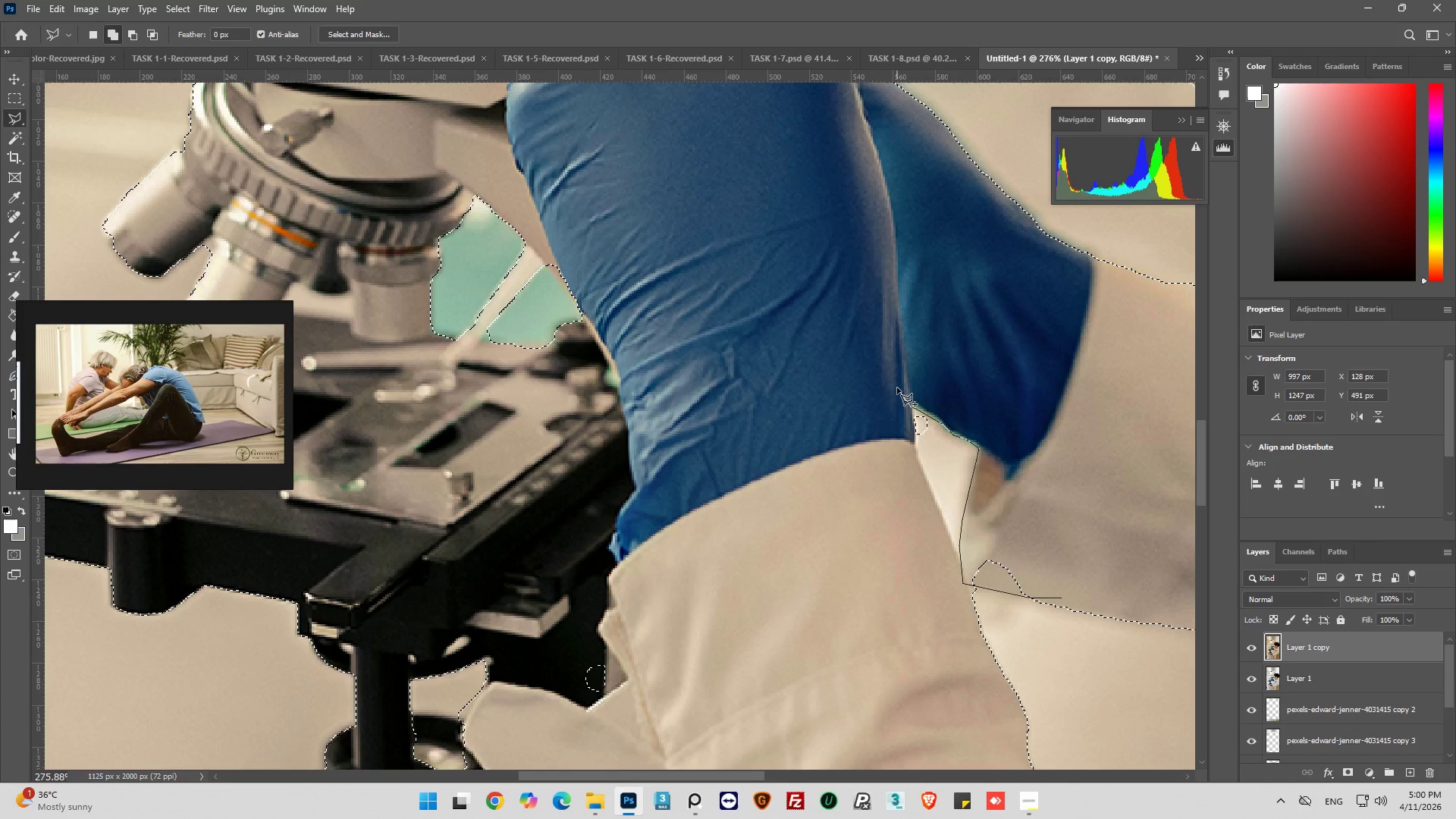 
left_click([914, 379])
 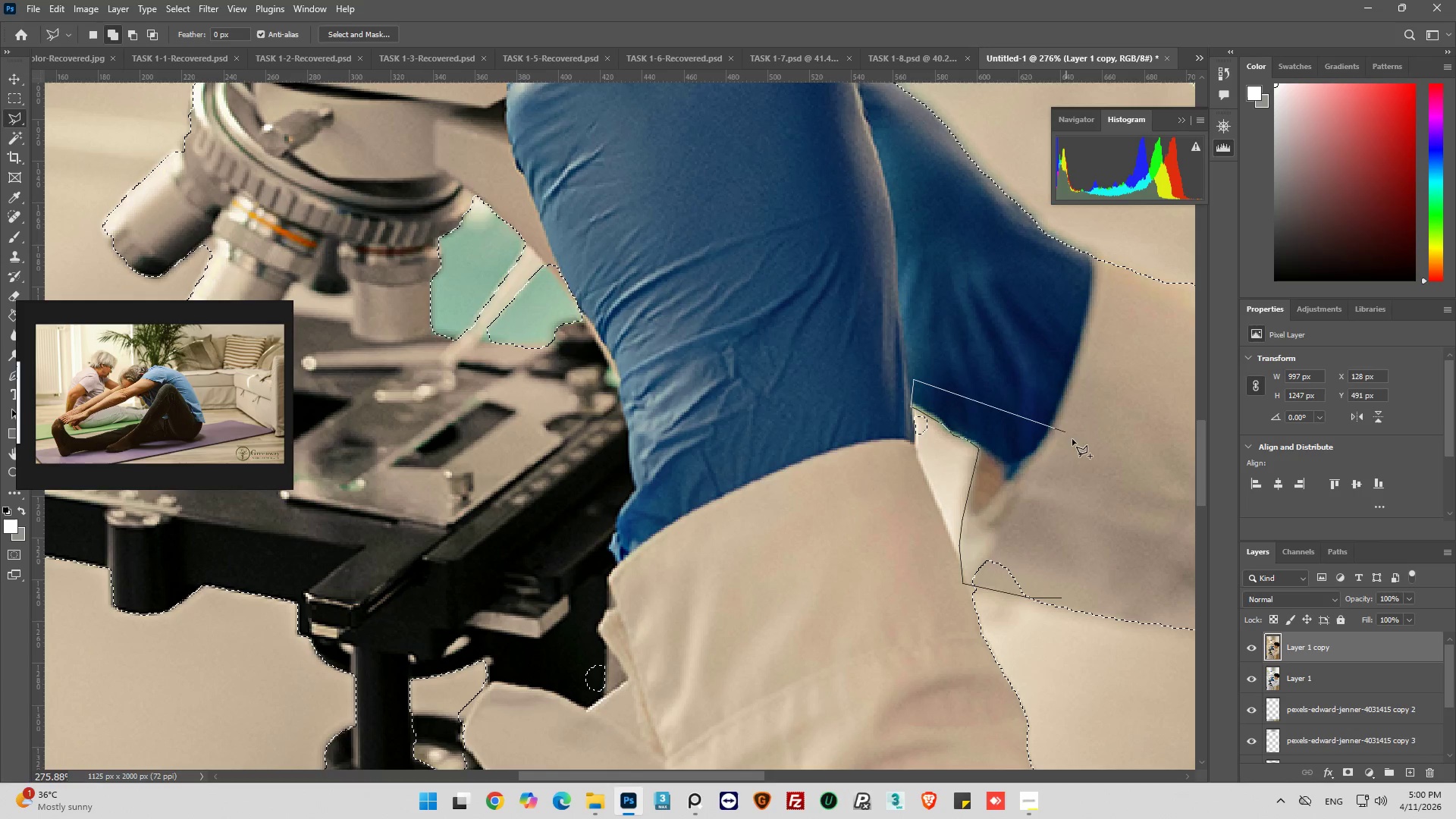 
left_click_drag(start_coordinate=[1078, 453], to_coordinate=[1079, 457])
 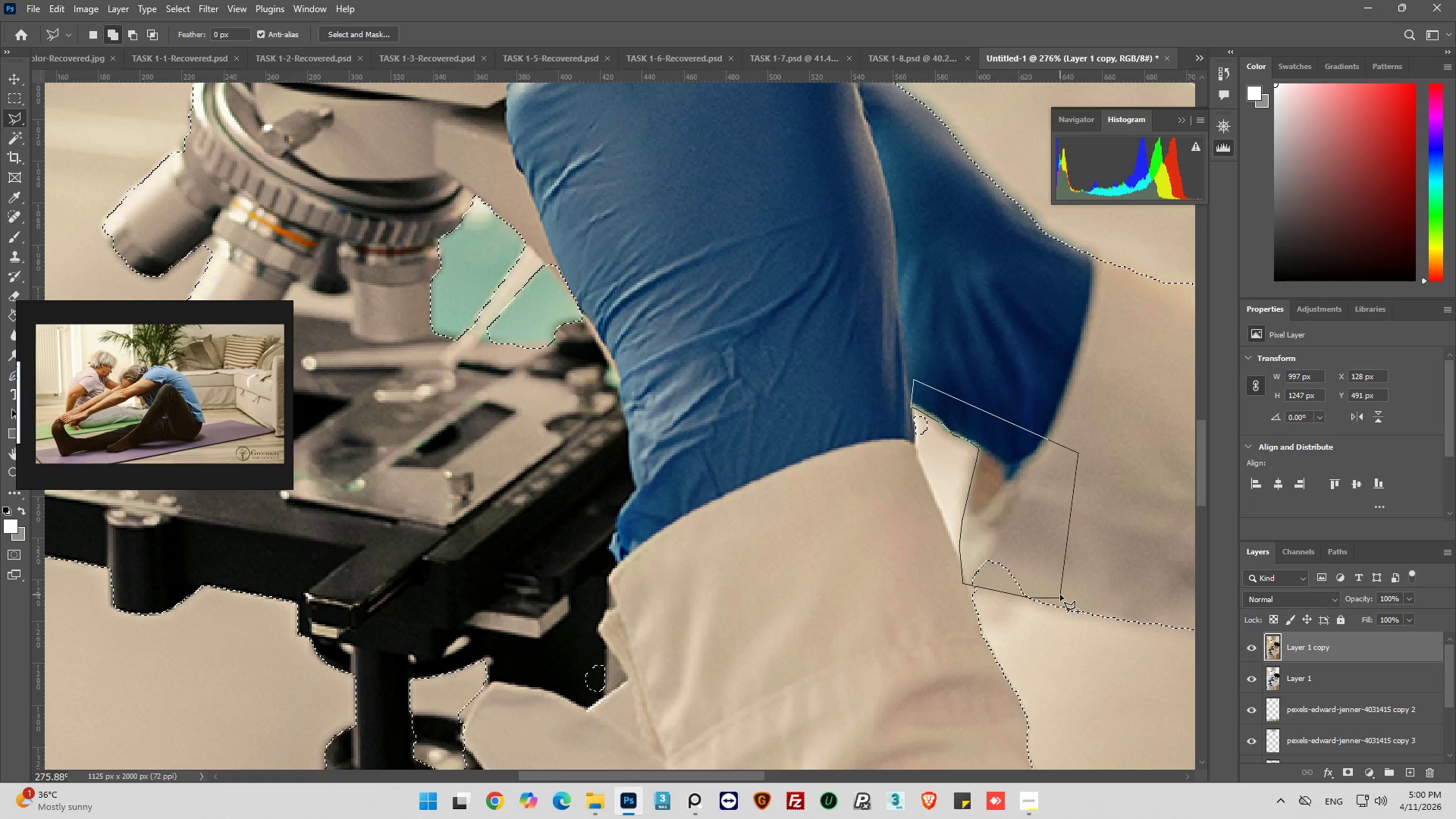 
left_click([1060, 595])
 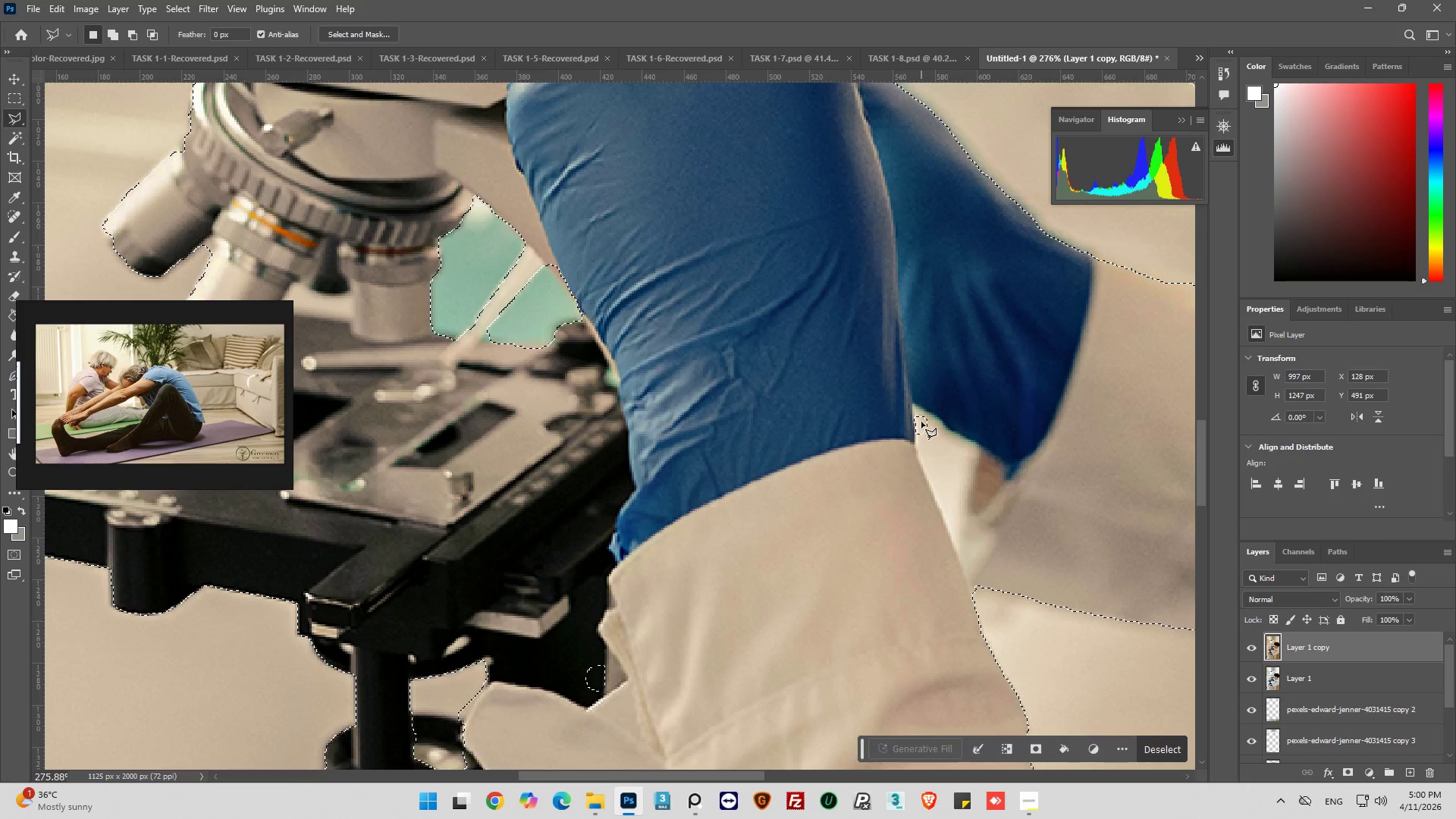 
hold_key(key=AltLeft, duration=1.5)
 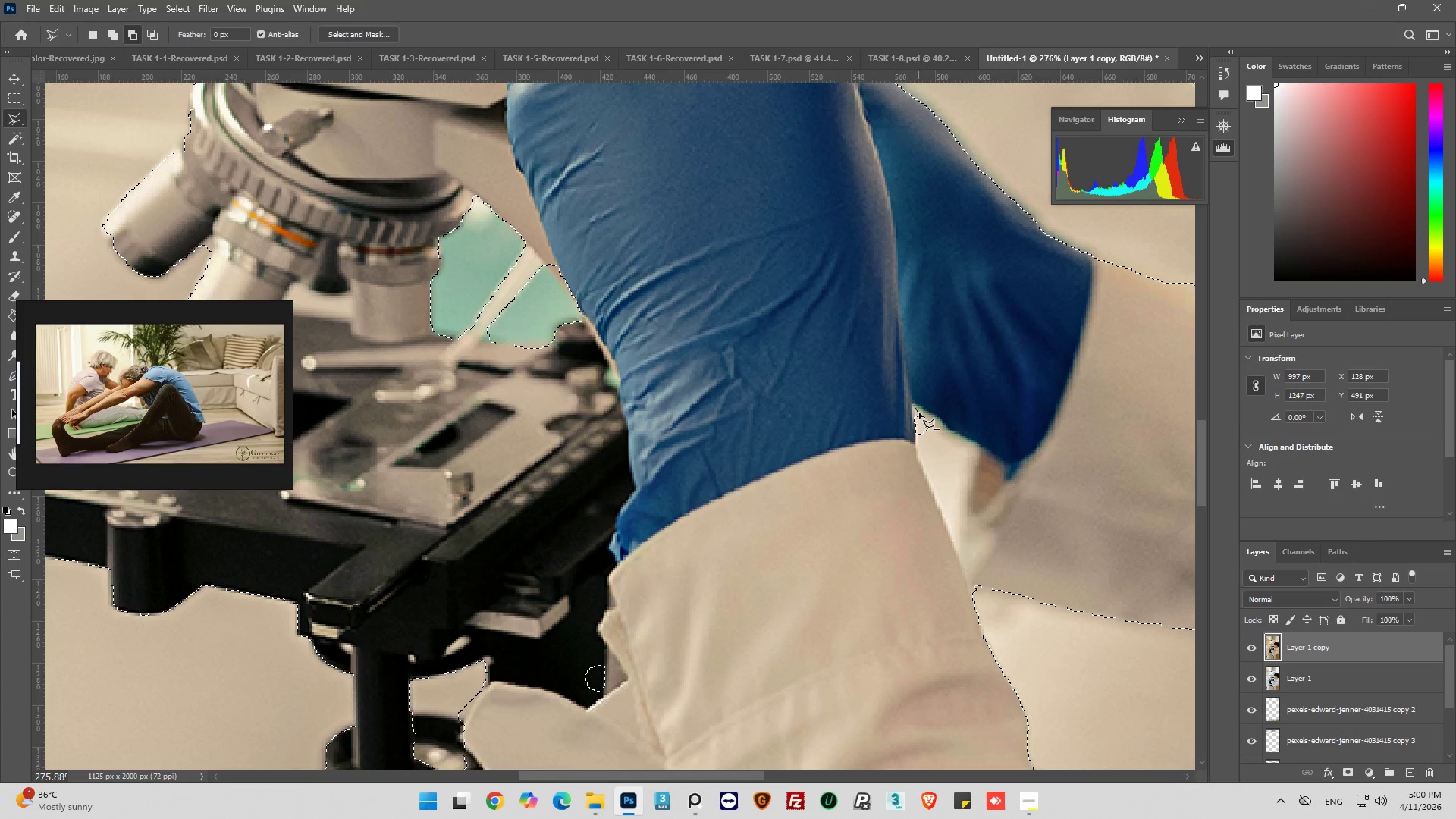 
hold_key(key=AltLeft, duration=0.33)
left_click([914, 405])
 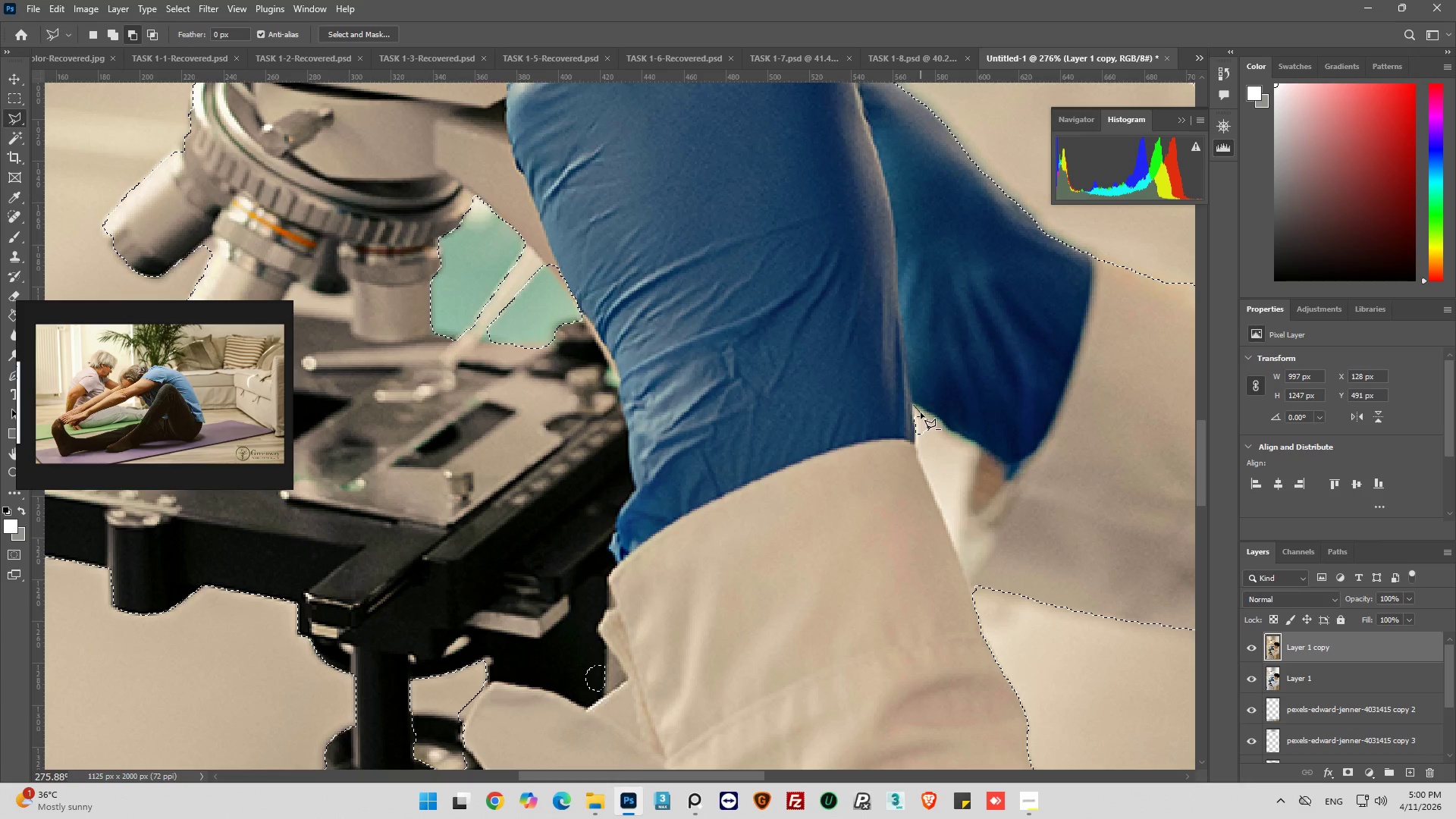 
left_click([921, 412])
 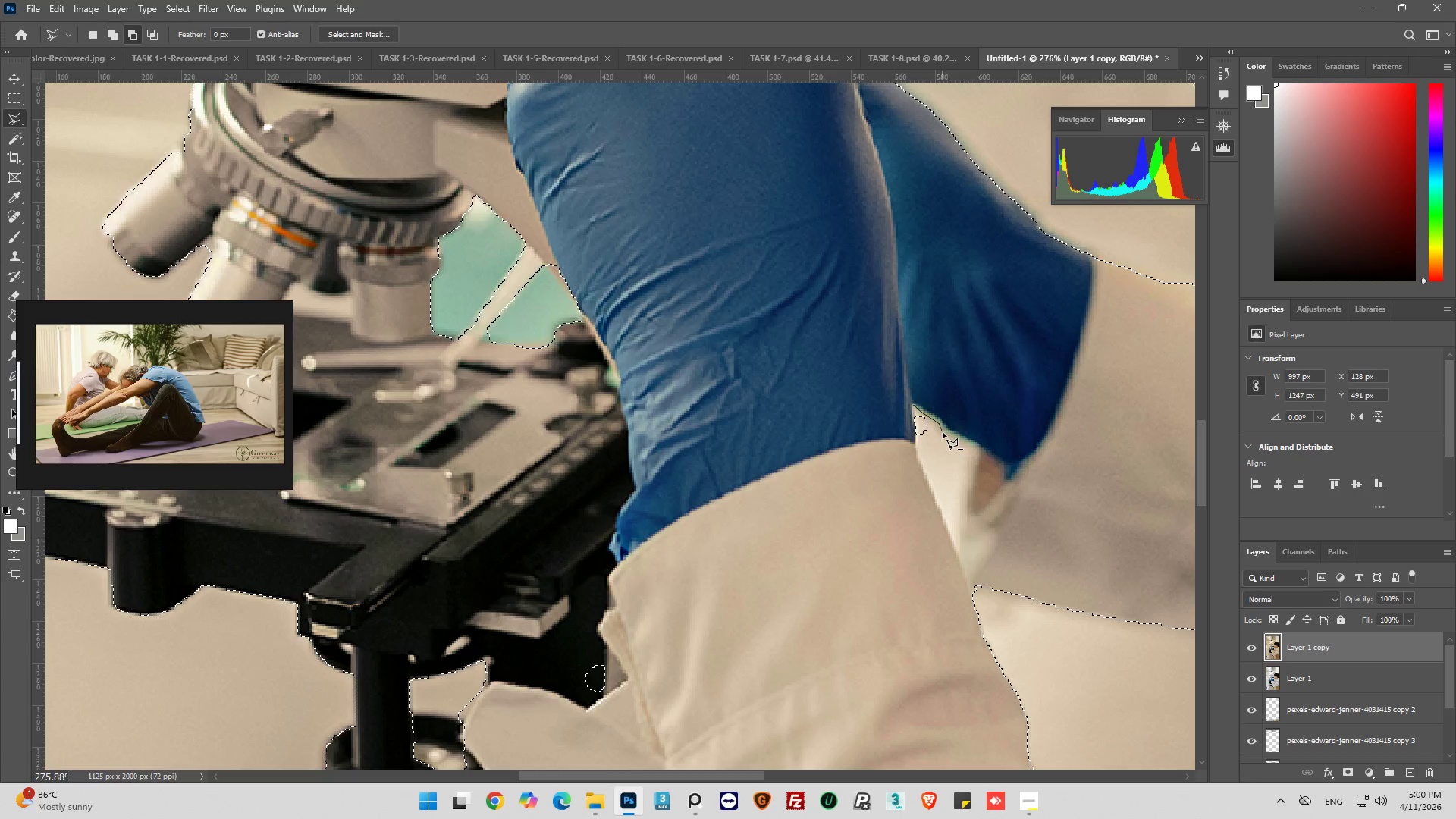 
left_click([945, 431])
 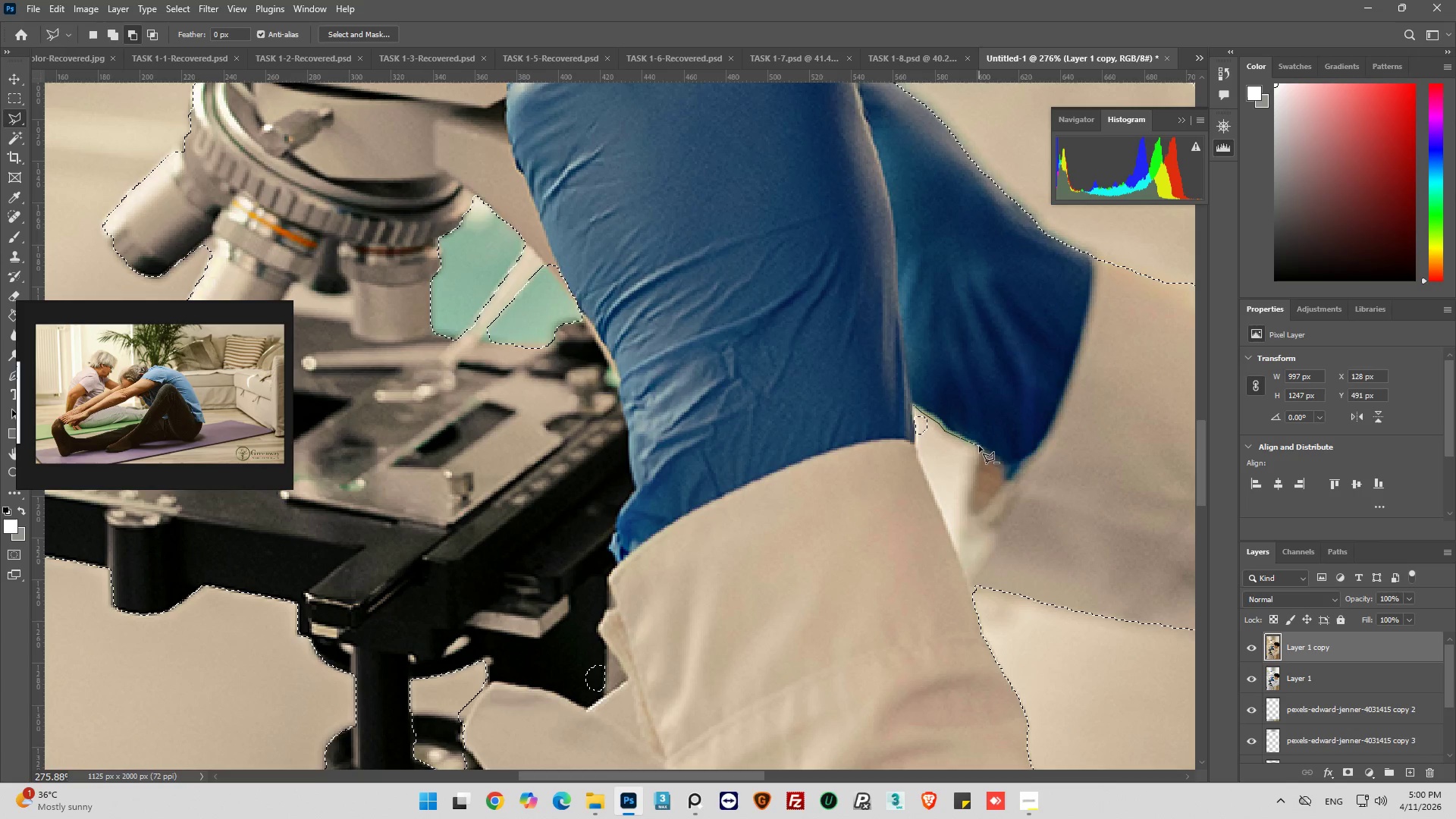 
left_click([972, 446])
 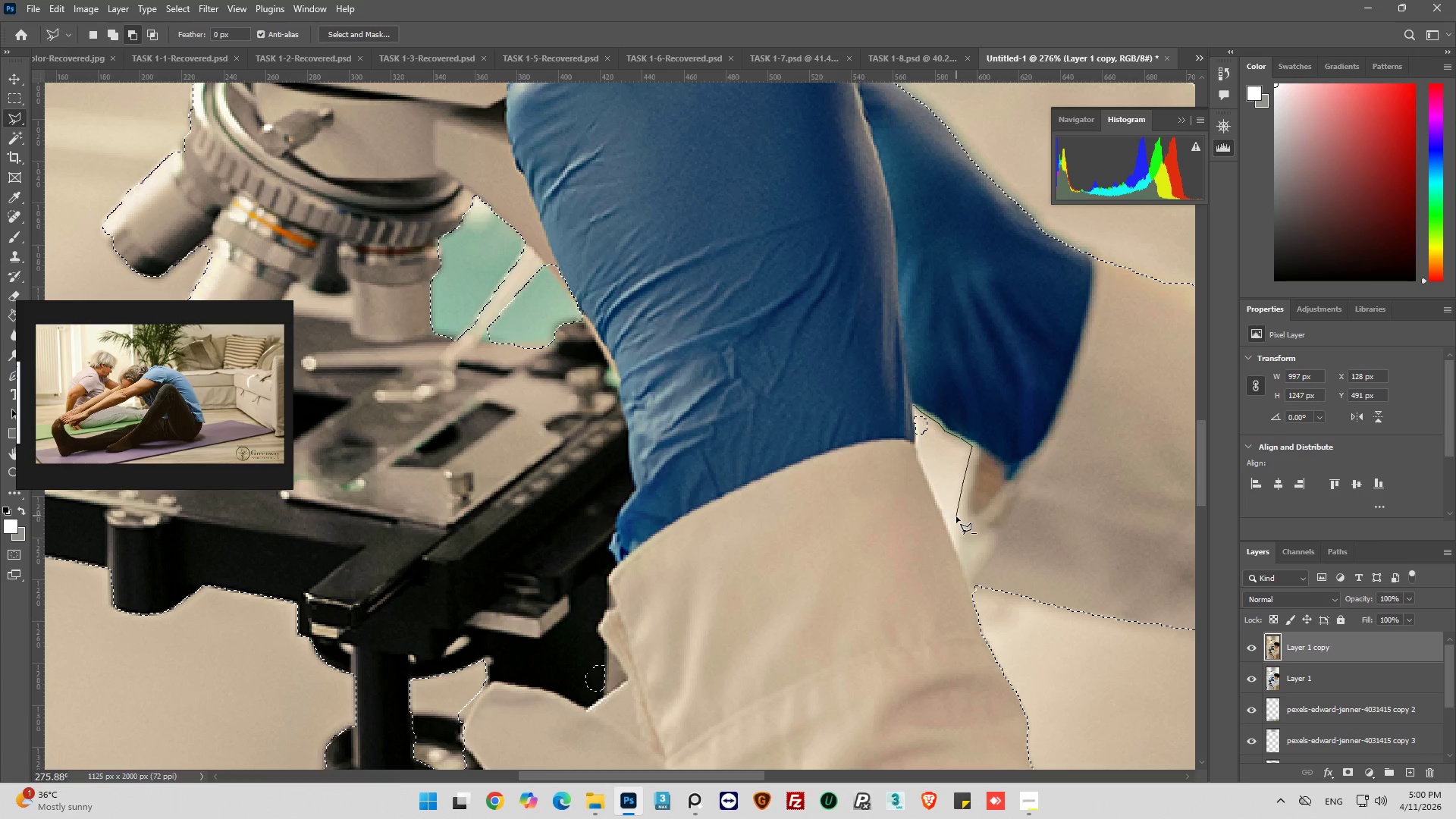 
left_click([959, 523])
 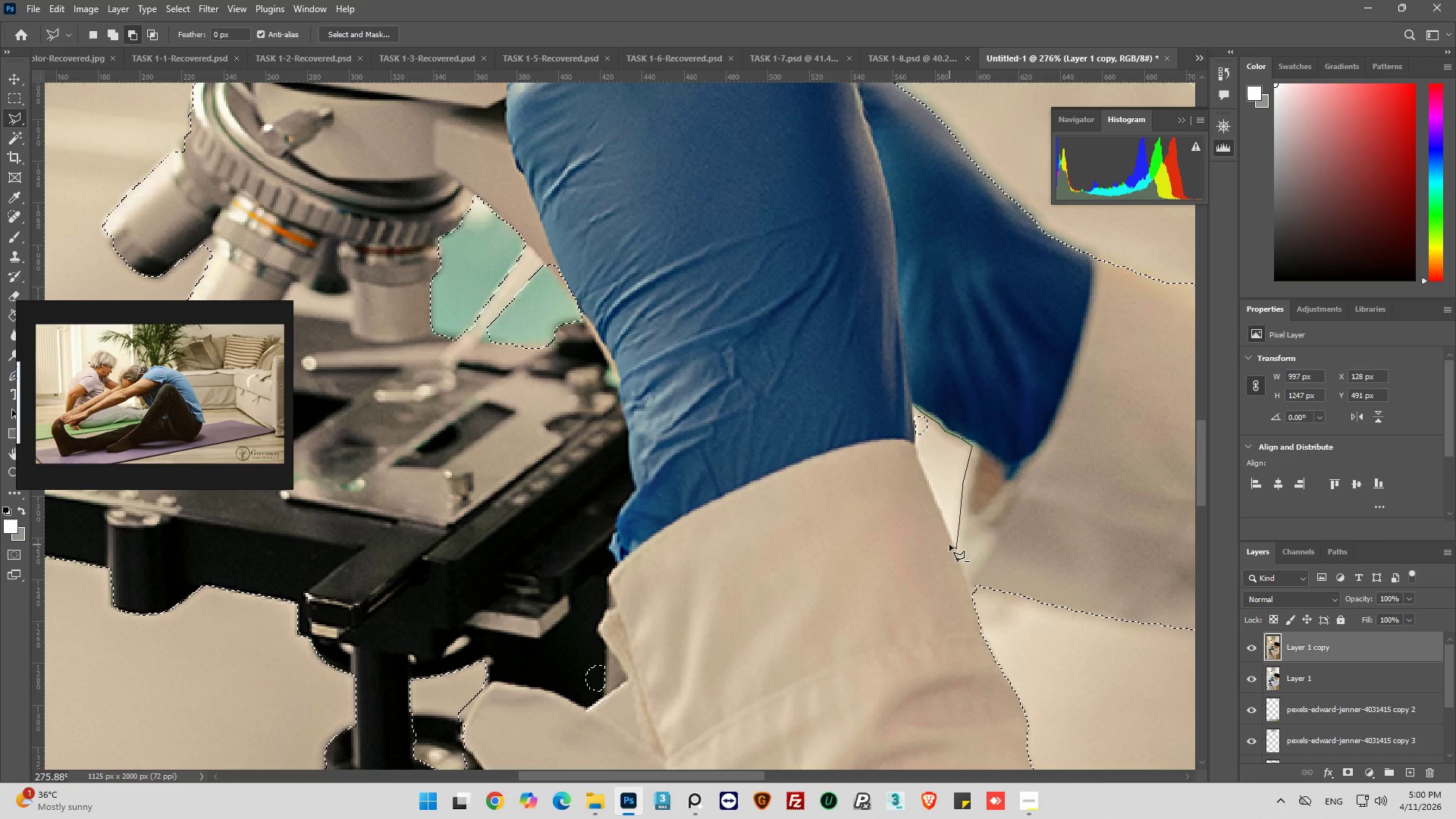 
left_click([954, 547])
 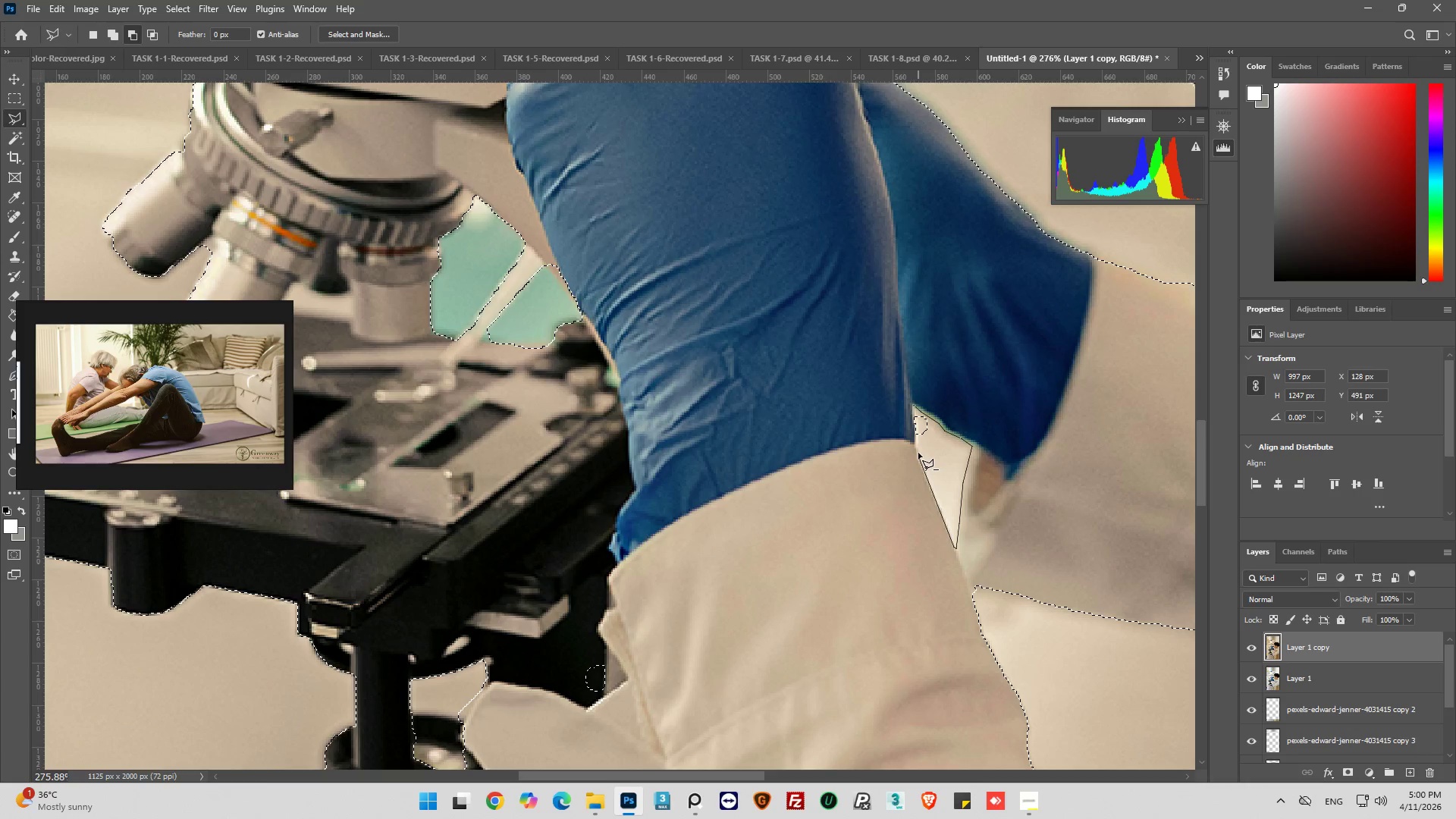 
left_click([915, 447])
 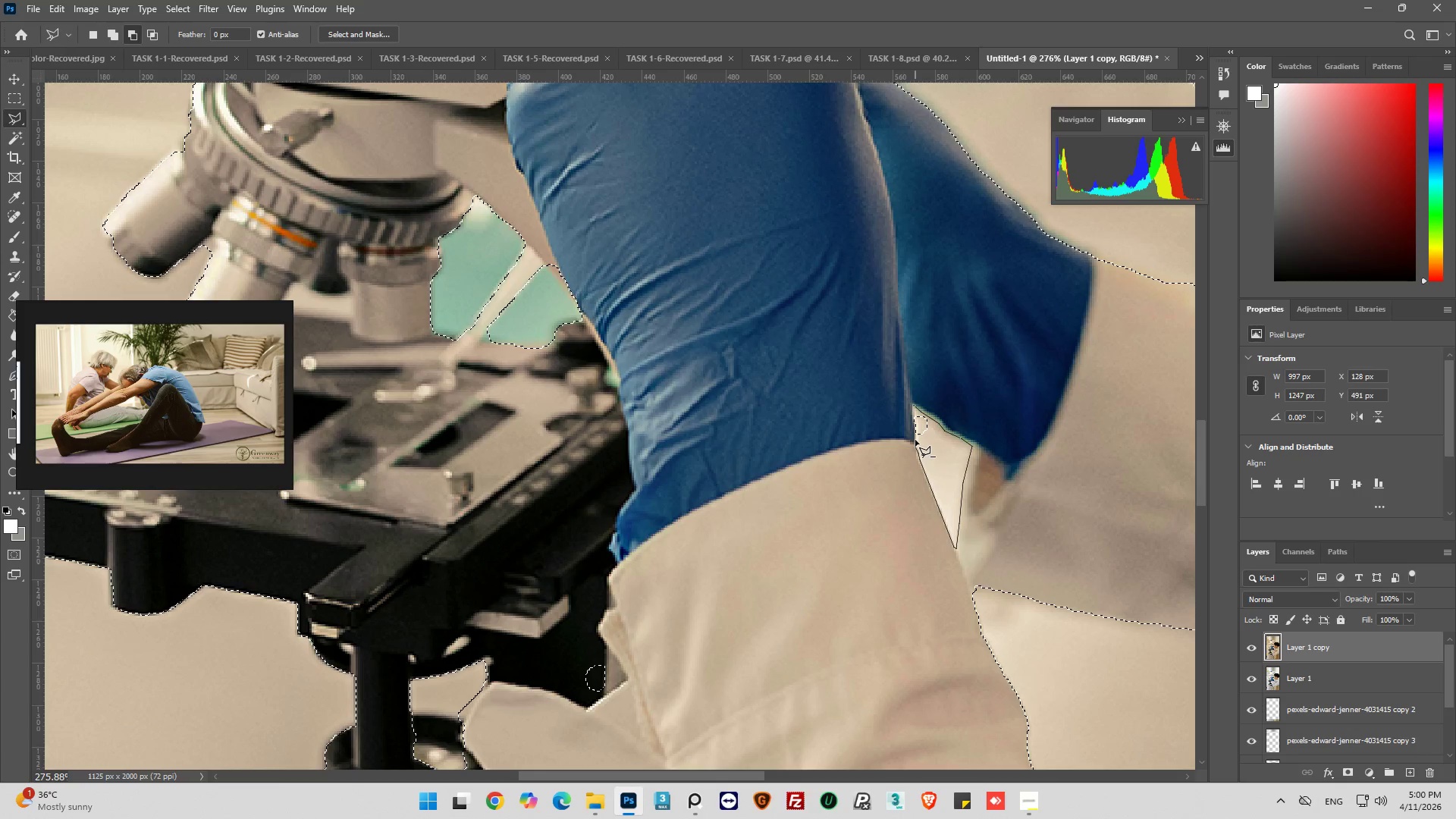 
left_click_drag(start_coordinate=[915, 440], to_coordinate=[915, 433])
 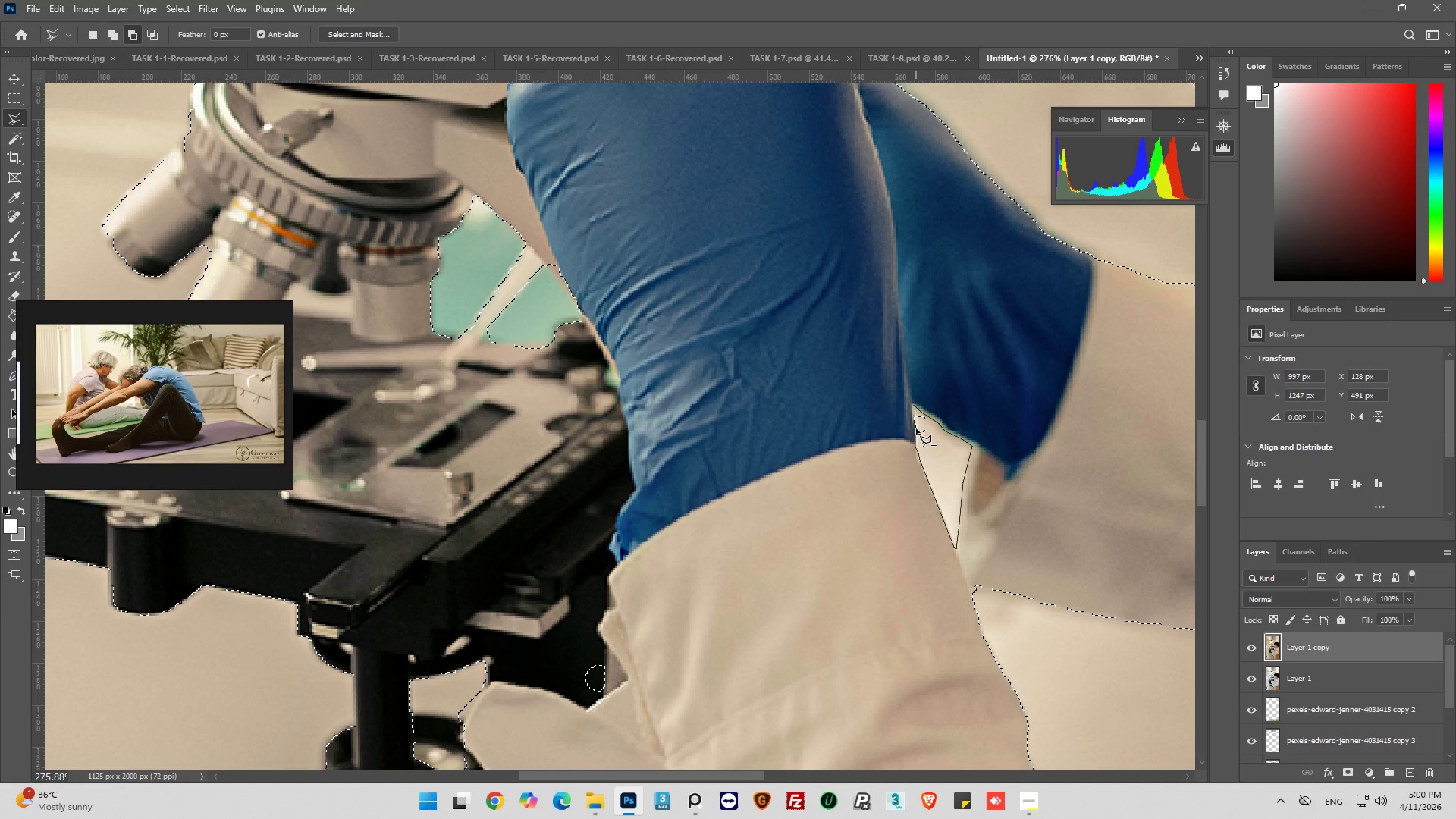 
left_click([916, 428])
 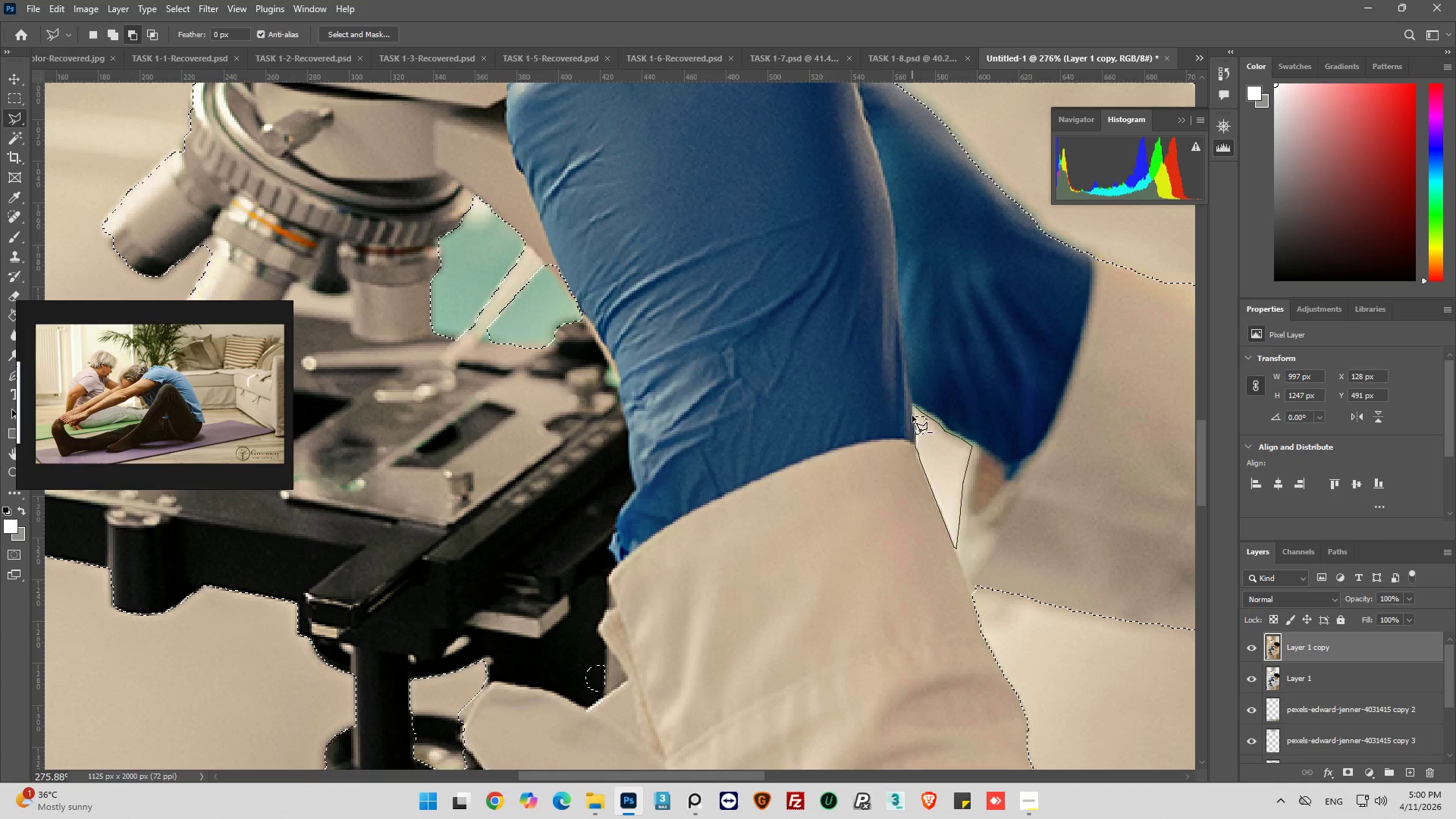 
left_click([913, 402])
 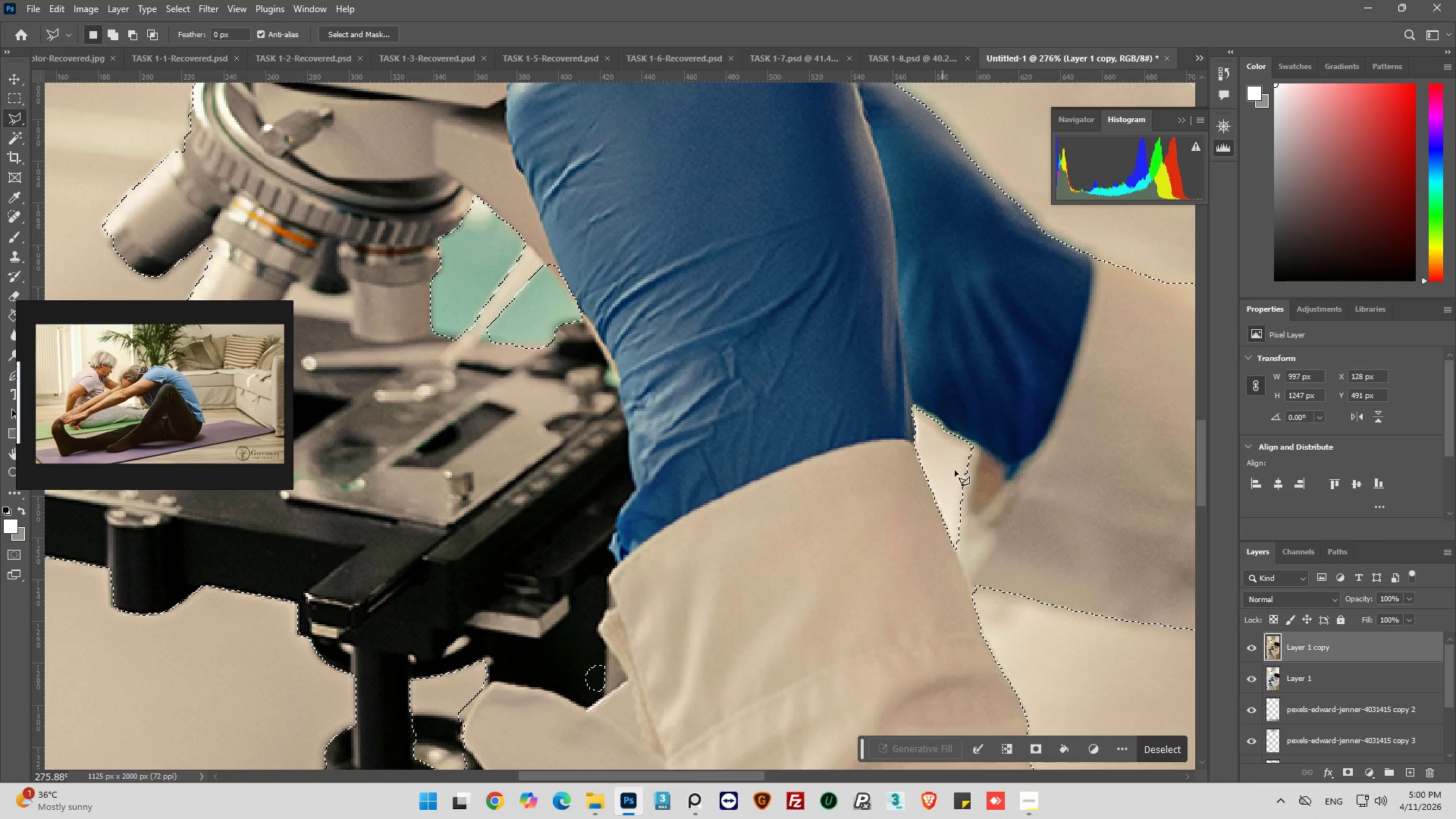 
hold_key(key=AltLeft, duration=0.52)
scroll: coordinate [952, 480], scroll_direction: down, amount: 12.0
 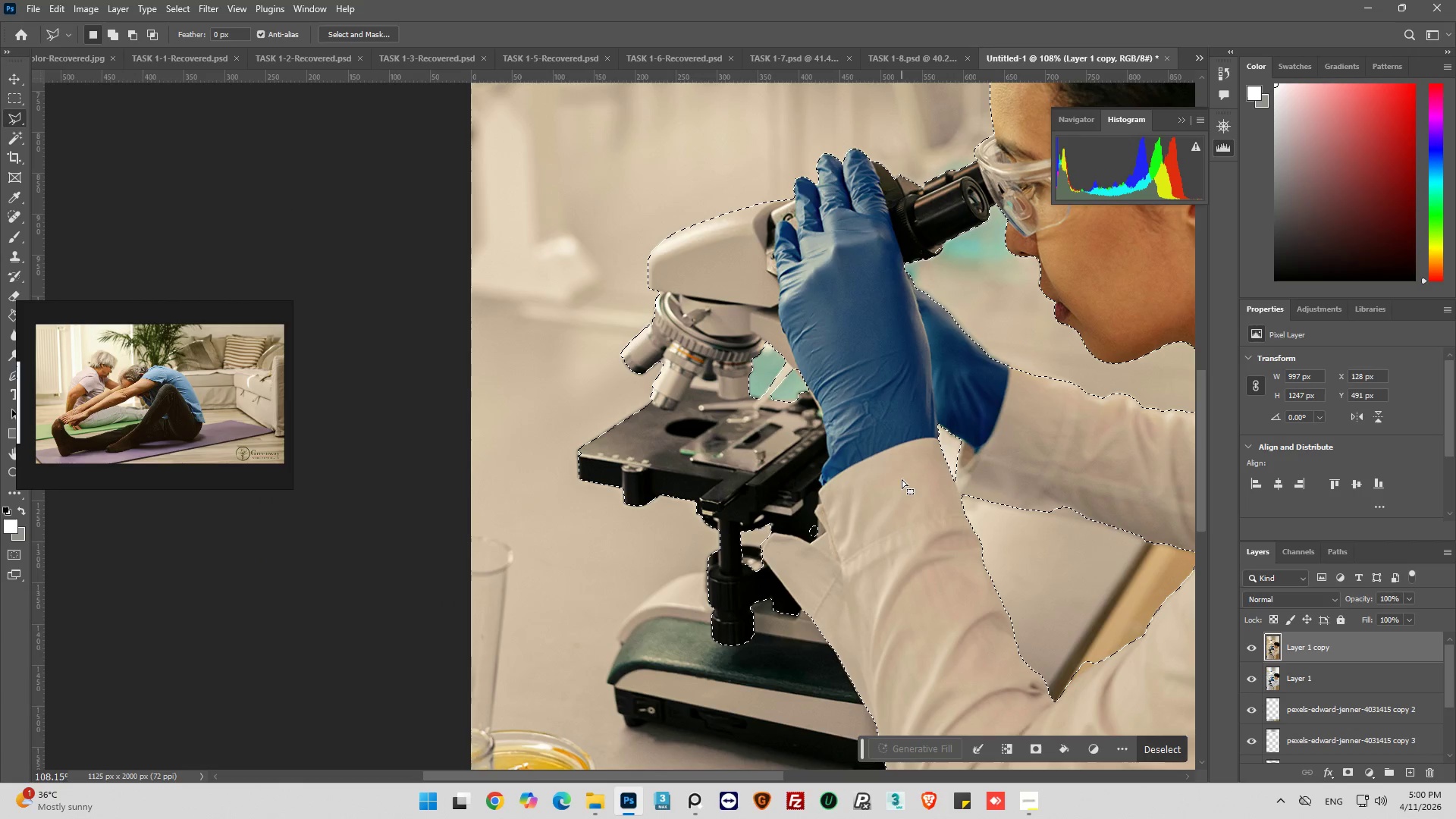 
hold_key(key=AltLeft, duration=0.89)
scroll: coordinate [780, 564], scroll_direction: up, amount: 8.0
 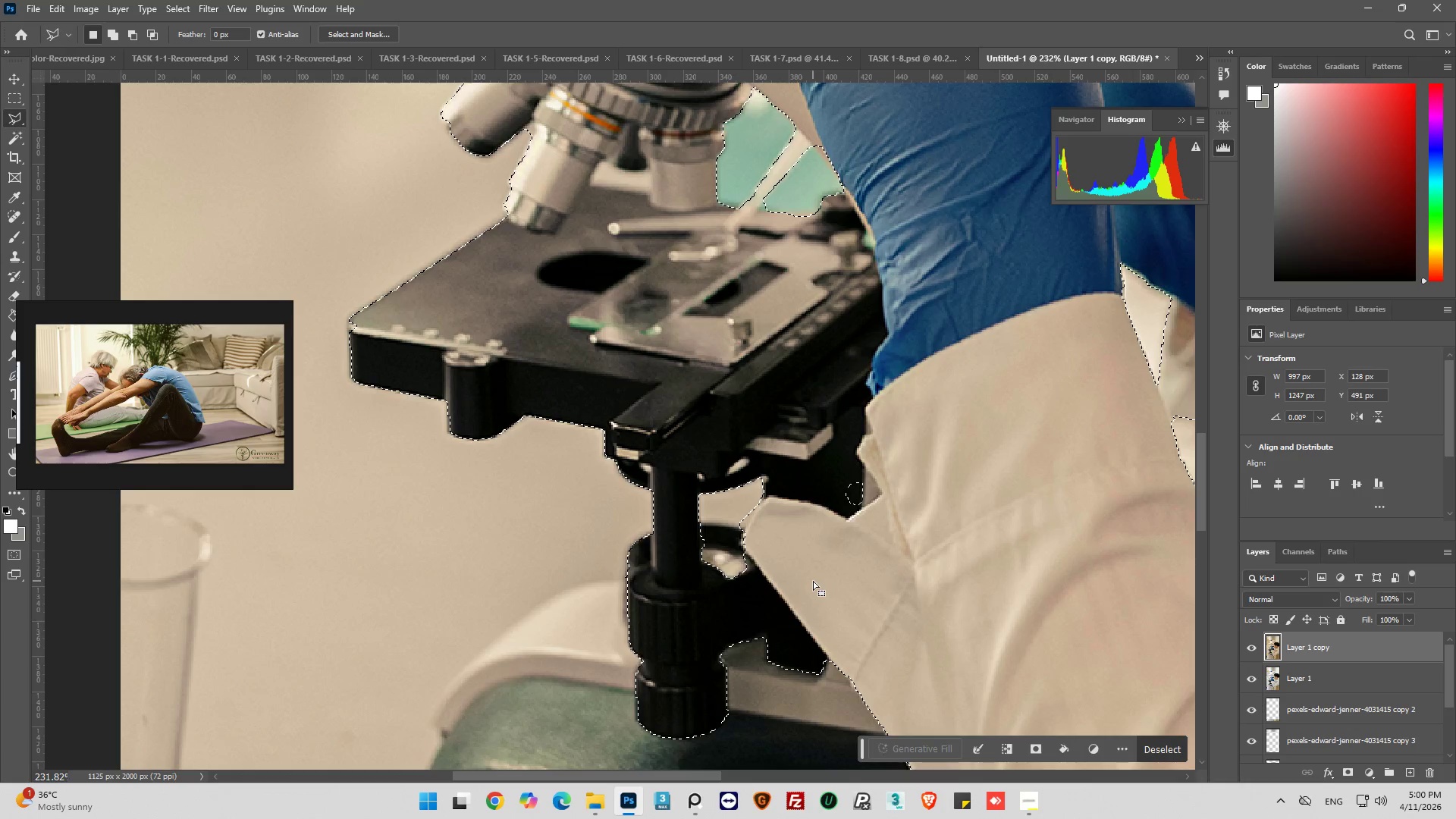 
hold_key(key=AltLeft, duration=0.34)
scroll: coordinate [813, 581], scroll_direction: down, amount: 3.0
 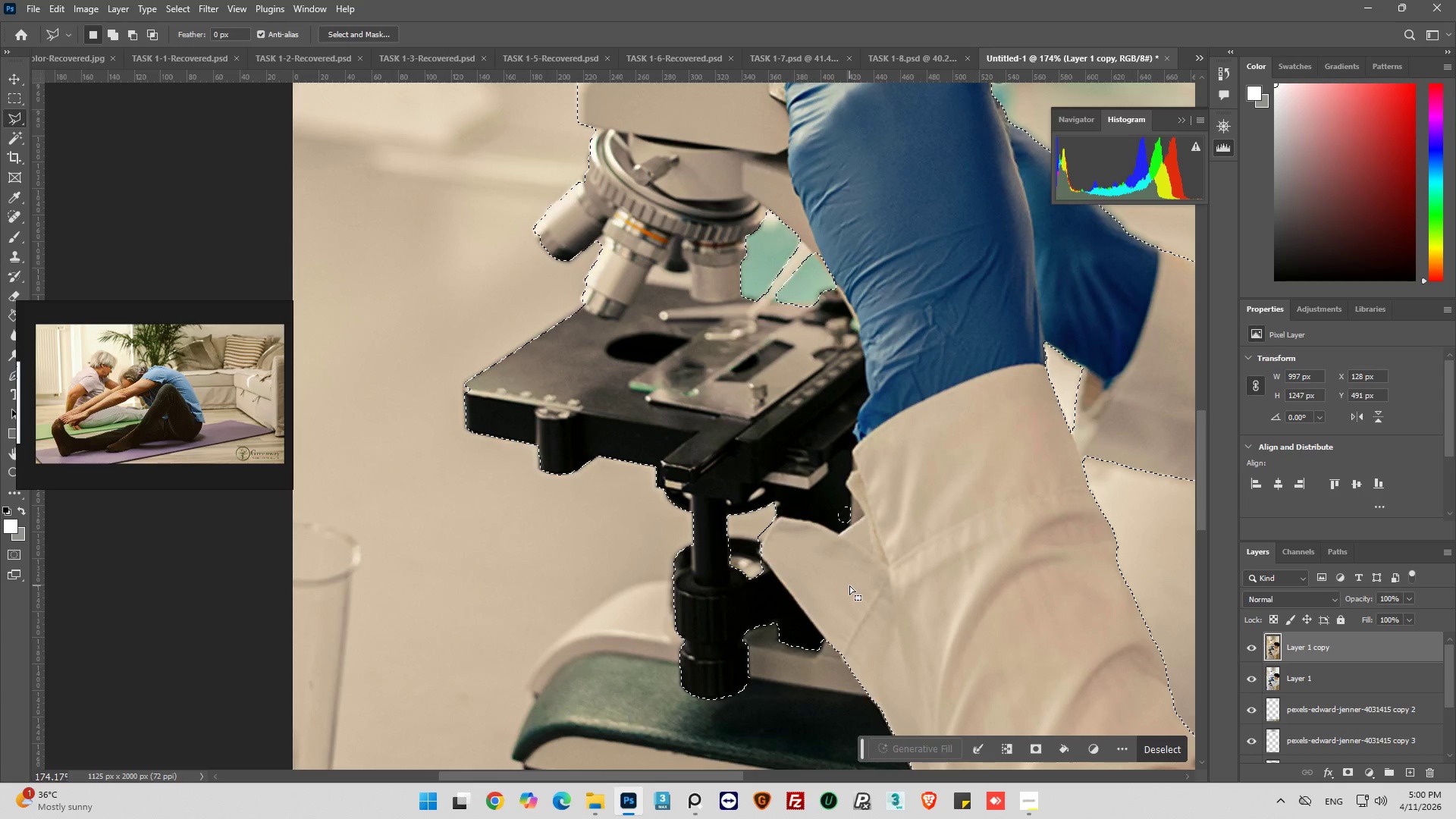 
hold_key(key=ControlLeft, duration=0.78)
 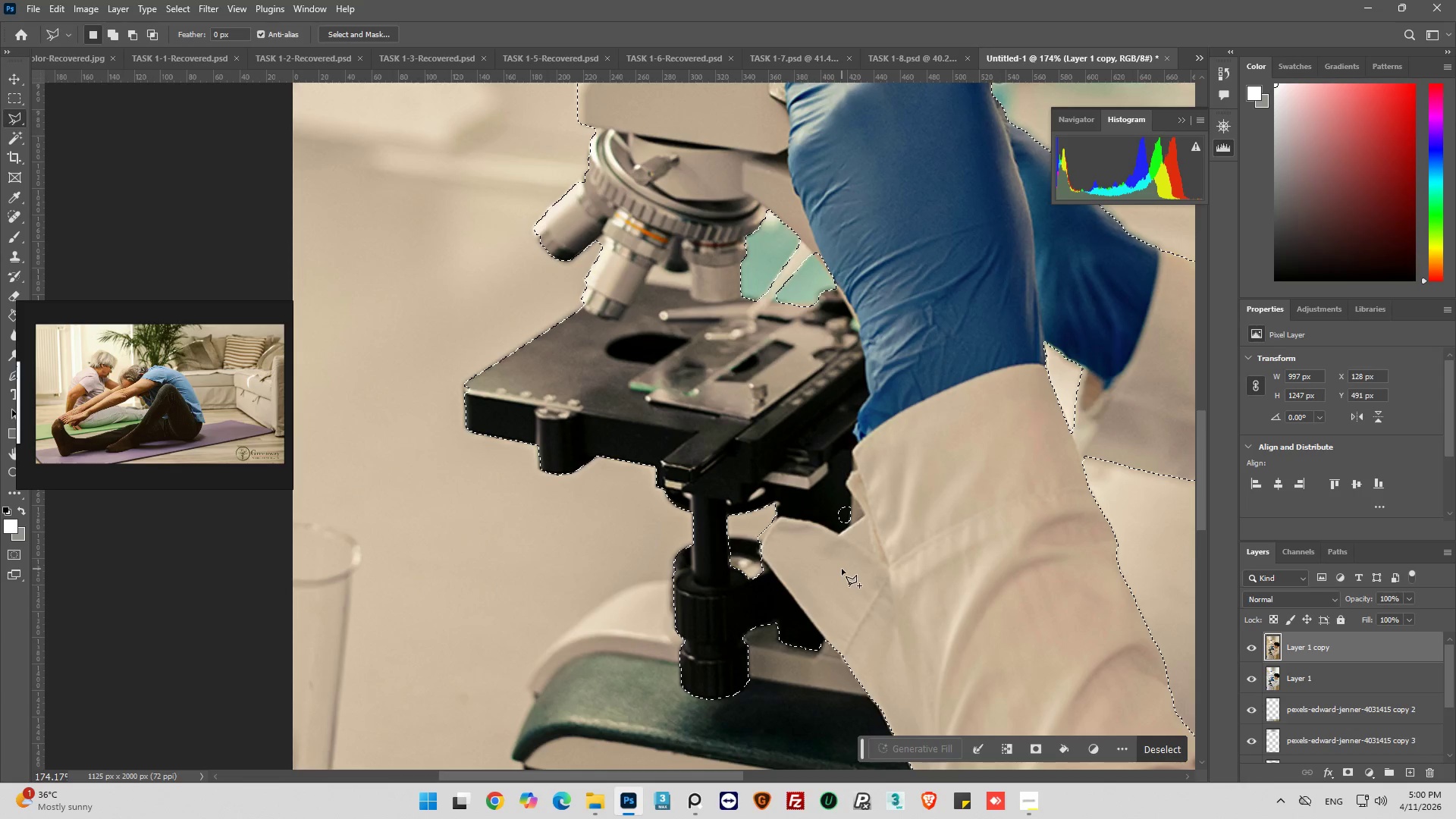 
hold_key(key=ShiftLeft, duration=1.16)
left_click_drag(start_coordinate=[825, 514], to_coordinate=[830, 502])
 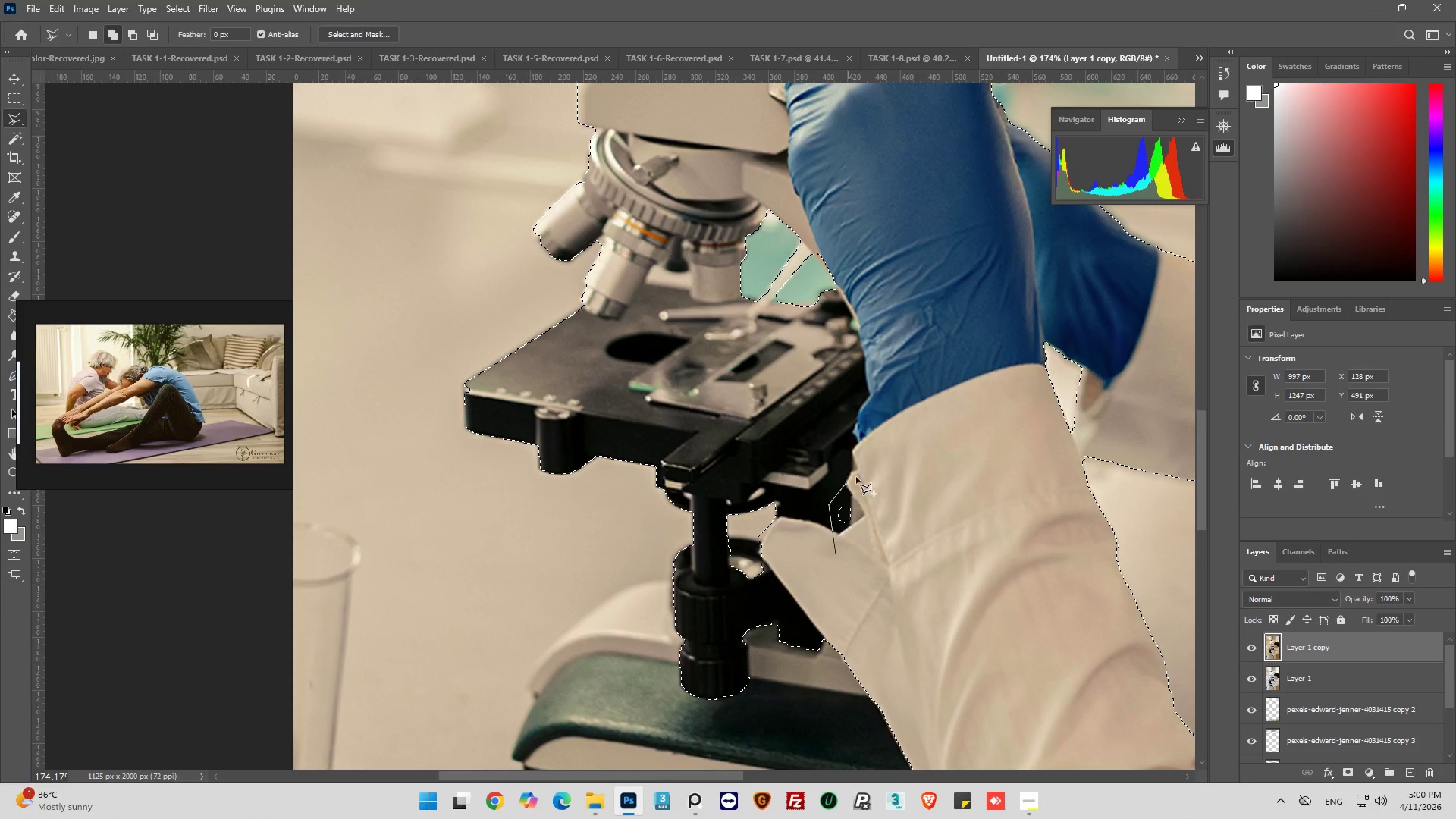 
key(Shift+ShiftLeft)
 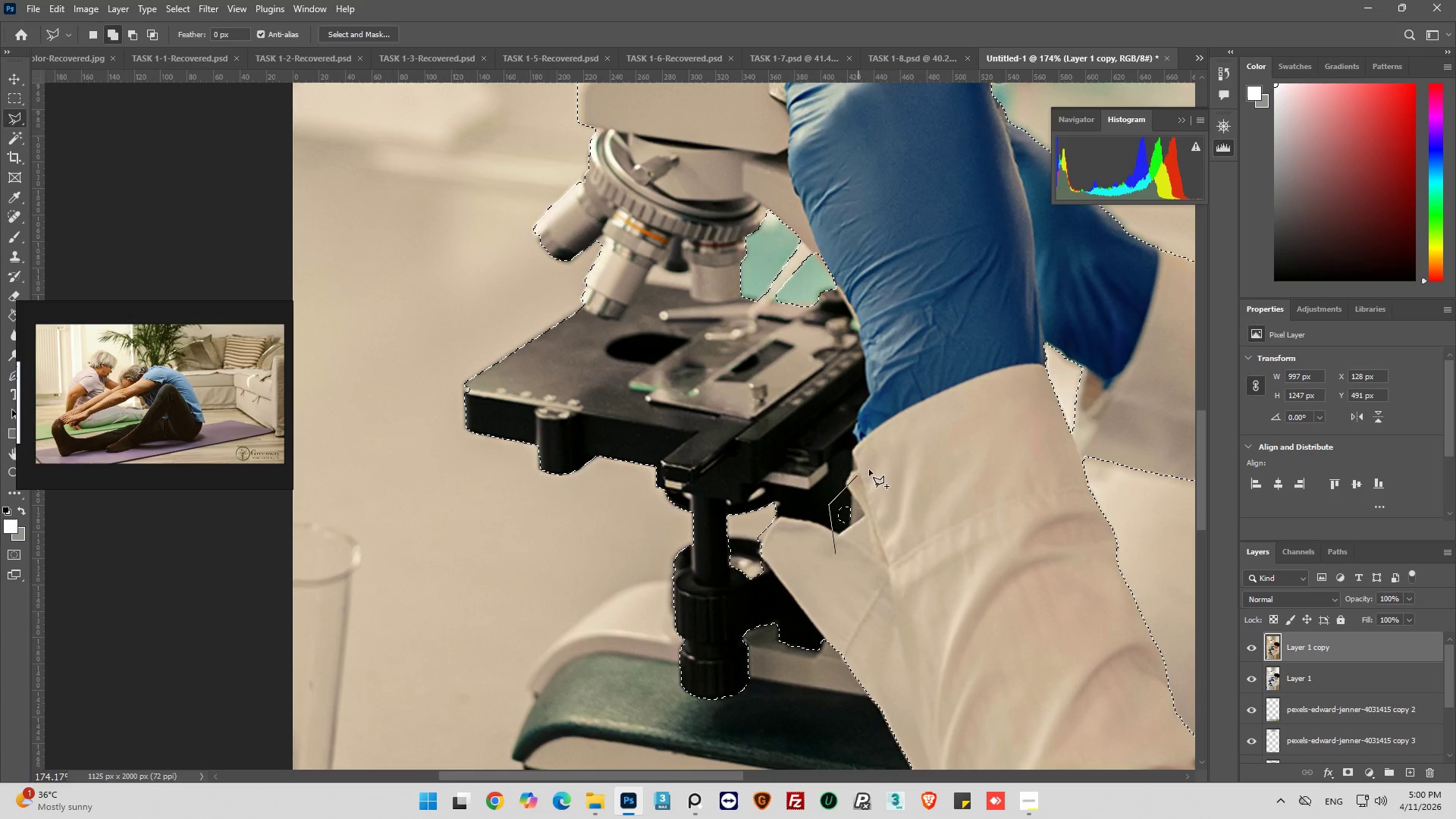 
left_click_drag(start_coordinate=[868, 471], to_coordinate=[884, 459])
 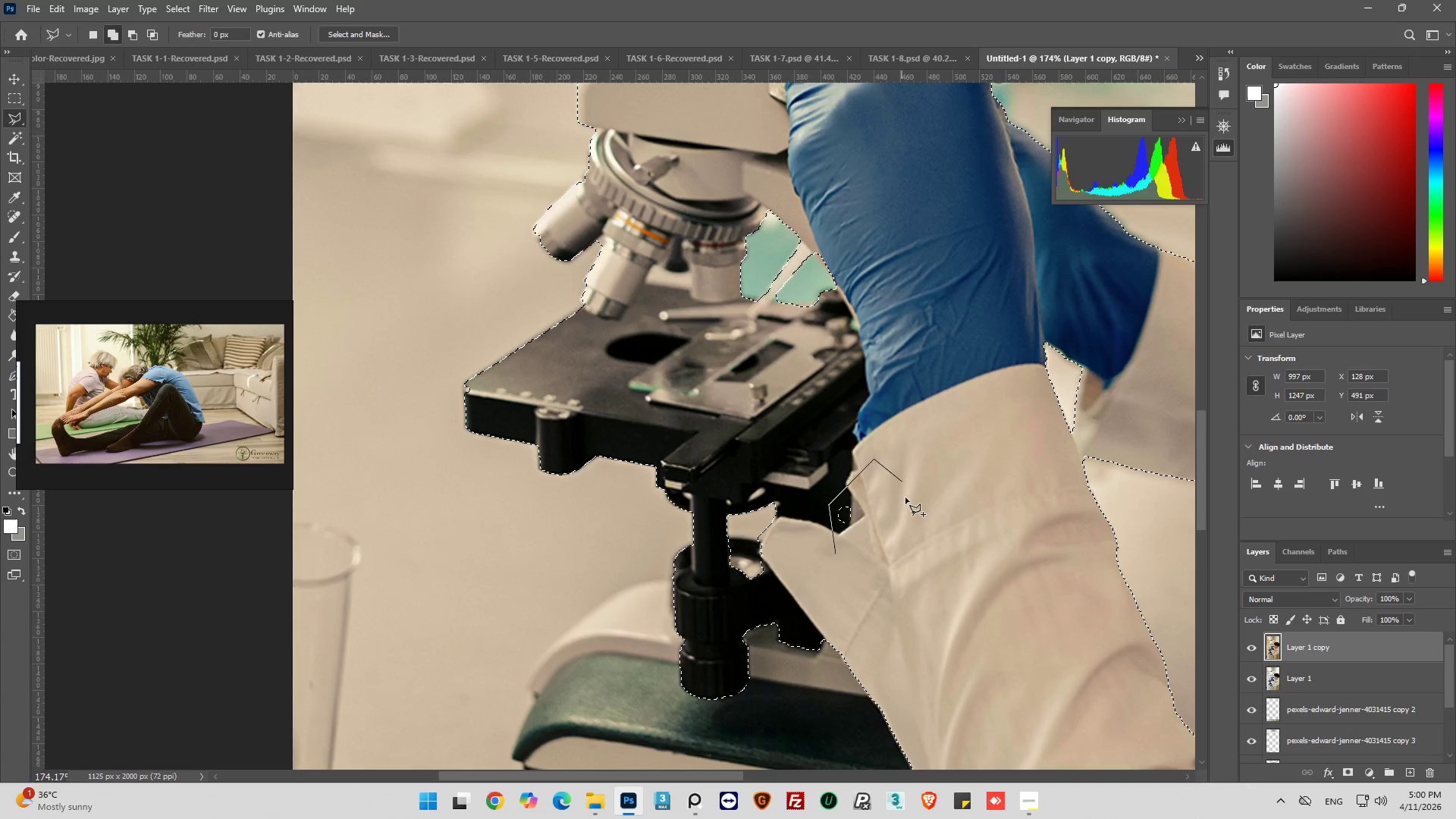 
left_click_drag(start_coordinate=[908, 504], to_coordinate=[908, 511])
 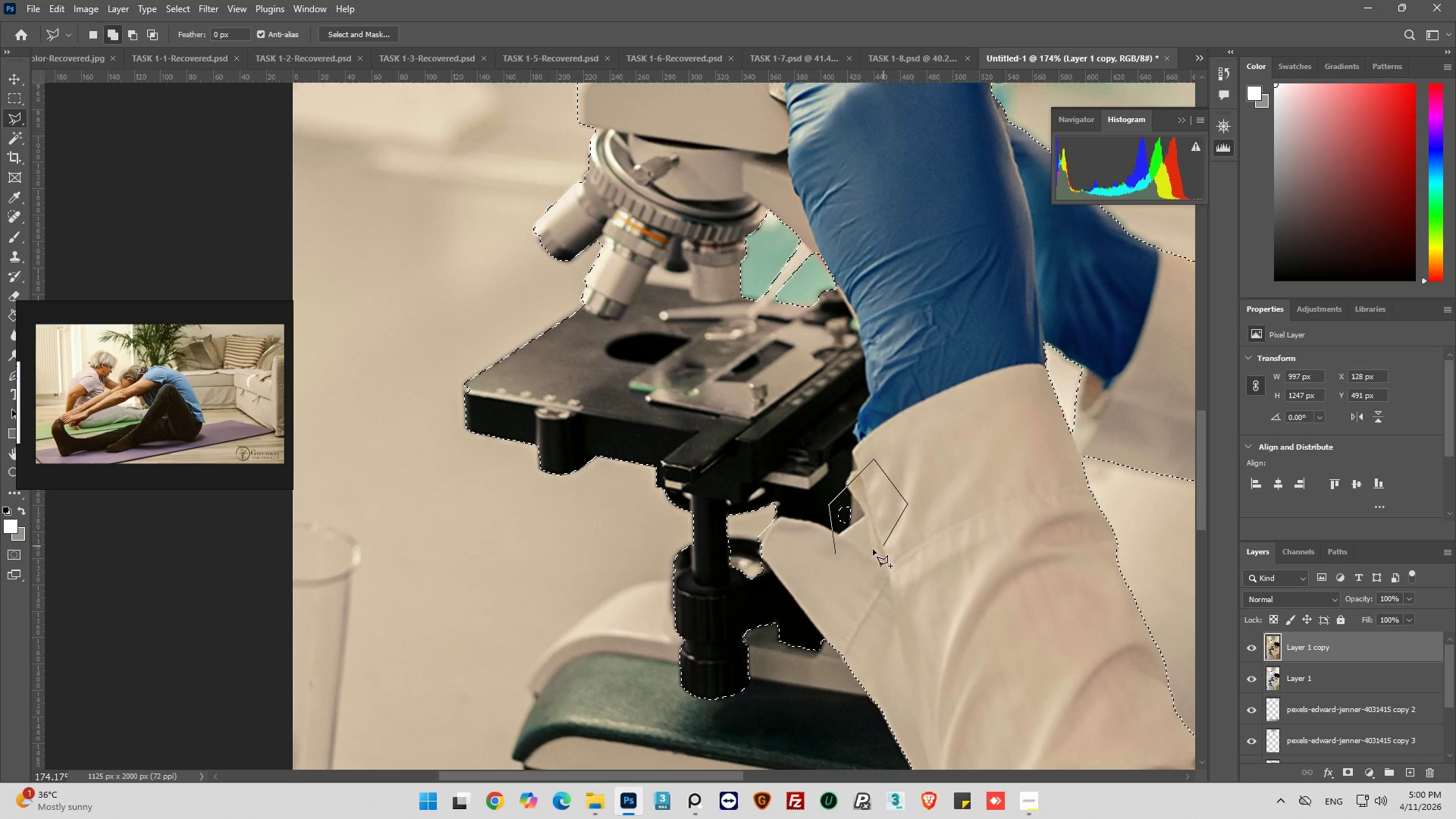 
left_click_drag(start_coordinate=[869, 551], to_coordinate=[863, 550])
 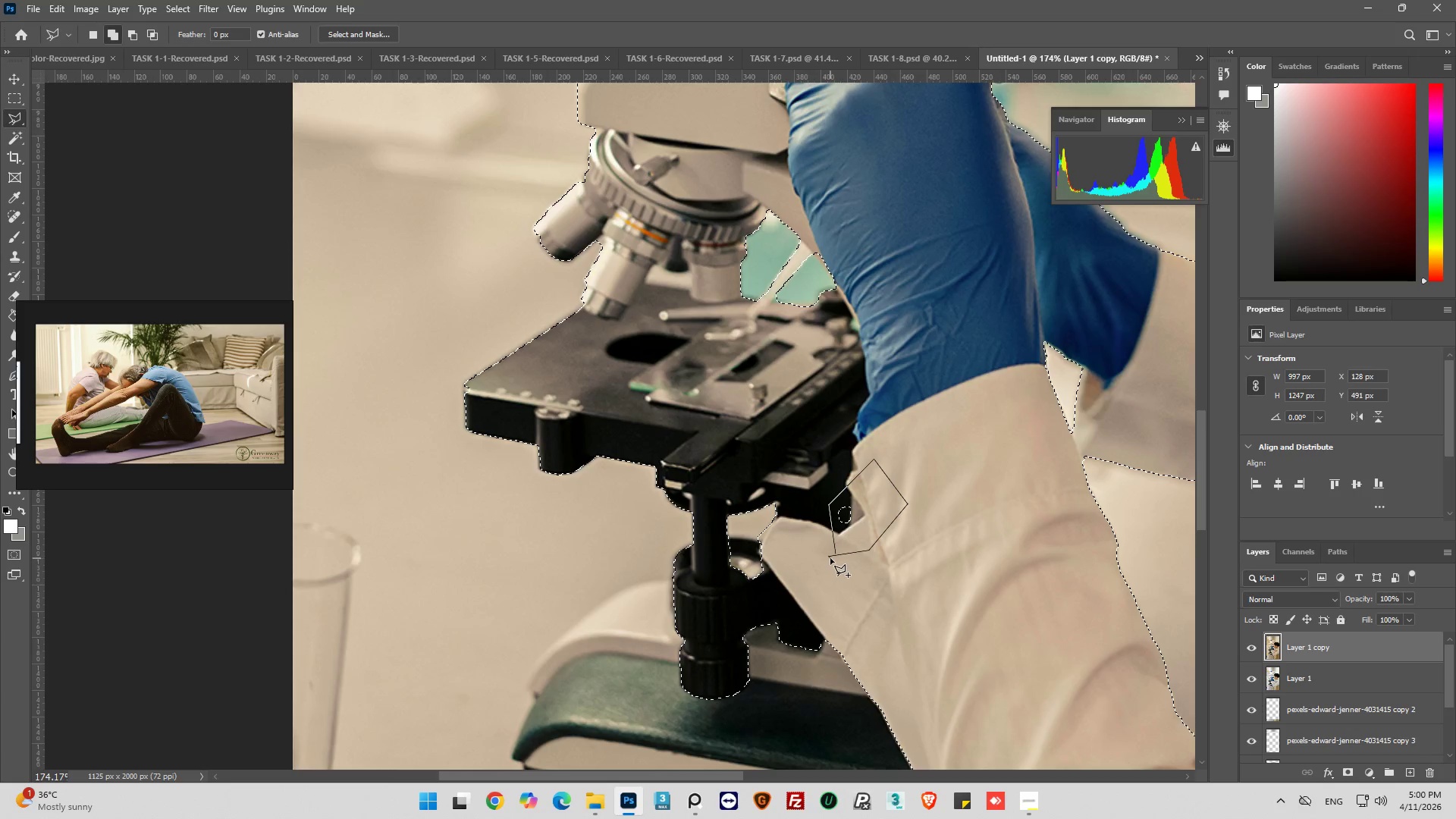 
left_click([836, 551])
 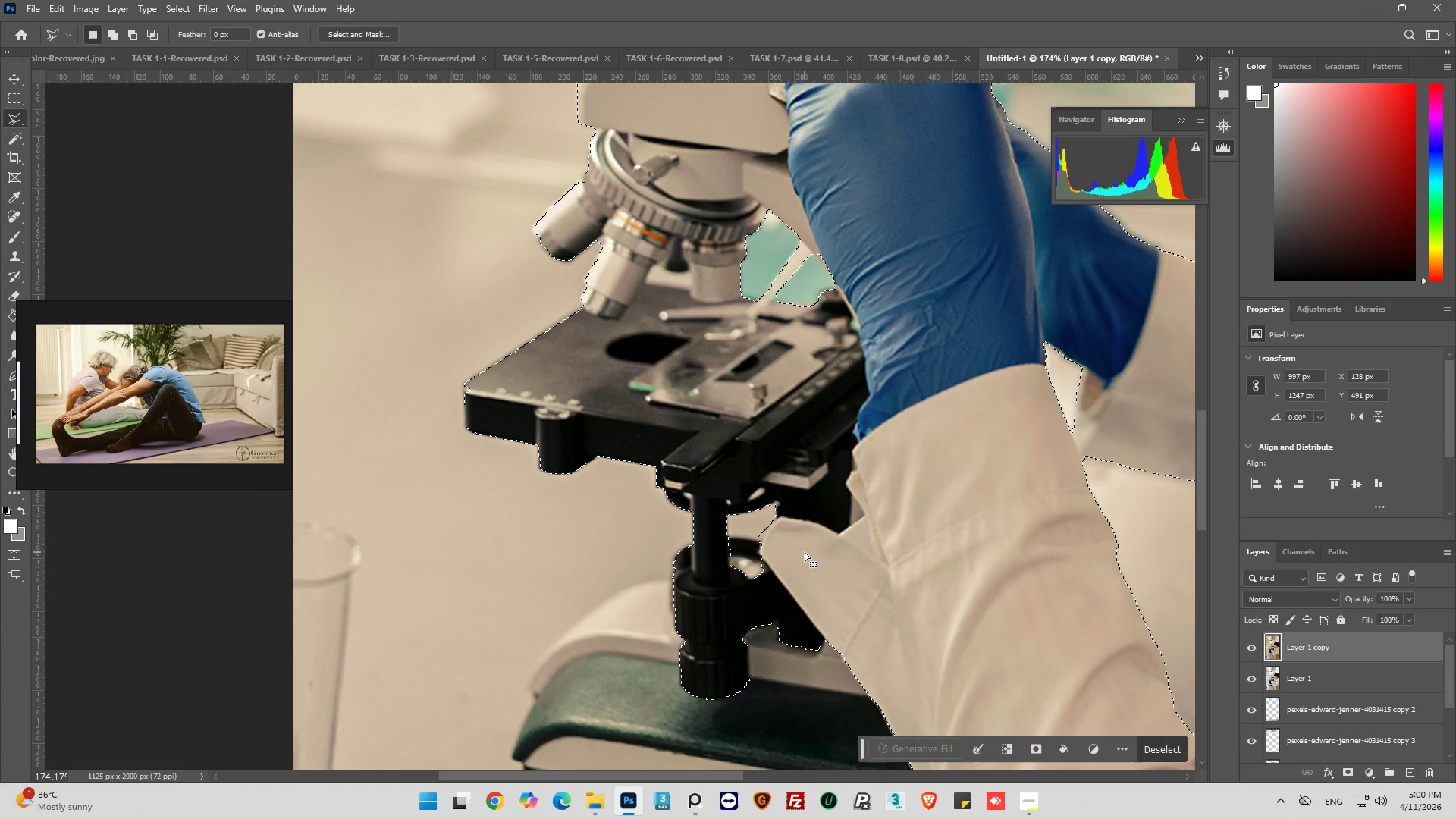 
hold_key(key=AltLeft, duration=0.72)
 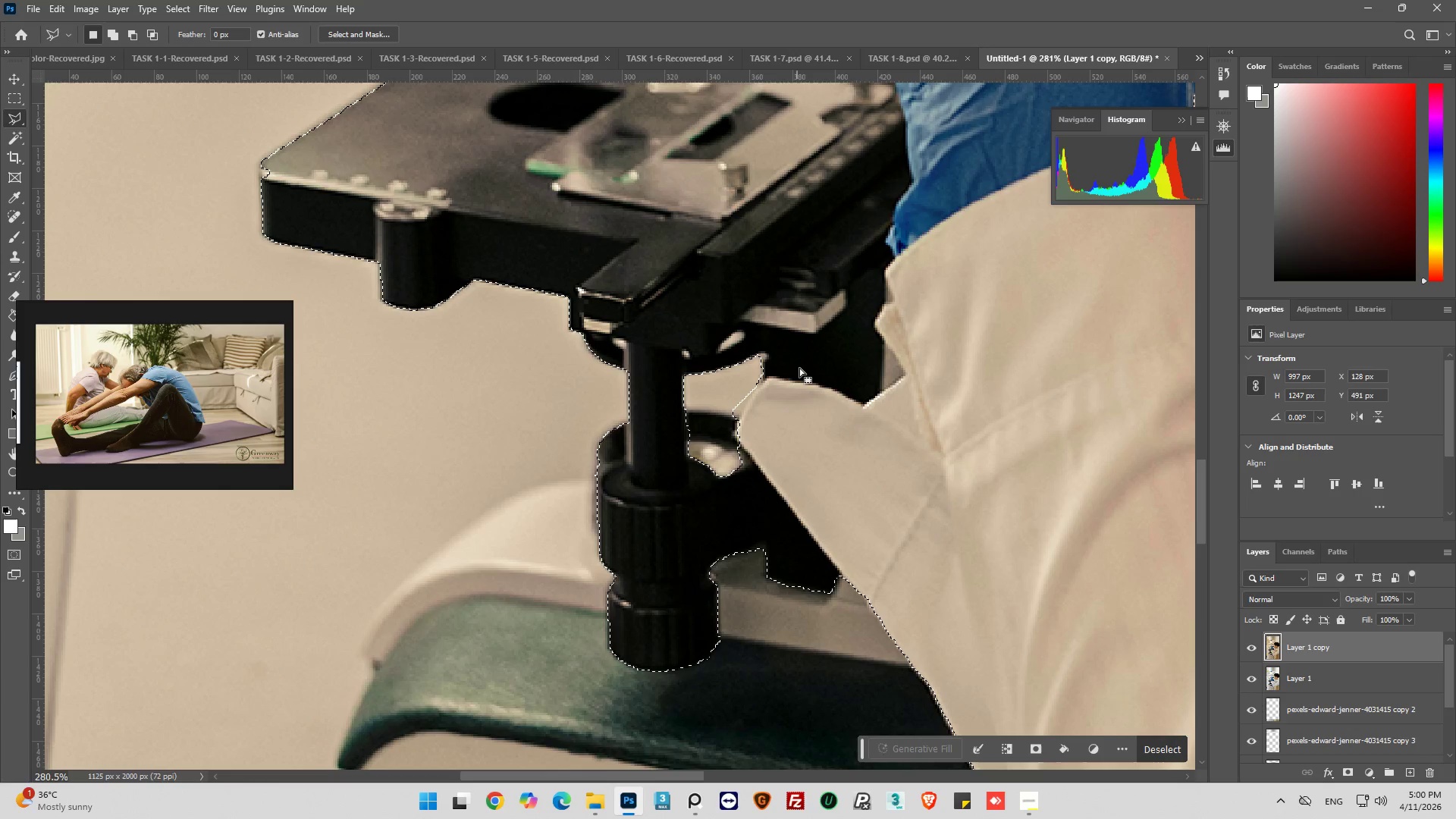 
scroll: coordinate [803, 550], scroll_direction: down, amount: 10.0
 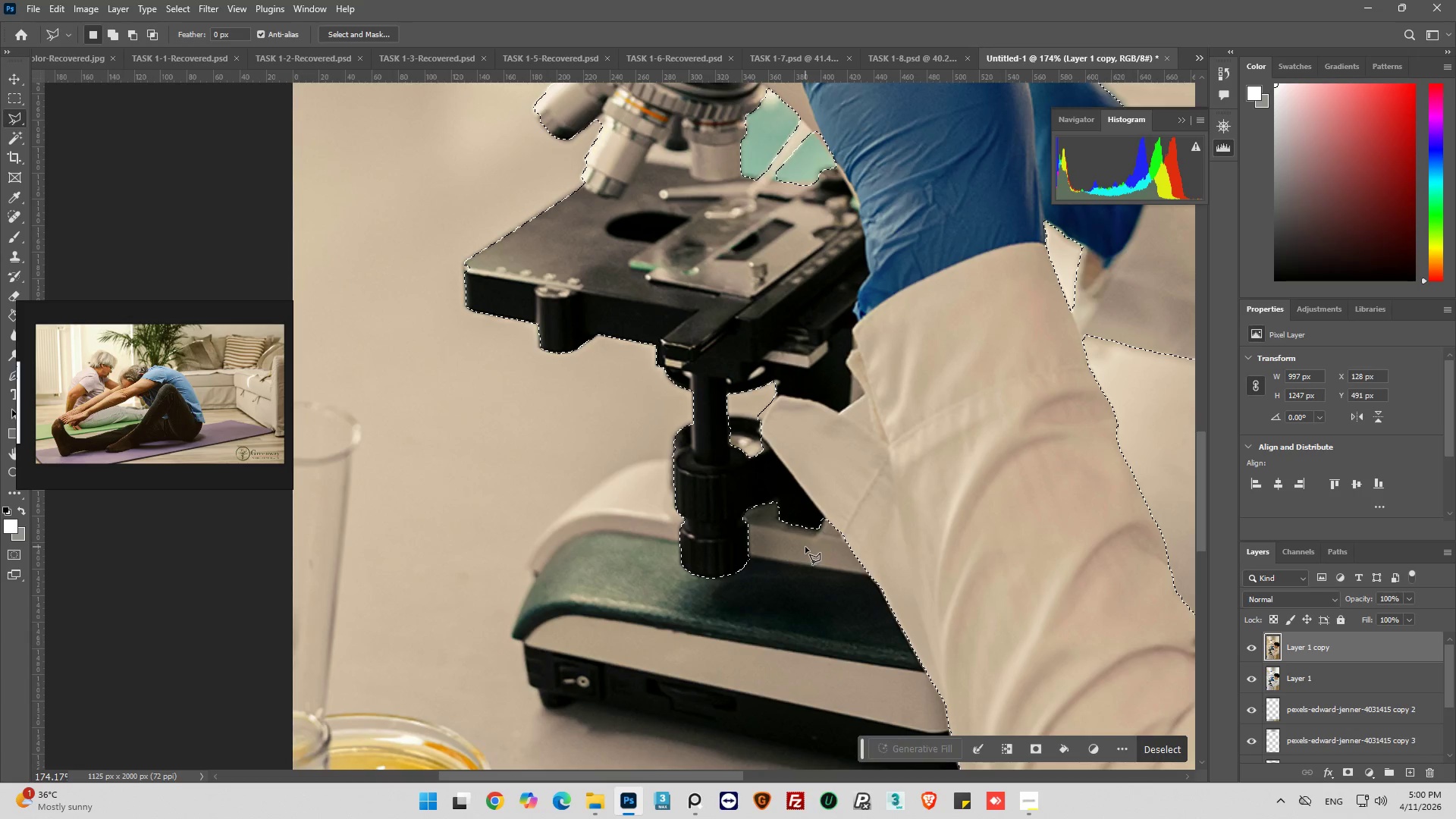 
scroll: coordinate [799, 426], scroll_direction: up, amount: 5.0
 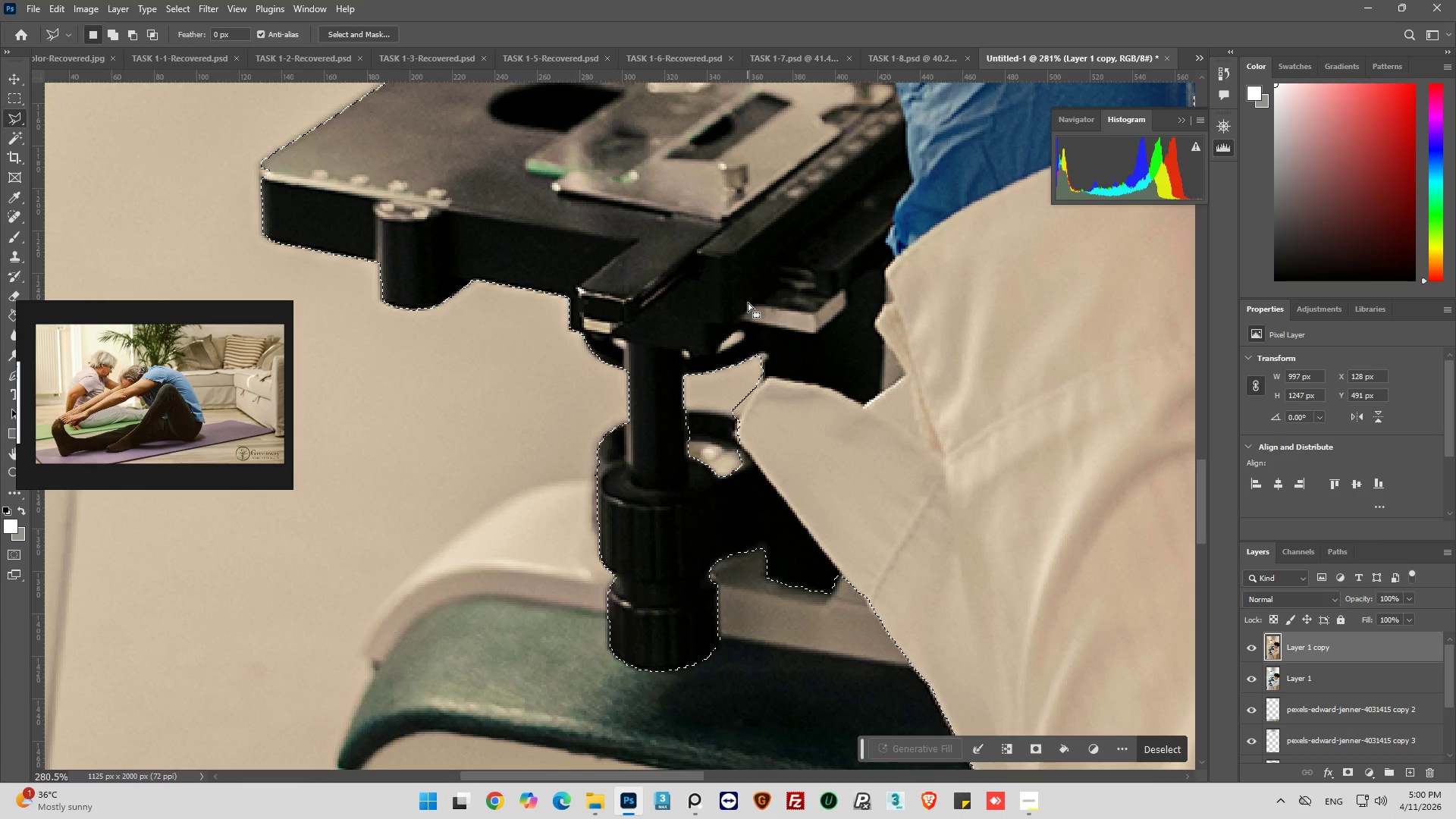 
key(Alt+AltLeft)
 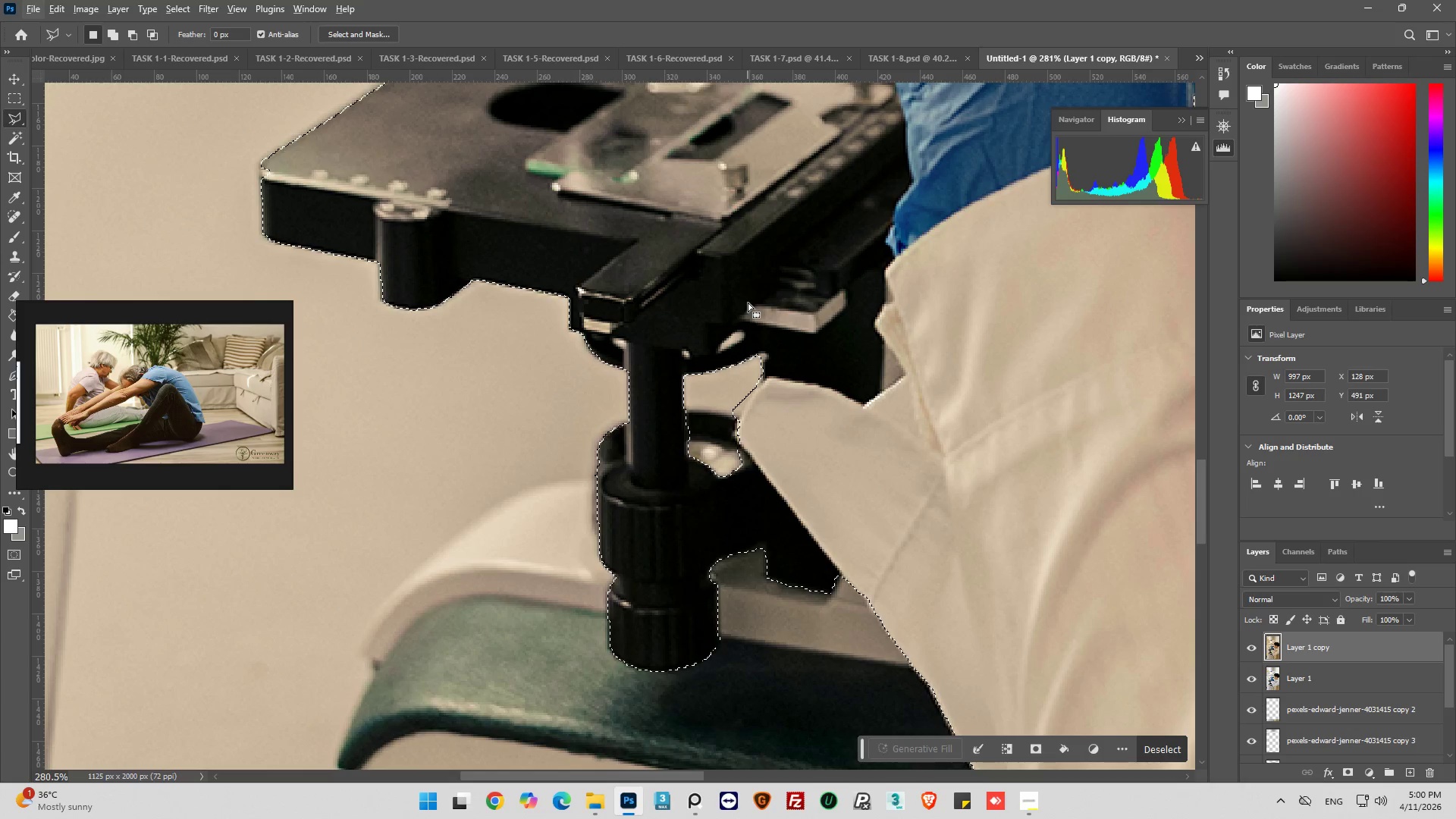 
hold_key(key=ShiftLeft, duration=0.41)
left_click([748, 303])
 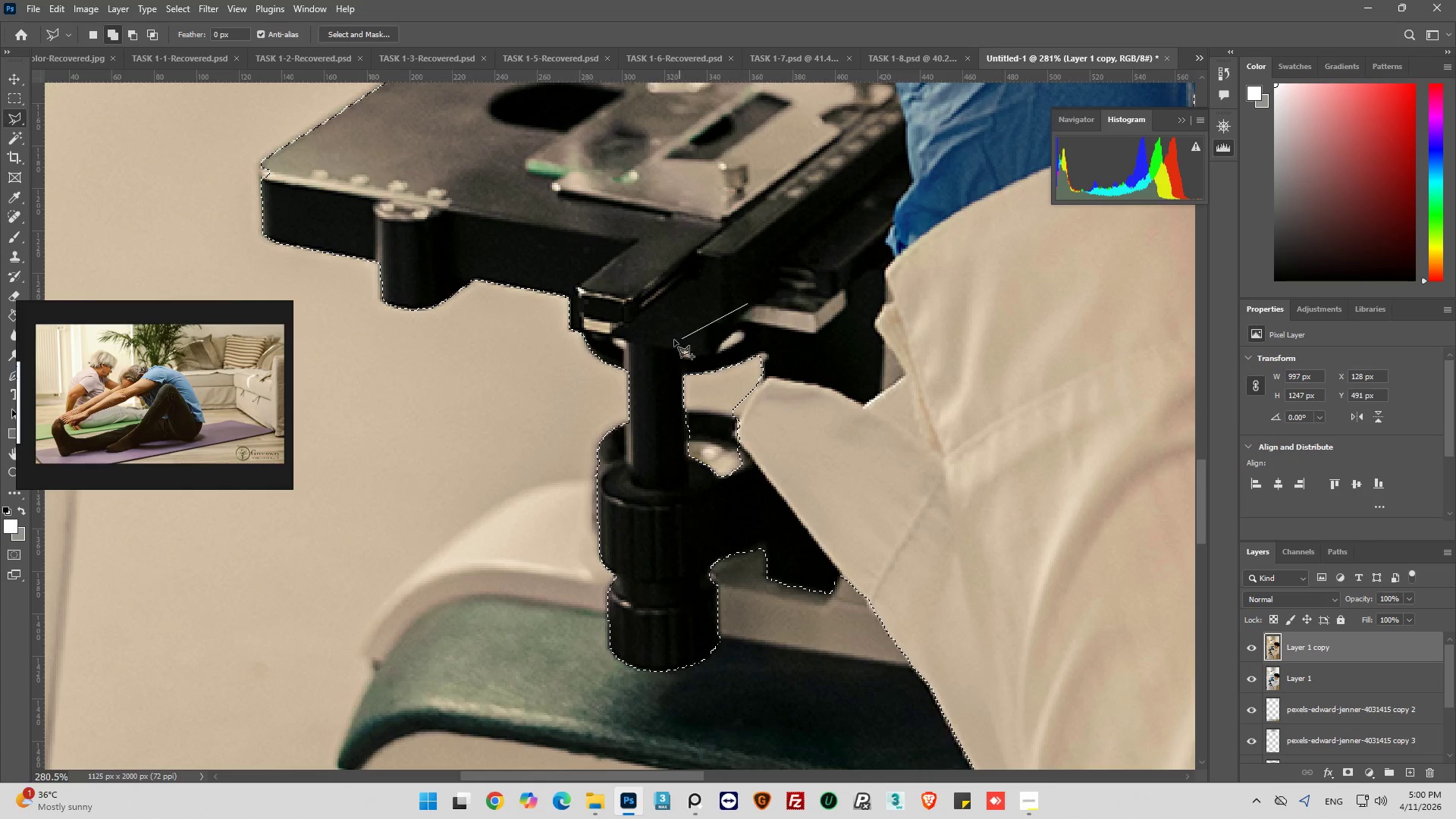 
left_click_drag(start_coordinate=[673, 341], to_coordinate=[671, 347])
 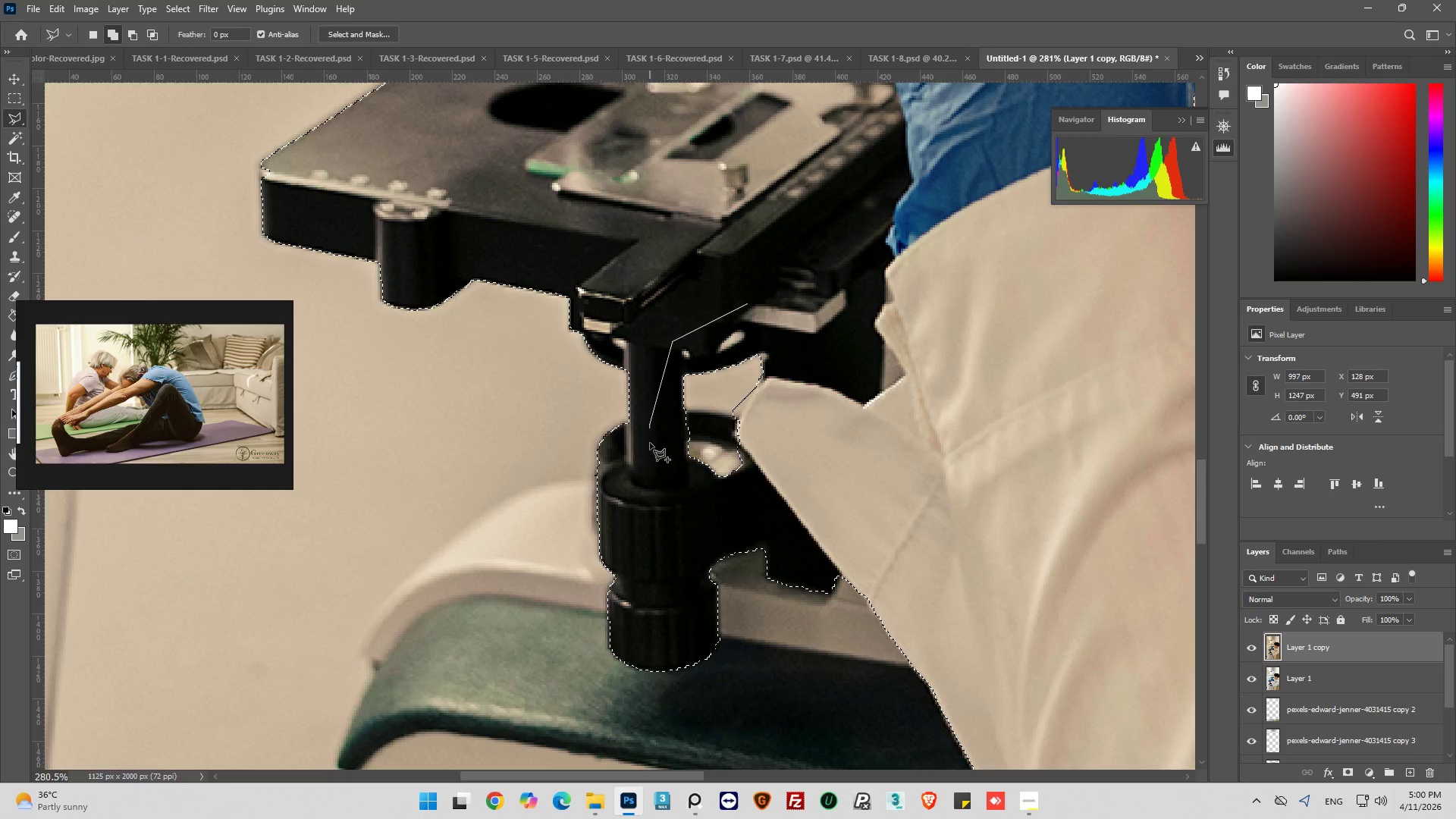 
left_click_drag(start_coordinate=[654, 500], to_coordinate=[662, 504])
 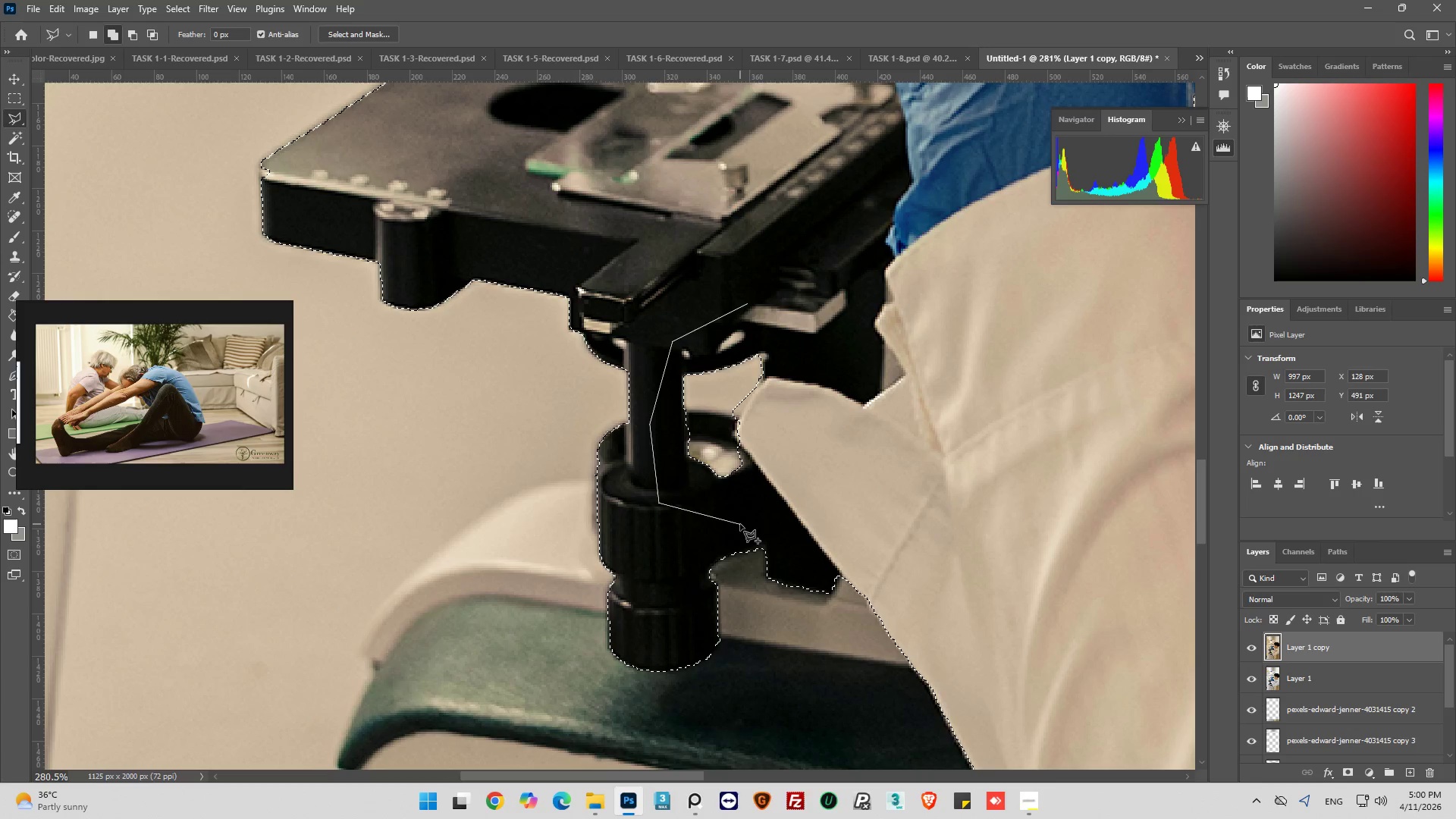 
left_click_drag(start_coordinate=[740, 524], to_coordinate=[748, 512])
 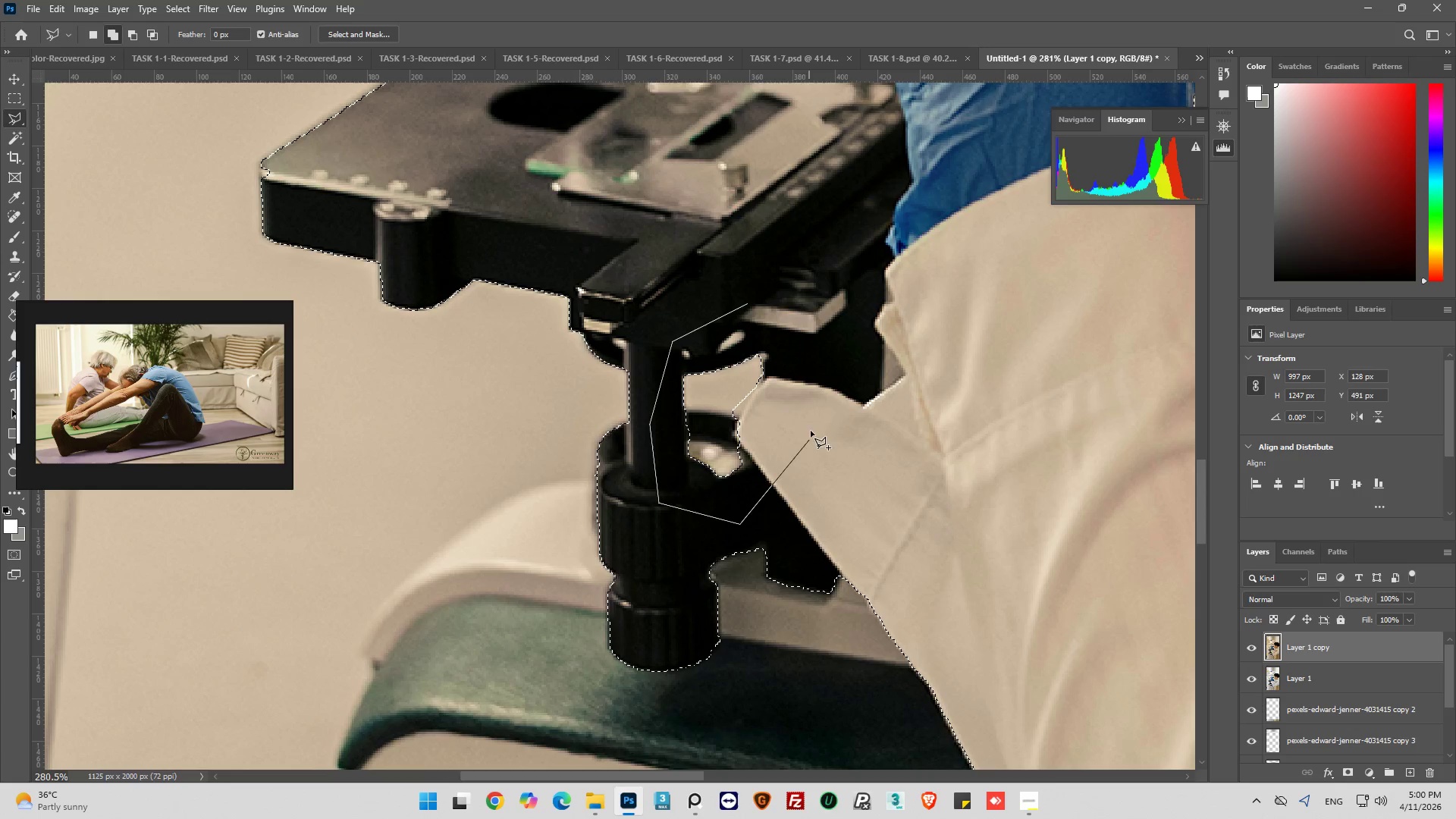 
left_click_drag(start_coordinate=[811, 426], to_coordinate=[818, 369])
 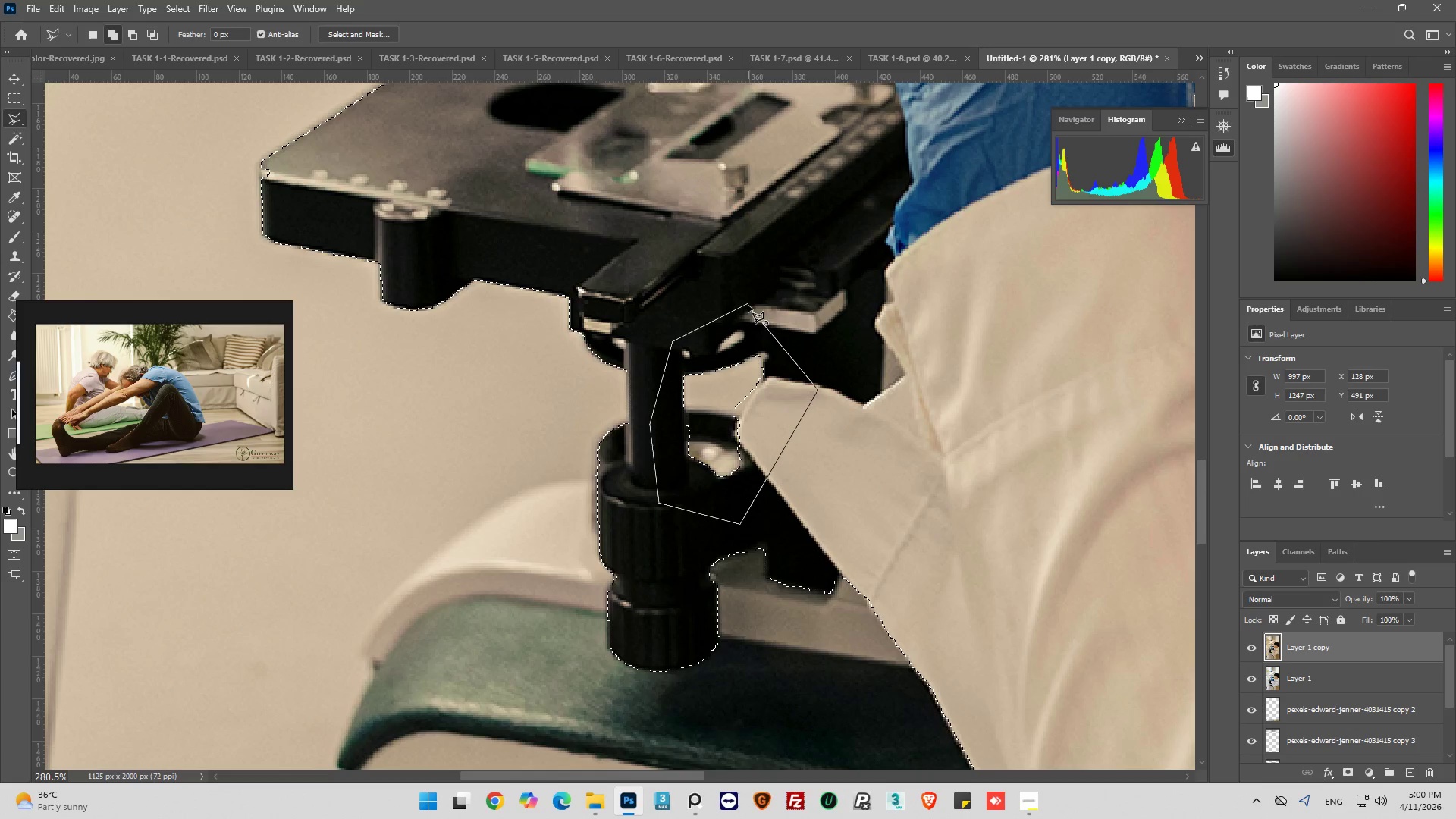 
left_click([748, 305])
 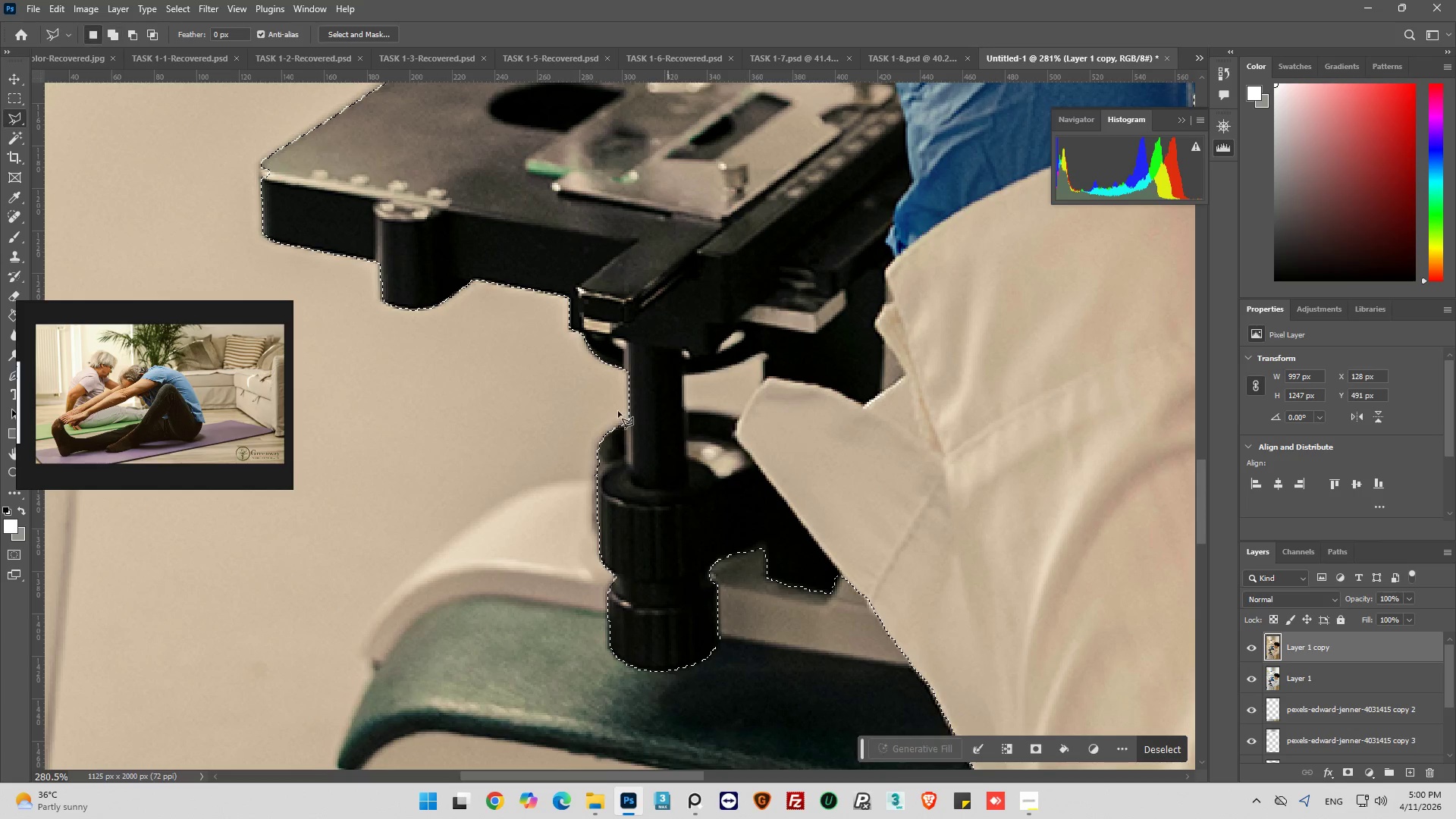 
hold_key(key=AltLeft, duration=0.92)
scroll: coordinate [573, 331], scroll_direction: up, amount: 6.0
 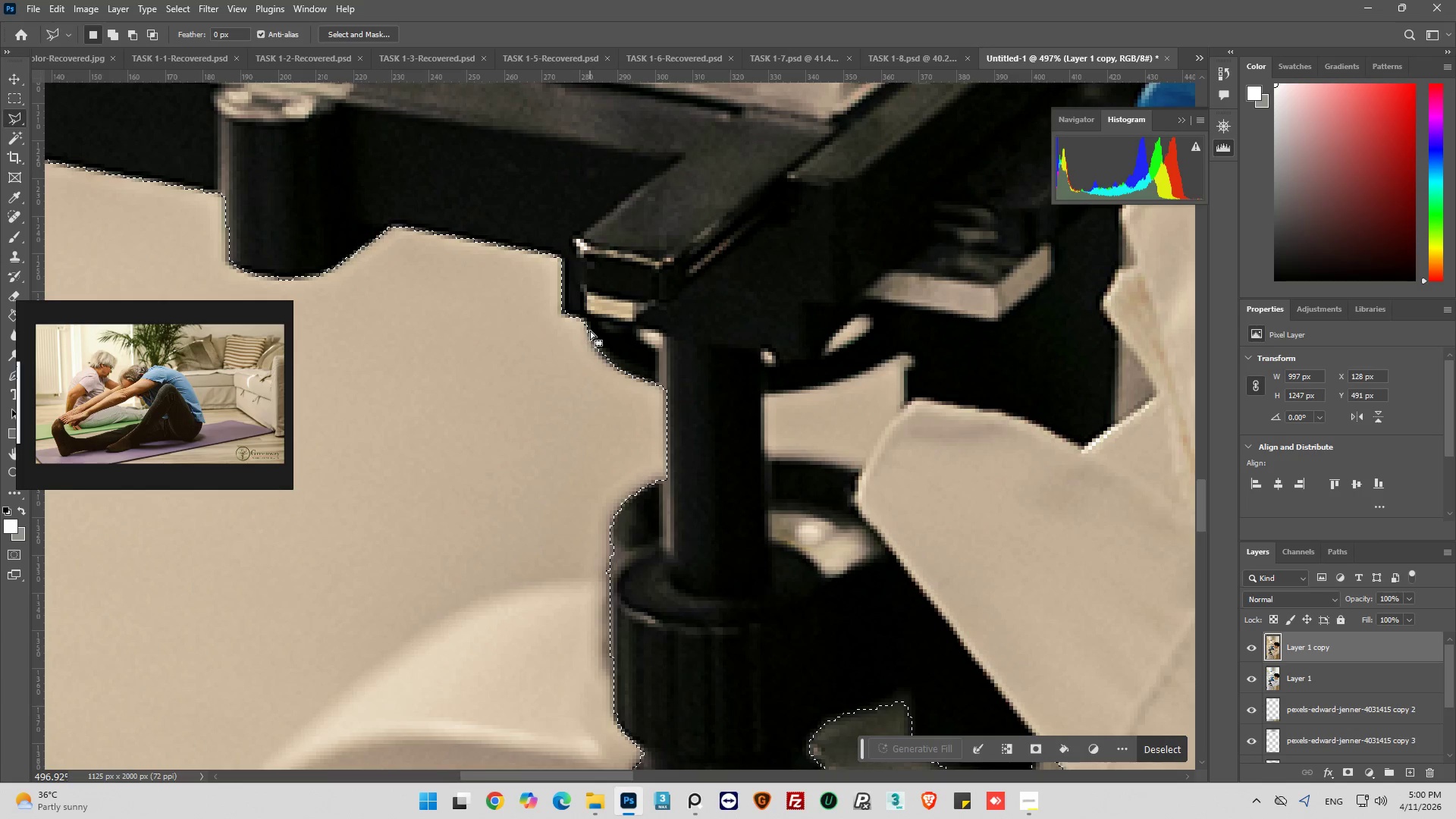 
hold_key(key=ShiftLeft, duration=0.67)
 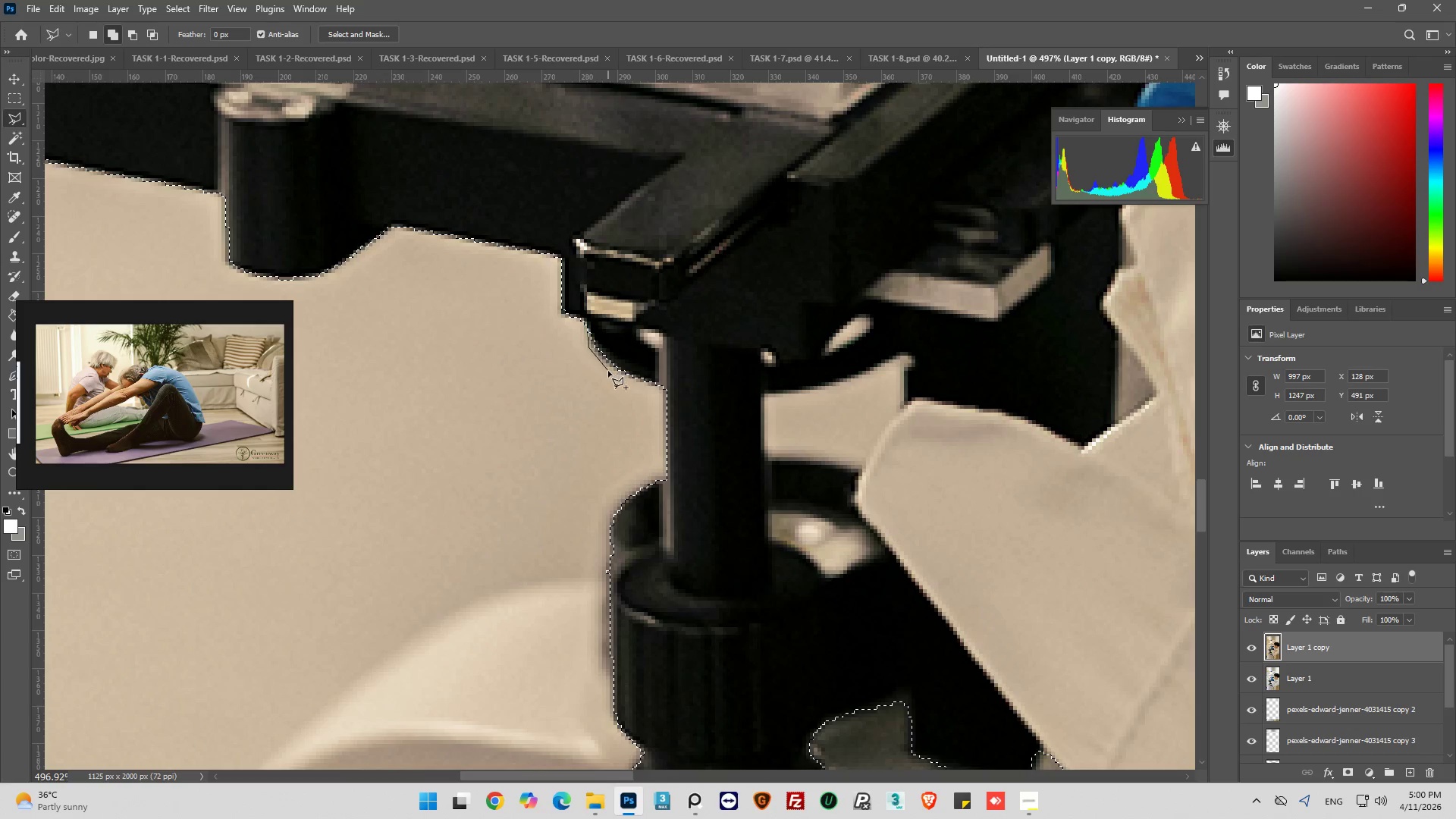 
left_click([608, 366])
 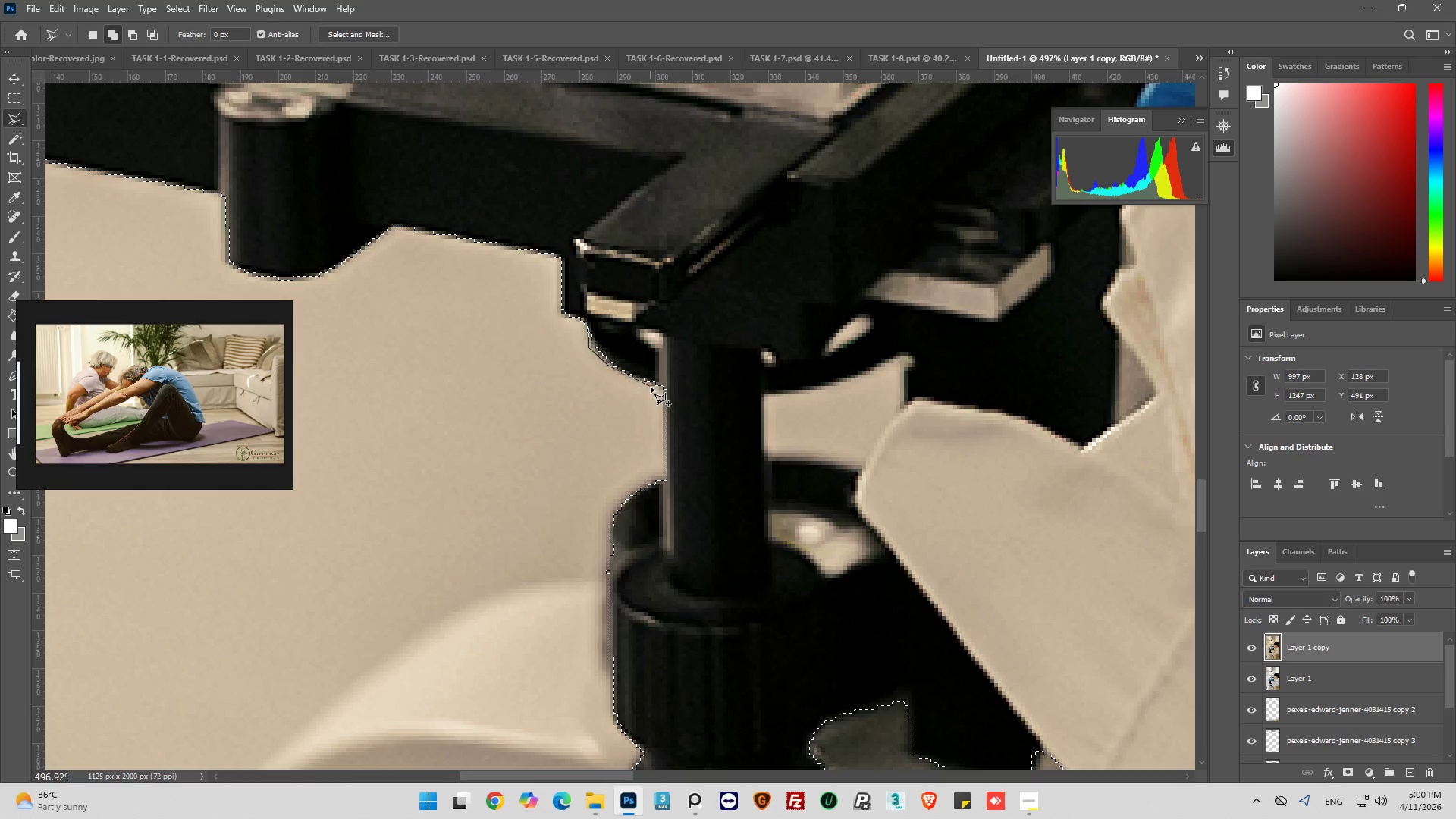 
left_click([651, 387])
 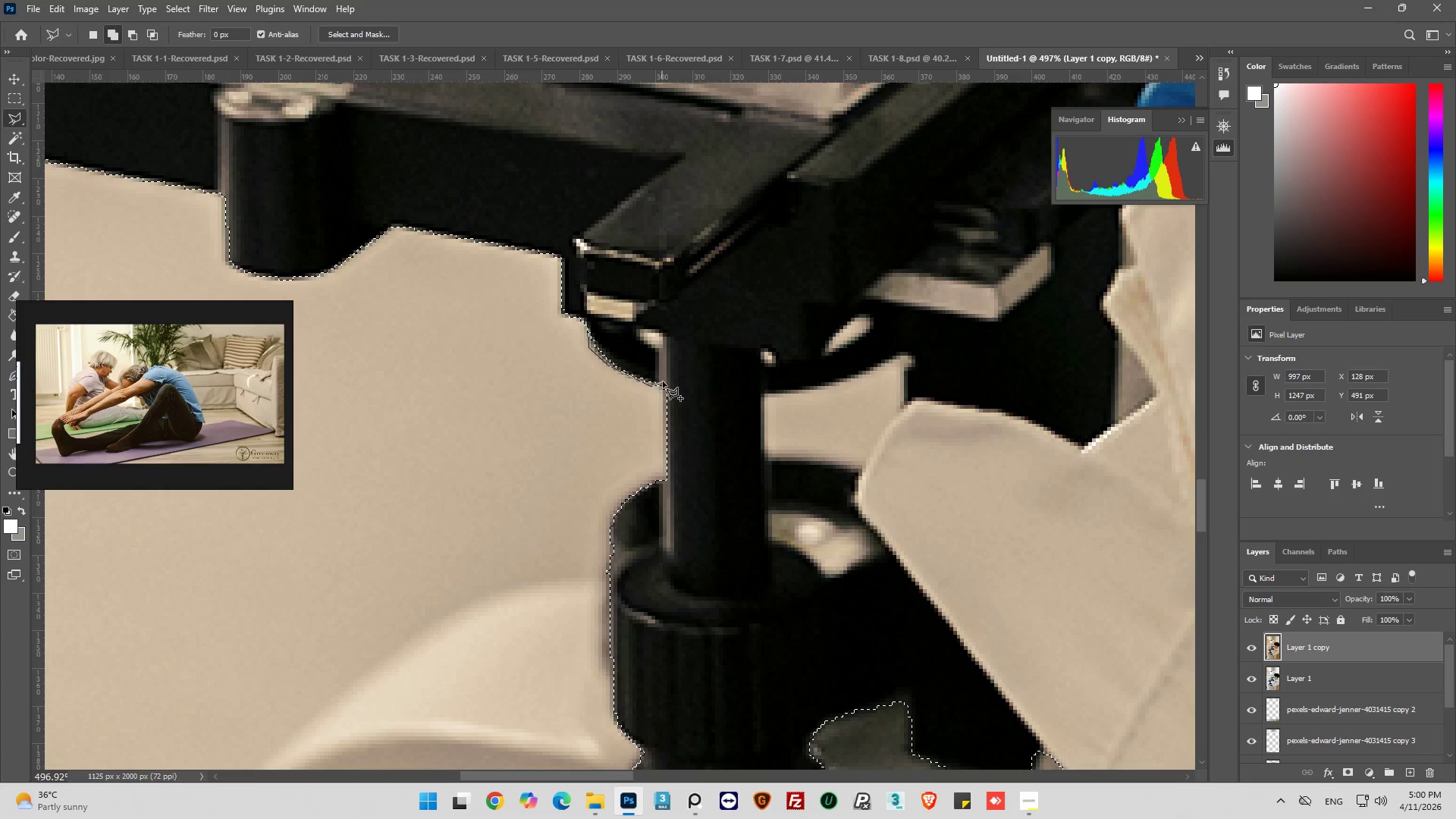 
left_click_drag(start_coordinate=[664, 381], to_coordinate=[664, 376])
 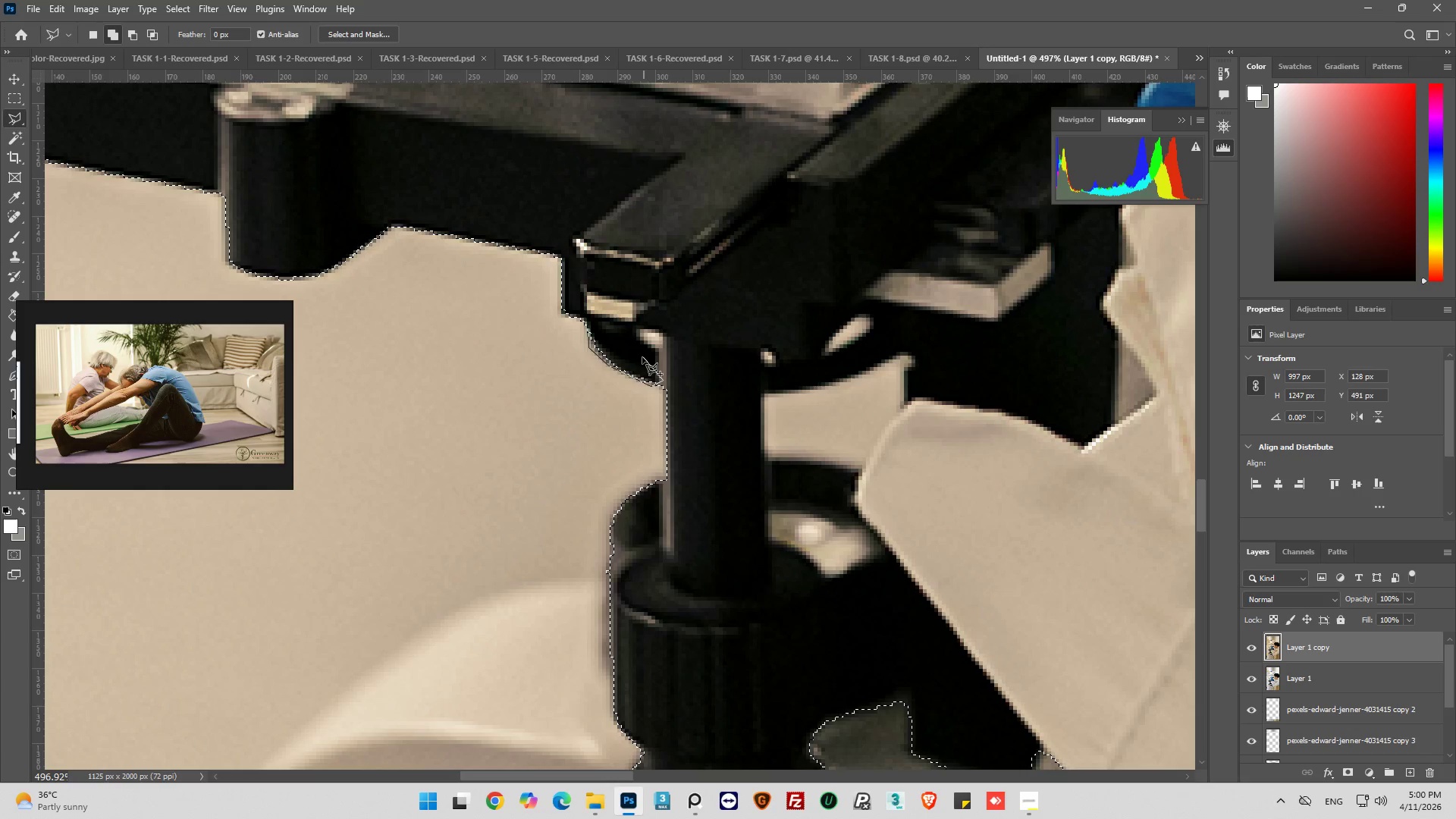 
left_click_drag(start_coordinate=[642, 357], to_coordinate=[627, 348])
 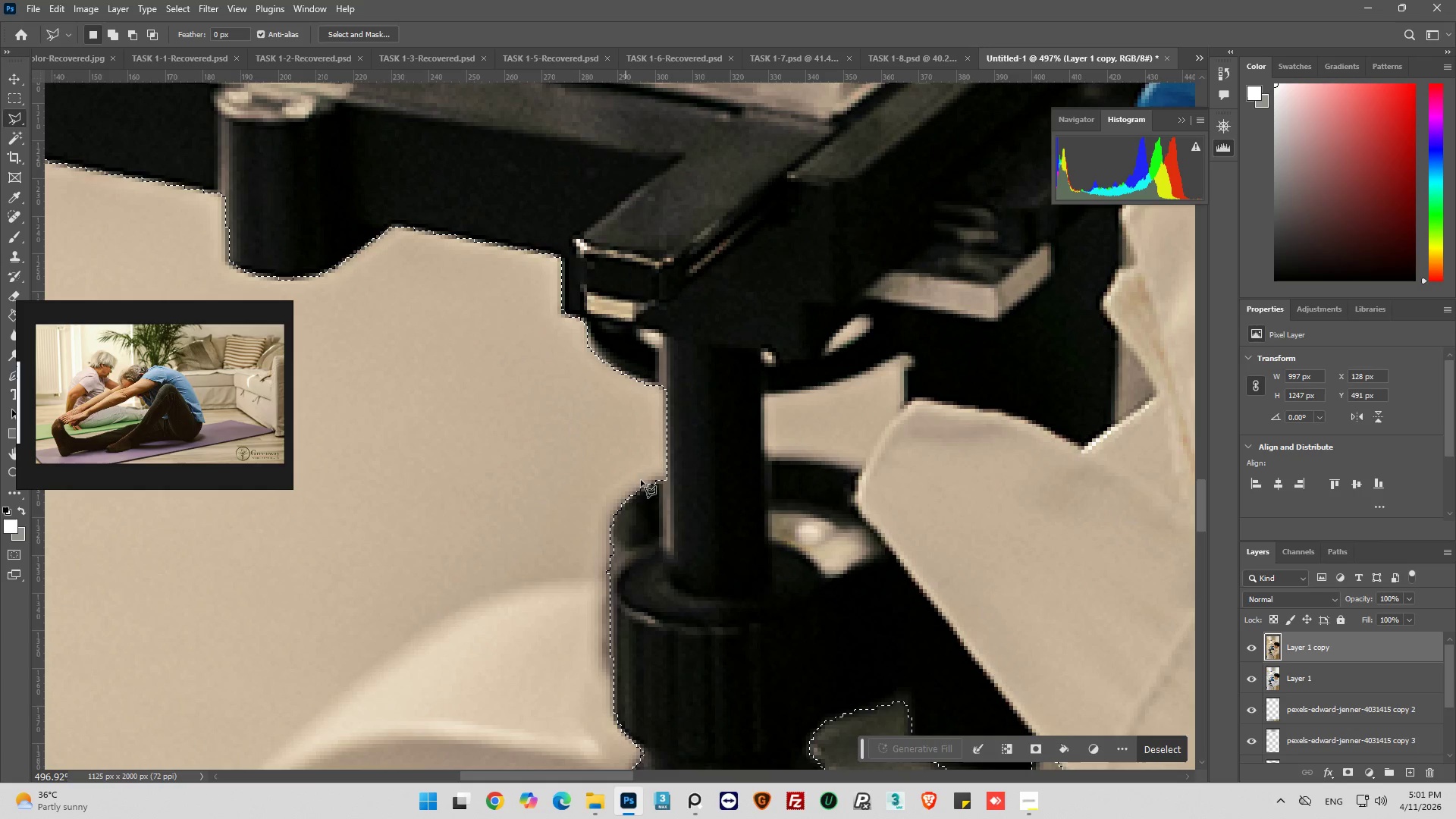 
hold_key(key=ShiftLeft, duration=0.67)
left_click([637, 505])
 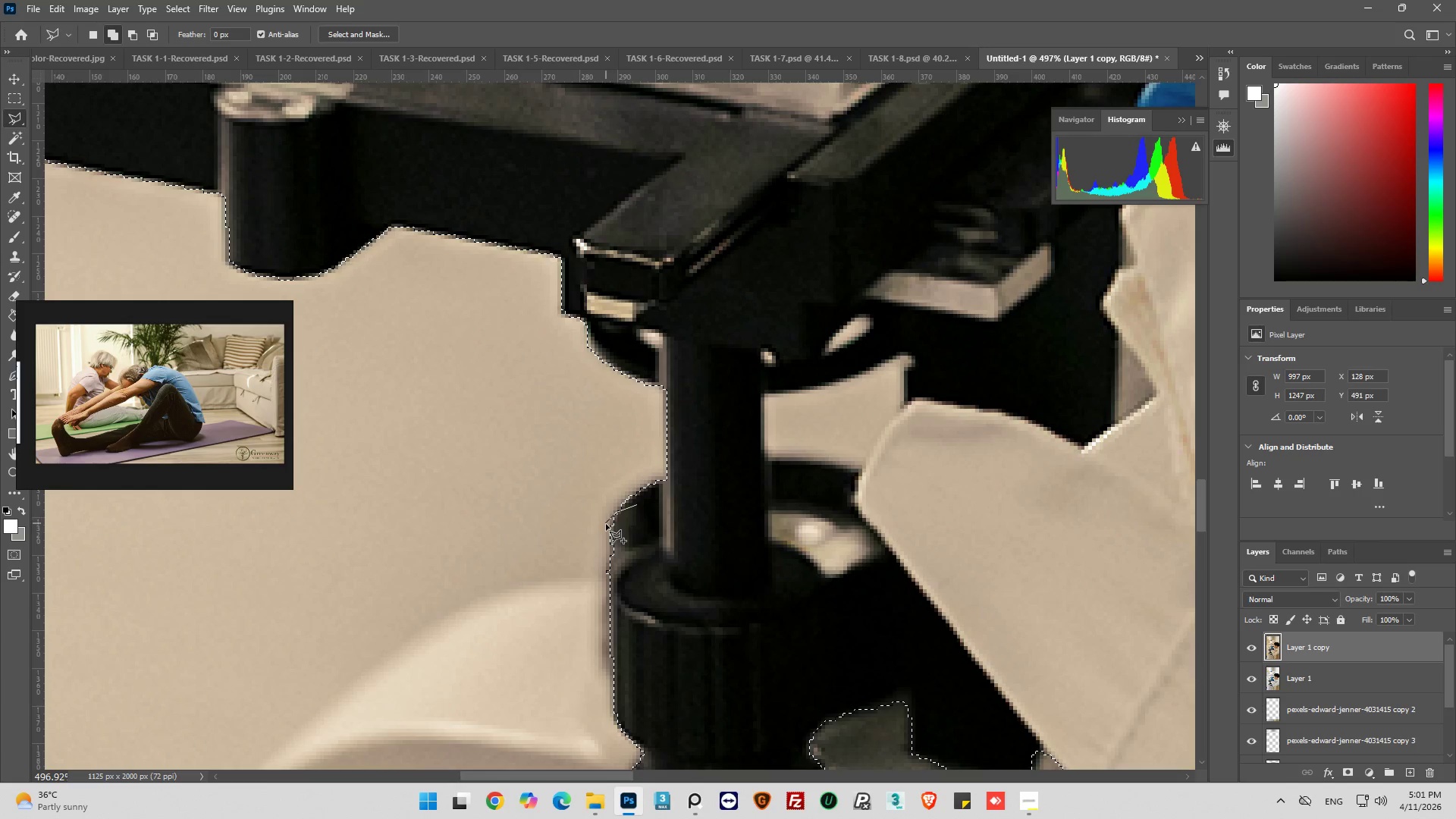 
left_click([608, 526])
 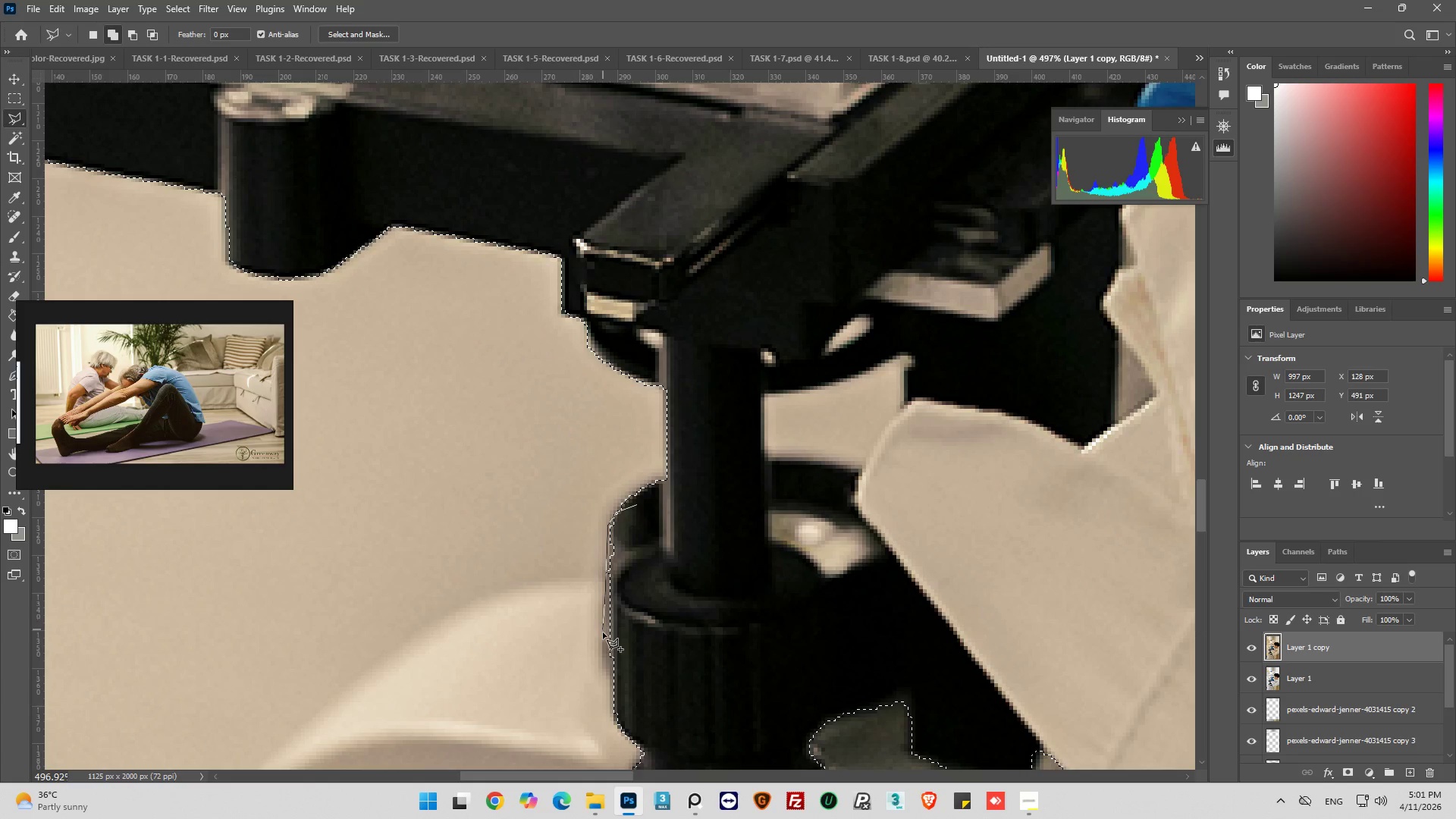 
left_click_drag(start_coordinate=[605, 647], to_coordinate=[605, 652])
 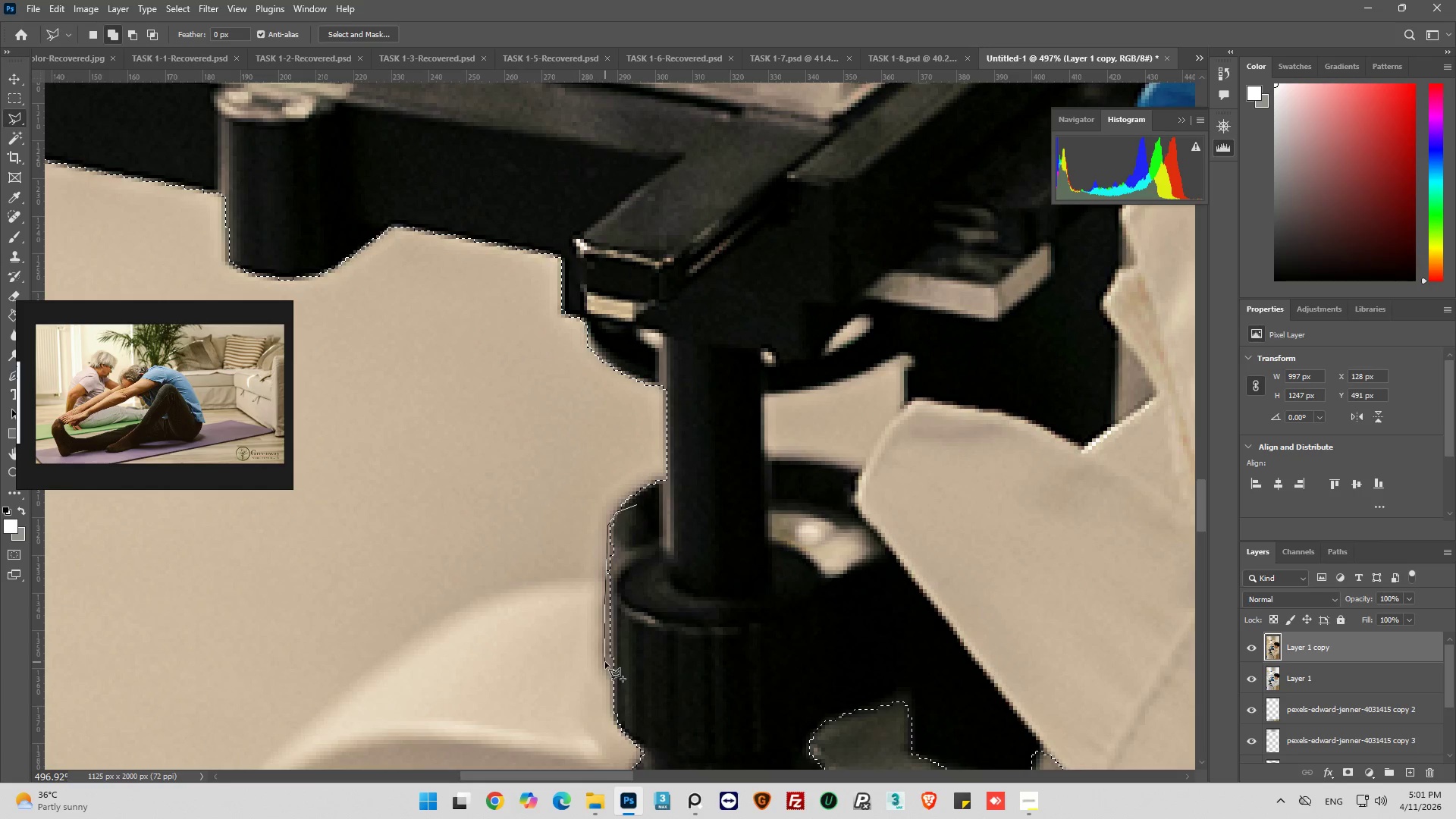 
left_click_drag(start_coordinate=[605, 663], to_coordinate=[612, 676])
 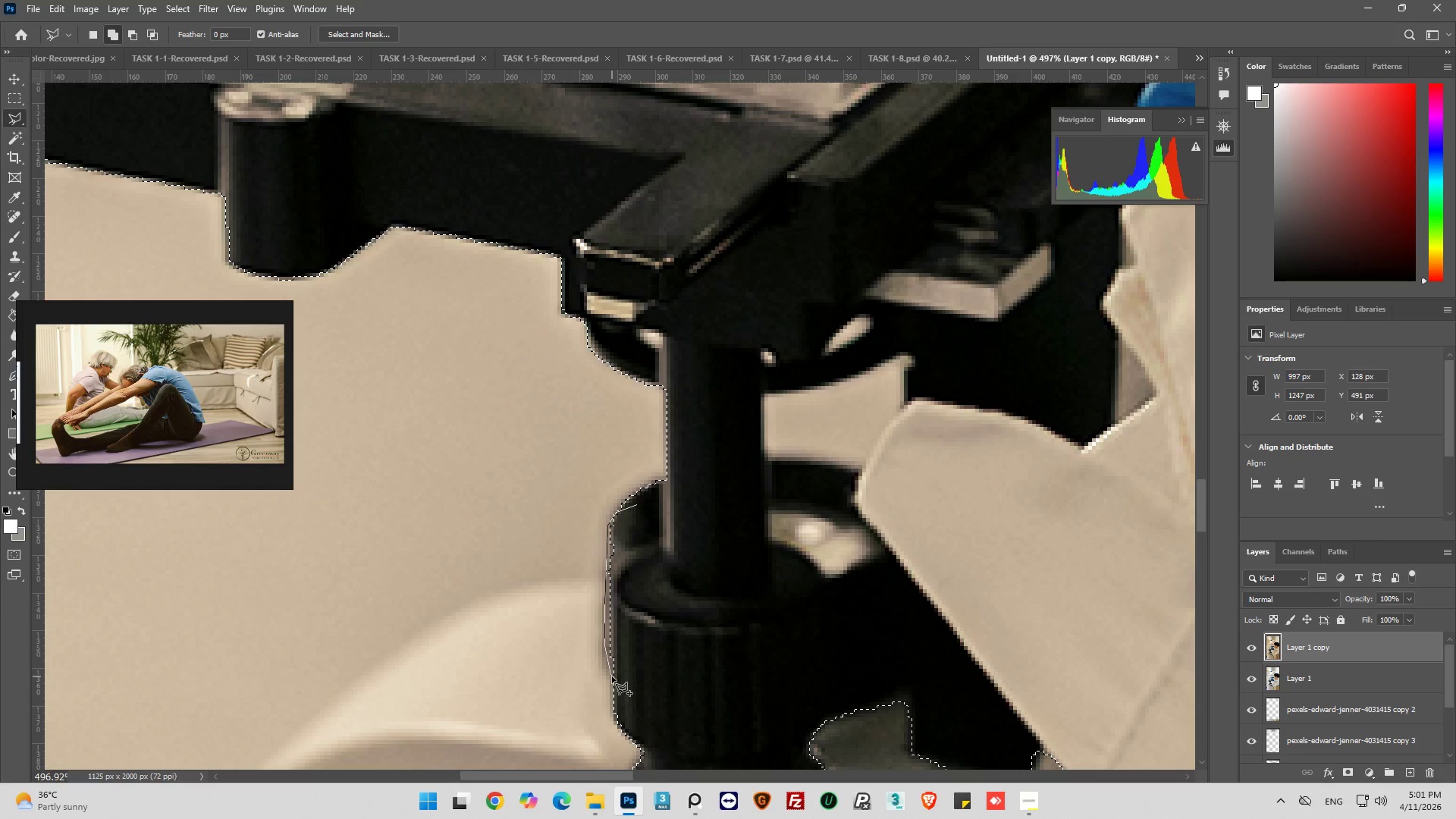 
left_click_drag(start_coordinate=[612, 676], to_coordinate=[612, 680])
 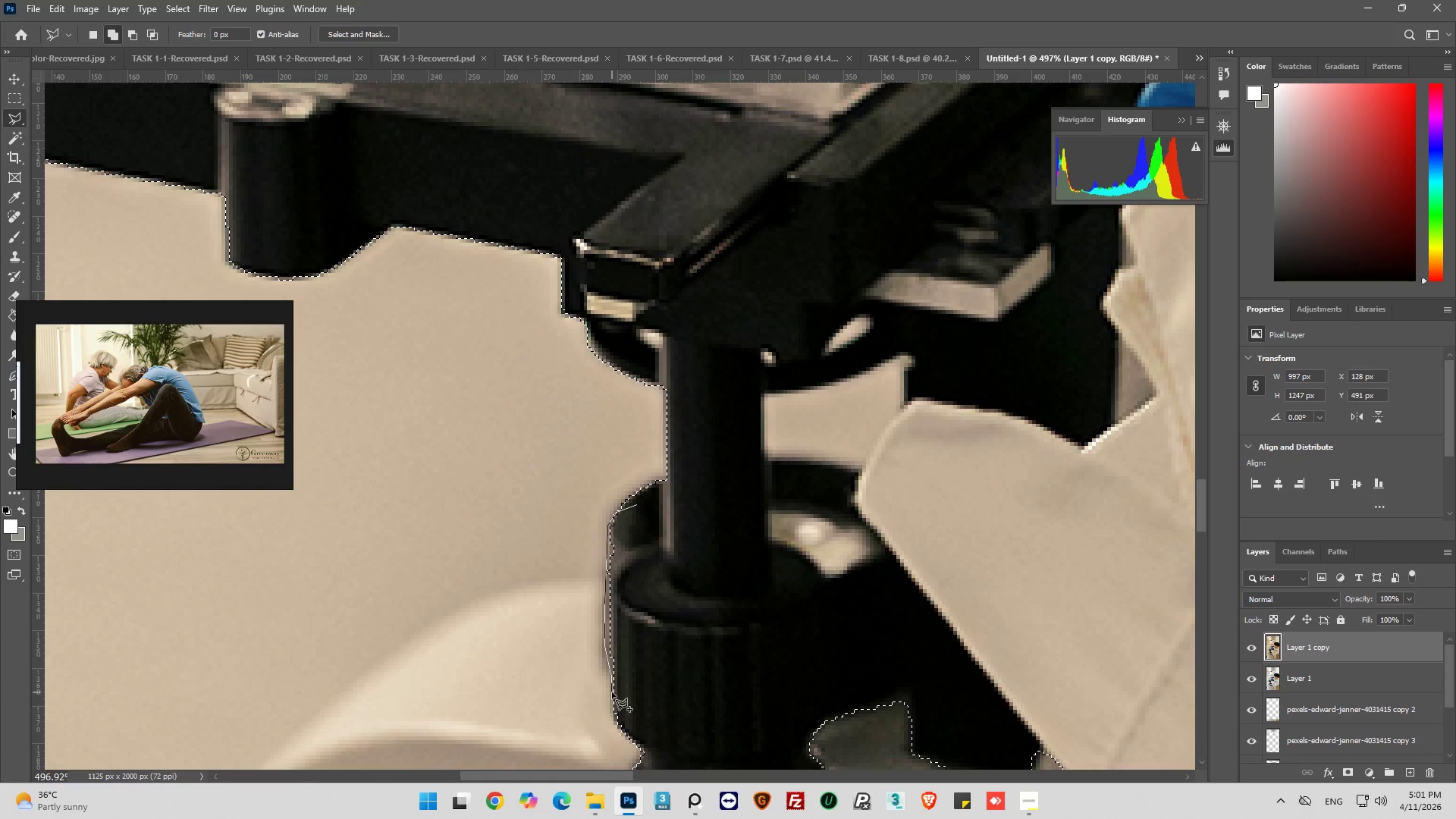 
left_click_drag(start_coordinate=[613, 696], to_coordinate=[616, 706])
 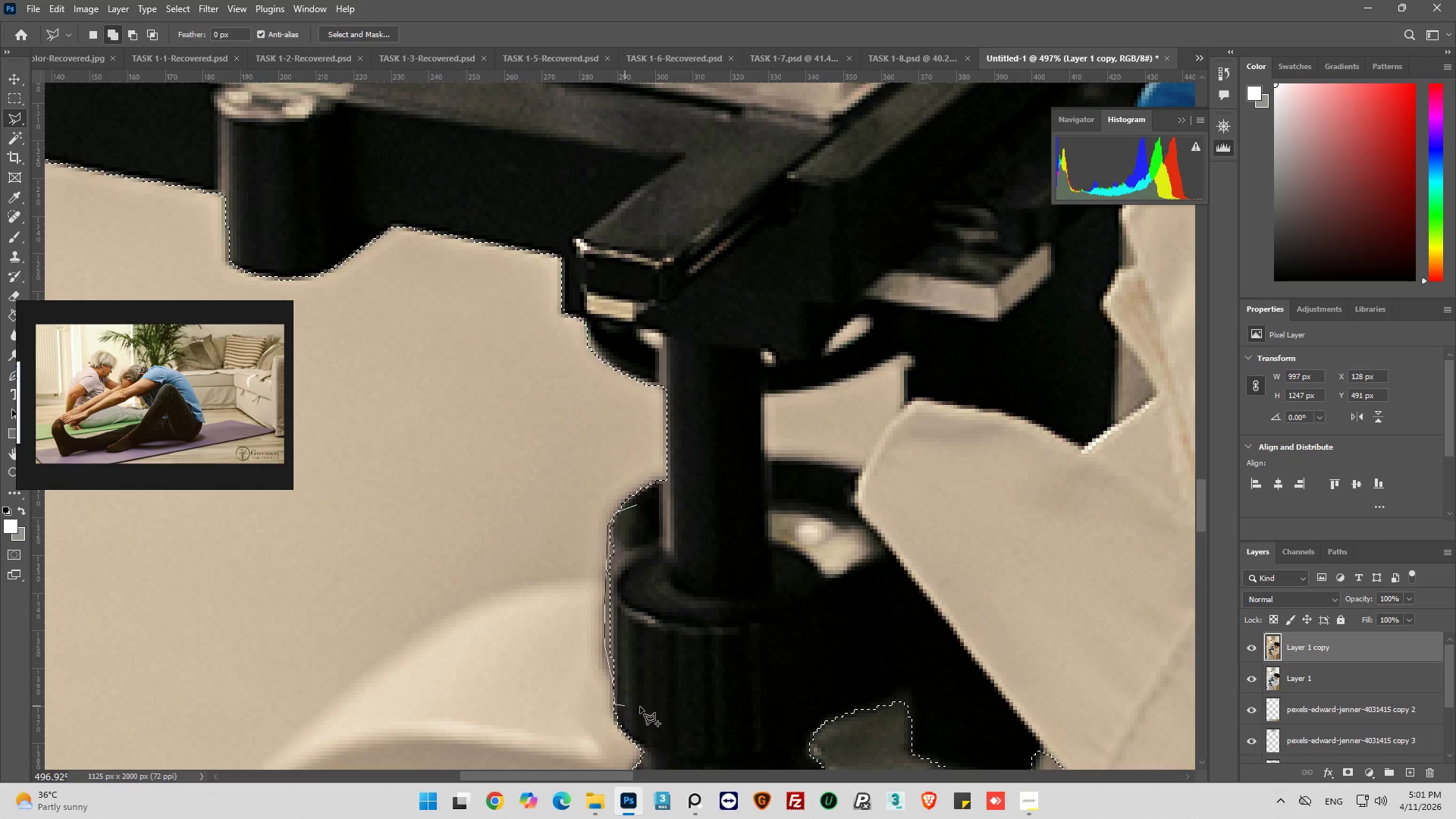 
left_click_drag(start_coordinate=[643, 708], to_coordinate=[647, 682])
 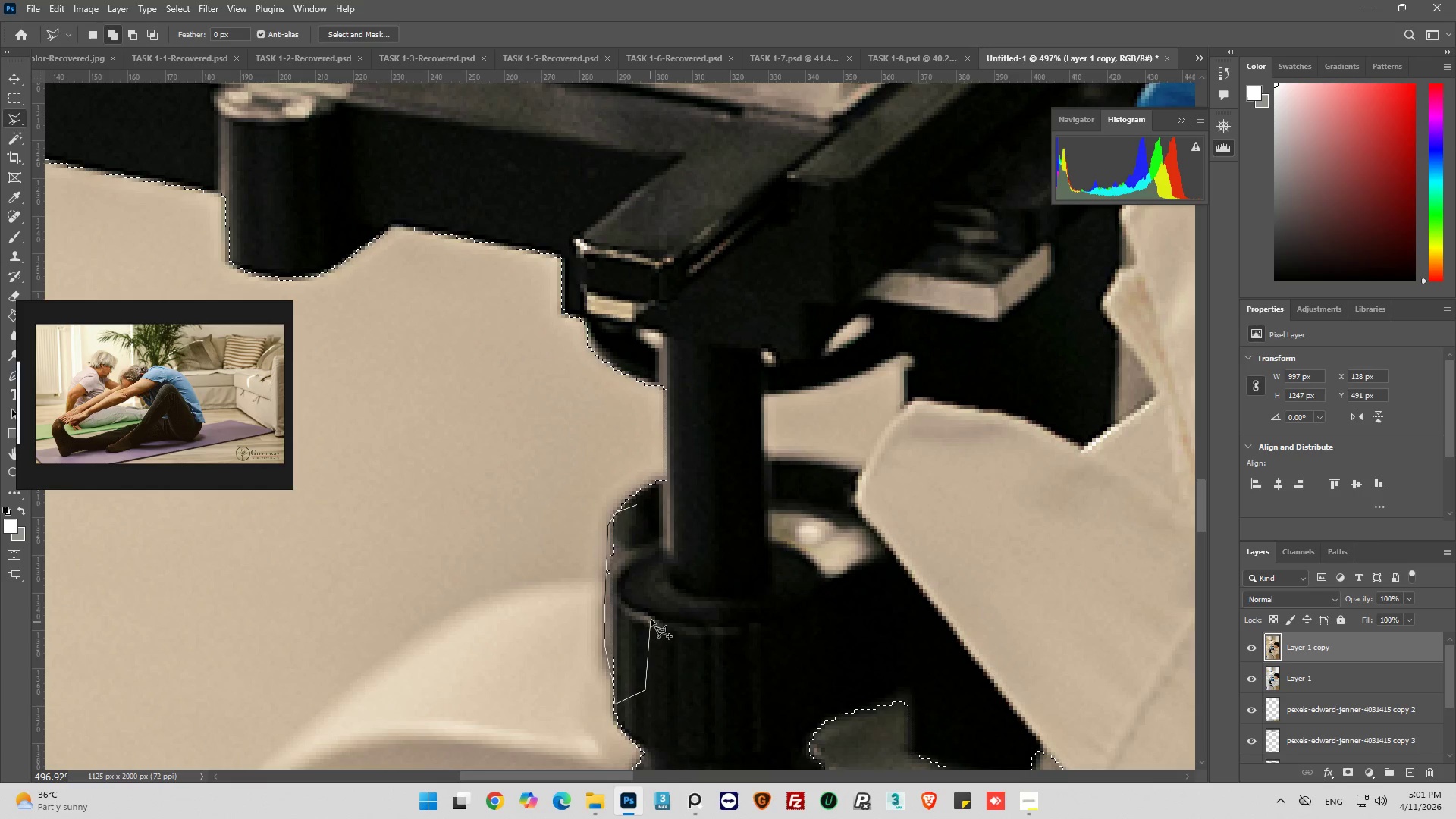 
left_click_drag(start_coordinate=[651, 620], to_coordinate=[655, 604])
 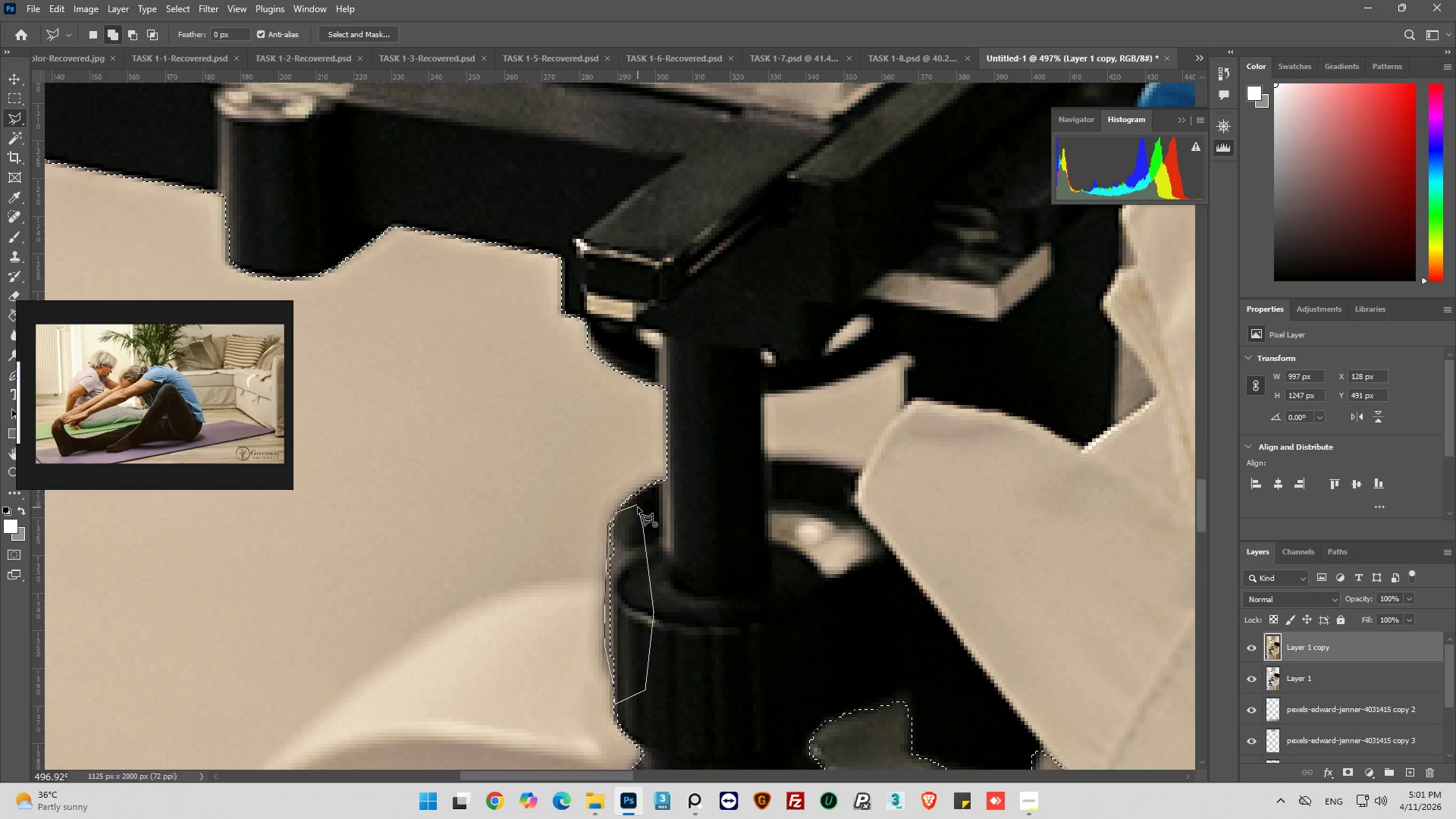 
left_click([638, 506])
 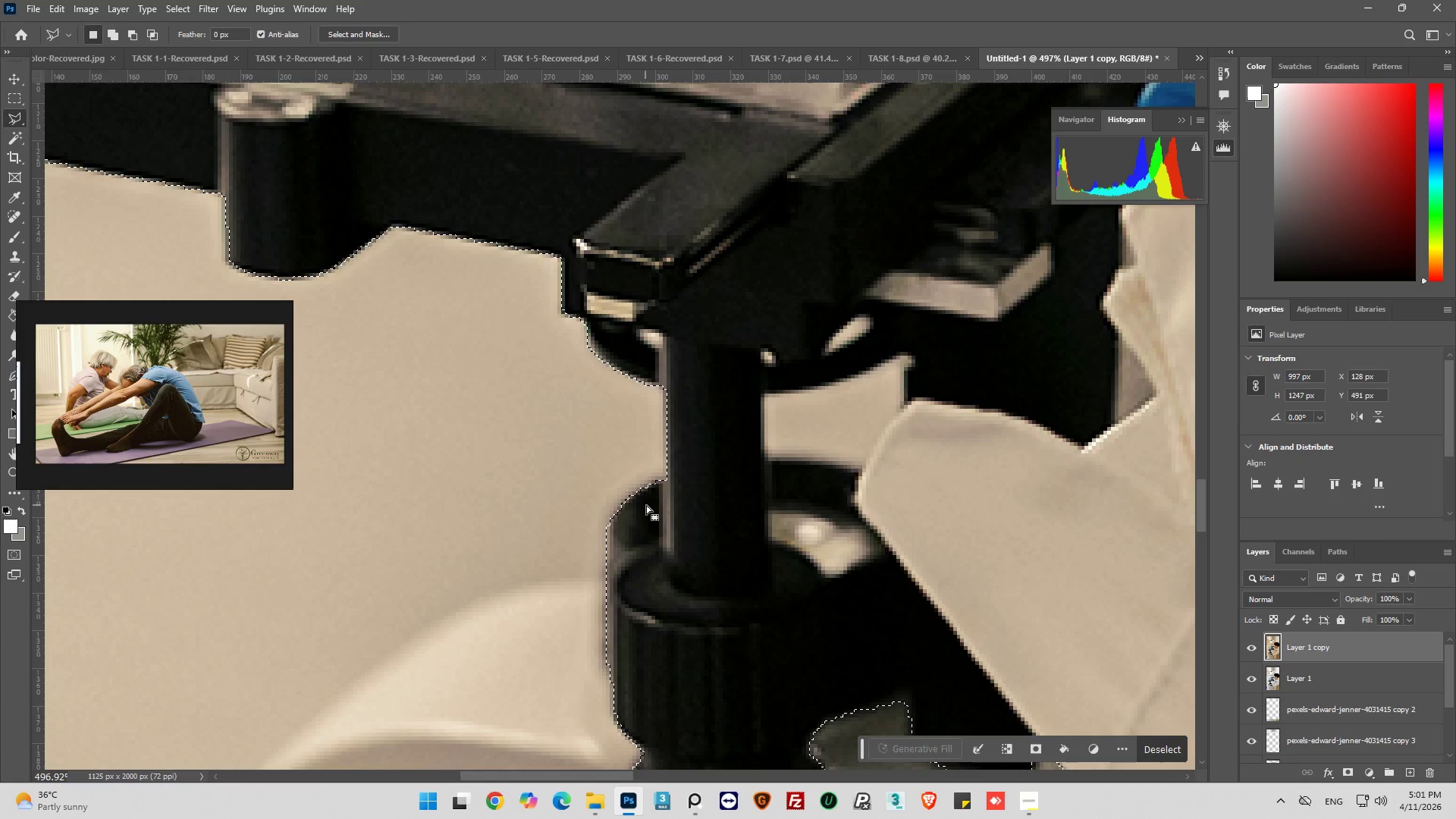 
hold_key(key=AltLeft, duration=1.34)
scroll: coordinate [653, 509], scroll_direction: down, amount: 6.0
 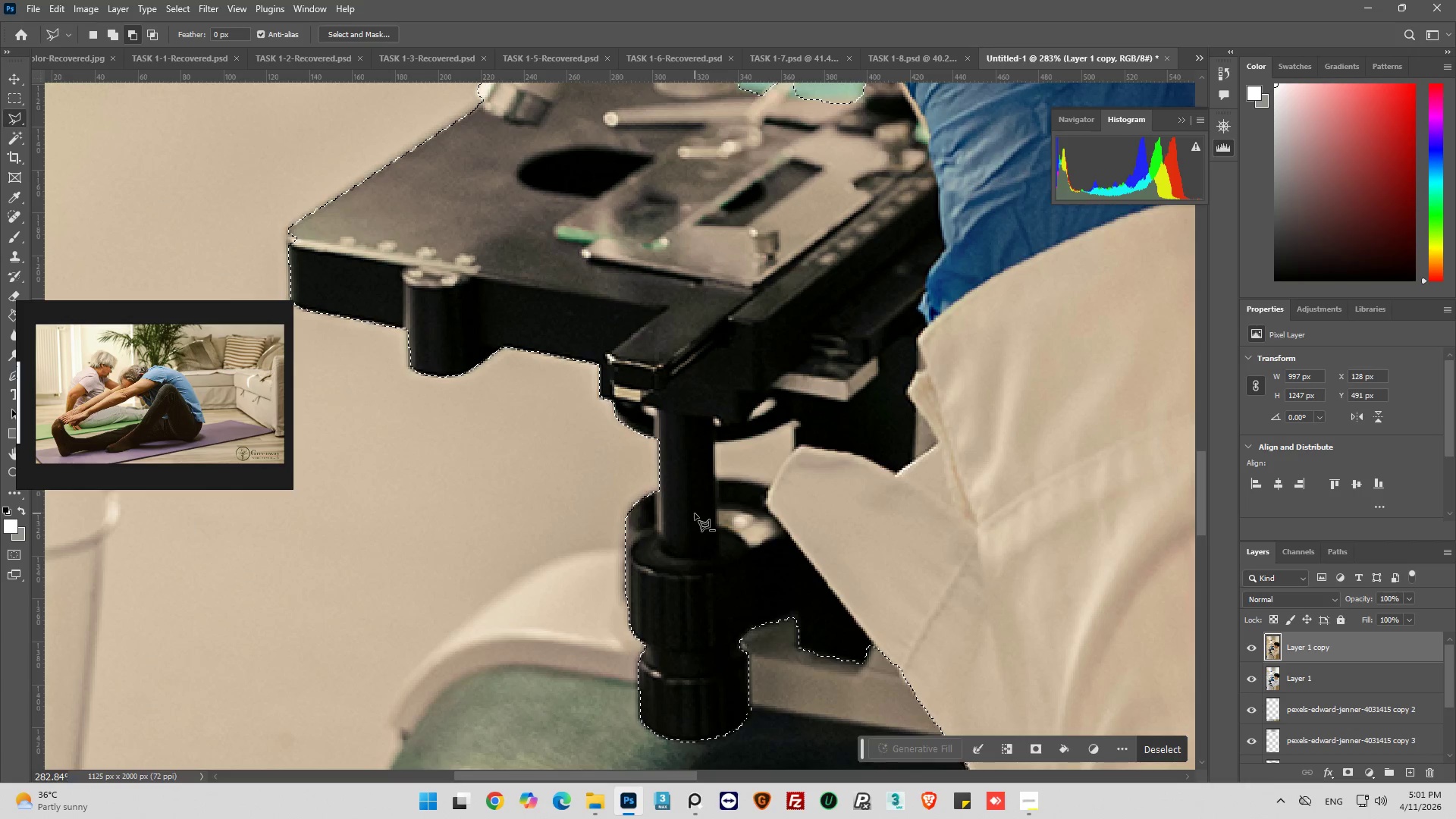 
hold_key(key=AltLeft, duration=1.51)
 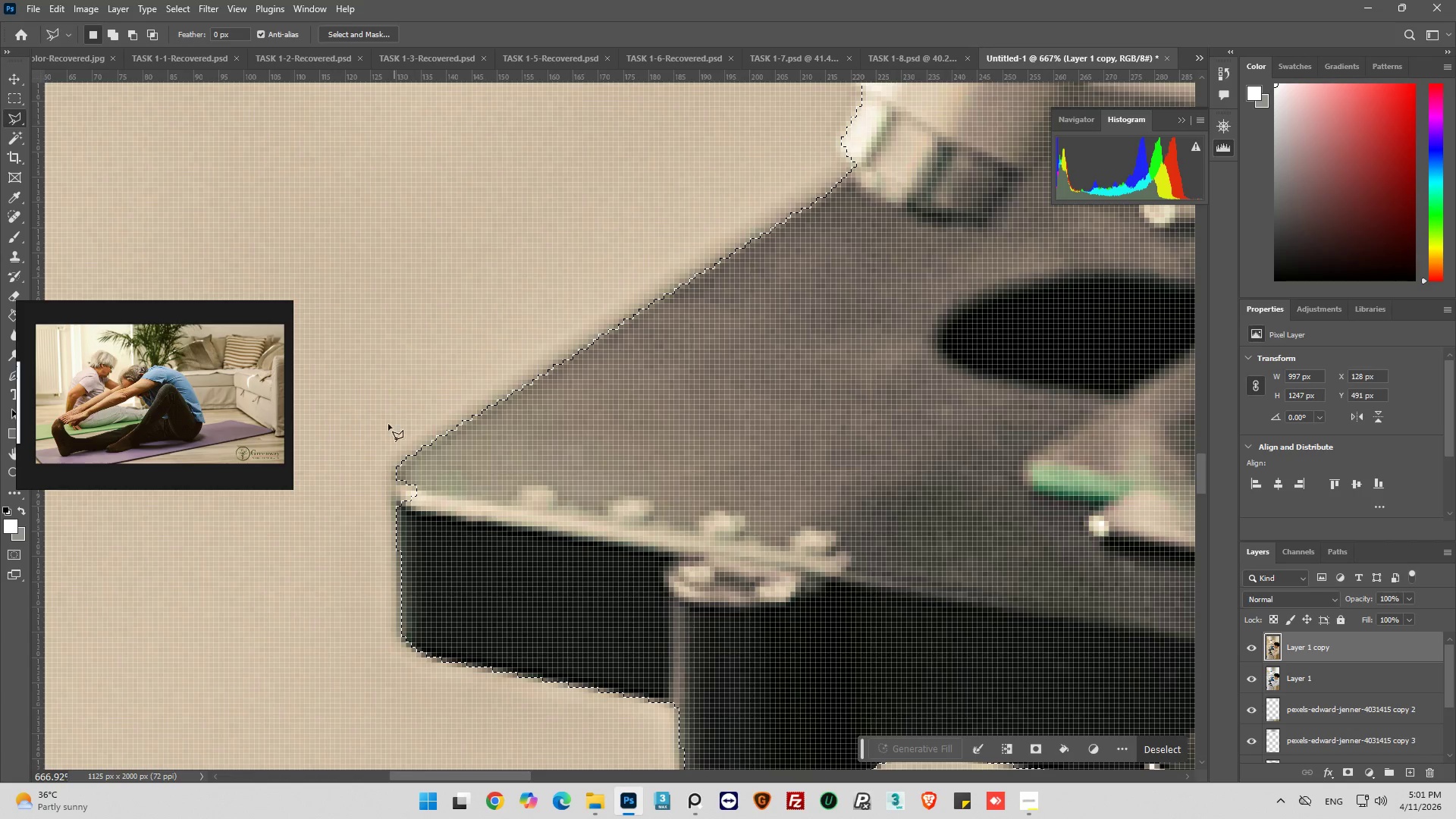 
scroll: coordinate [695, 513], scroll_direction: down, amount: 2.0
 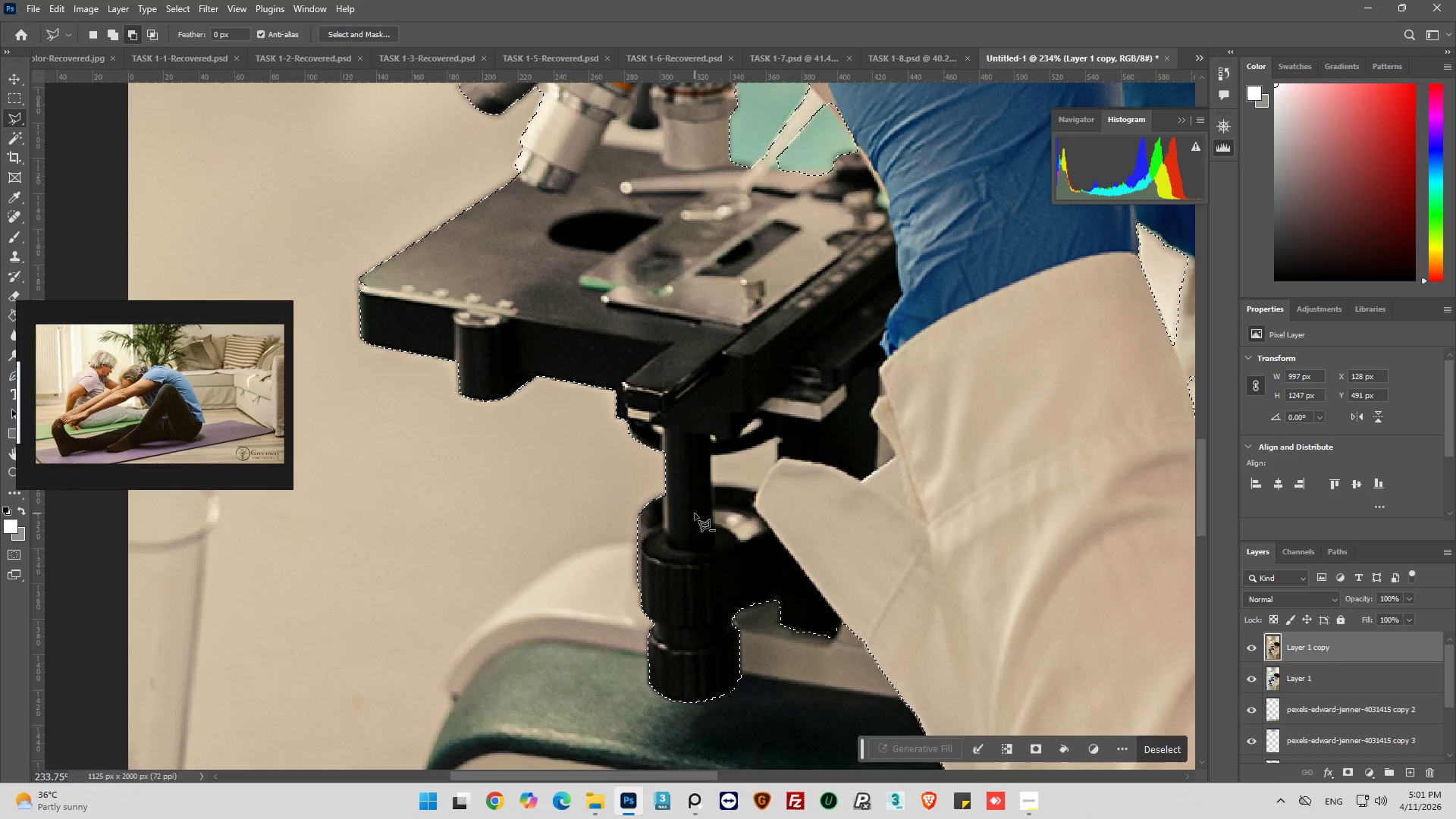 
key(Alt+AltLeft)
 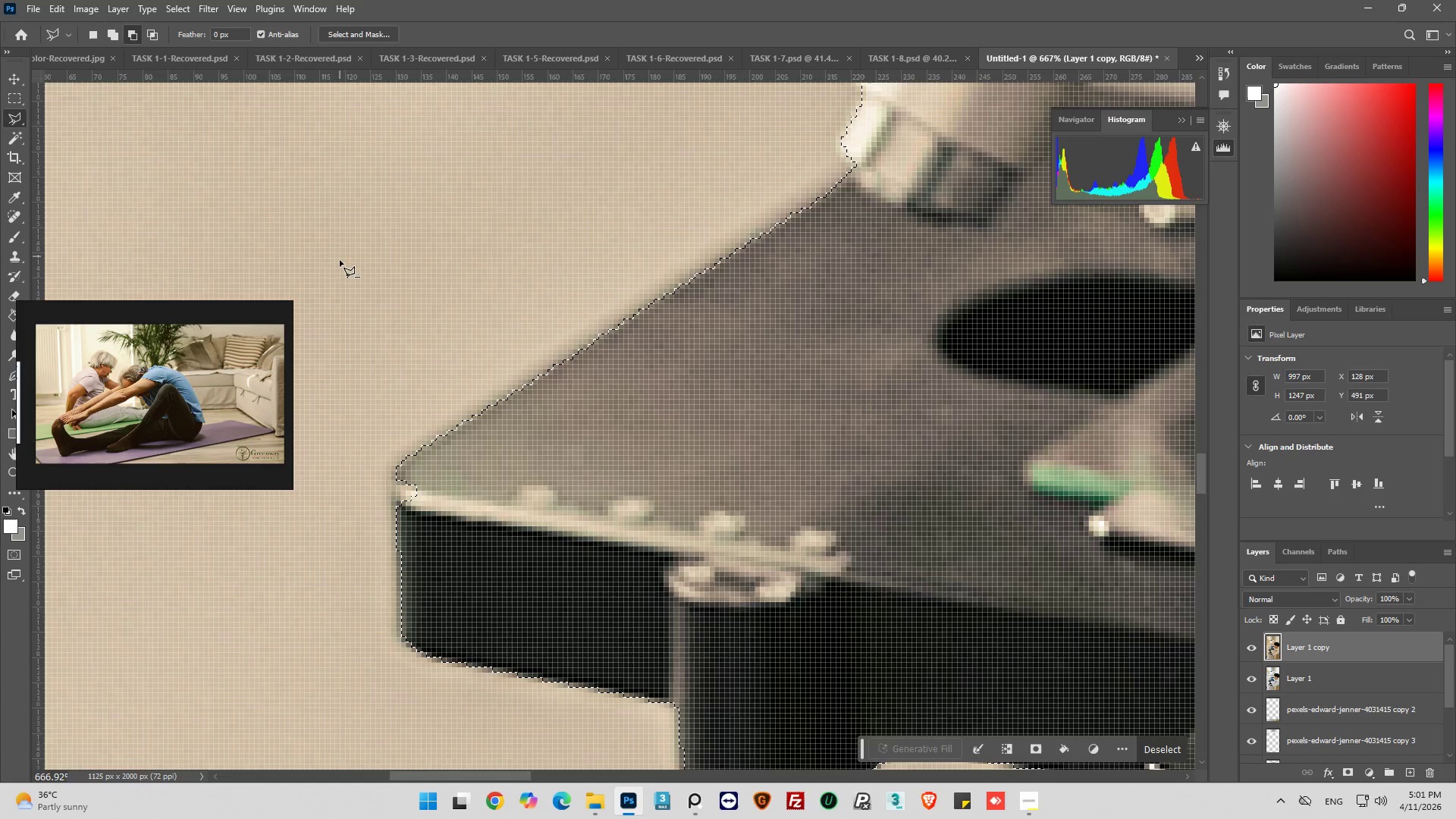 
key(Alt+AltLeft)
 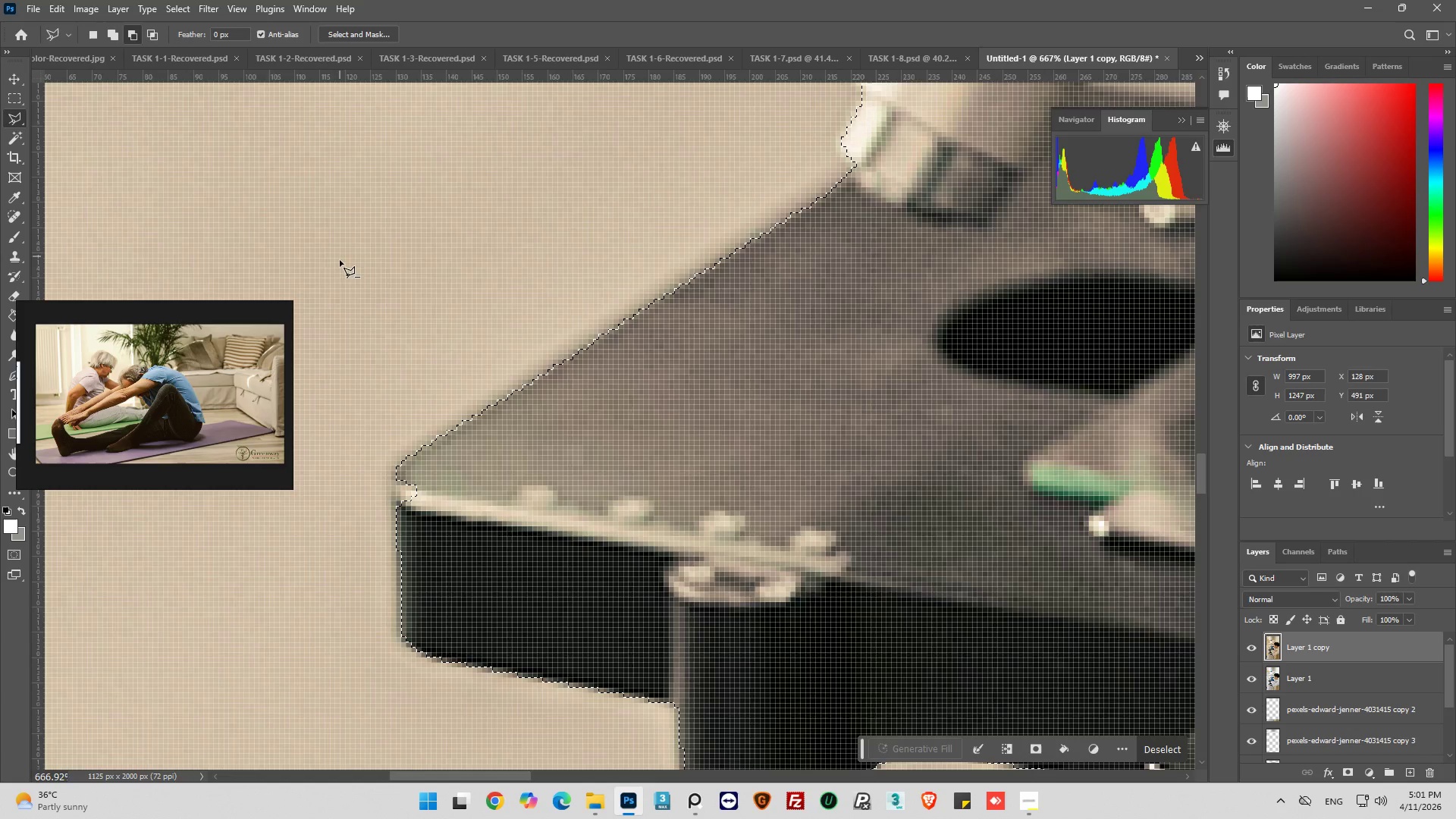 
key(Alt+AltLeft)
 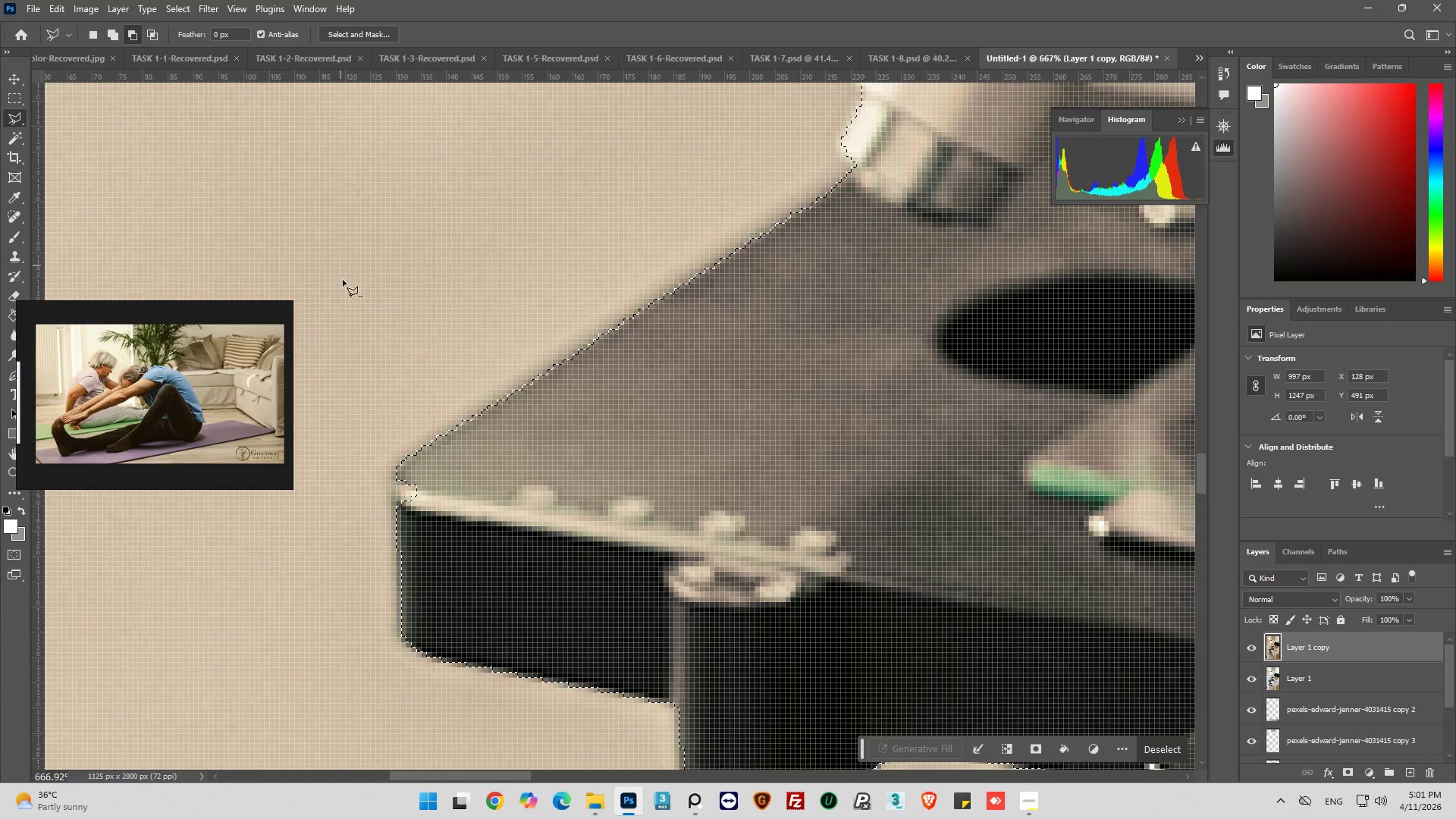 
key(Alt+AltLeft)
 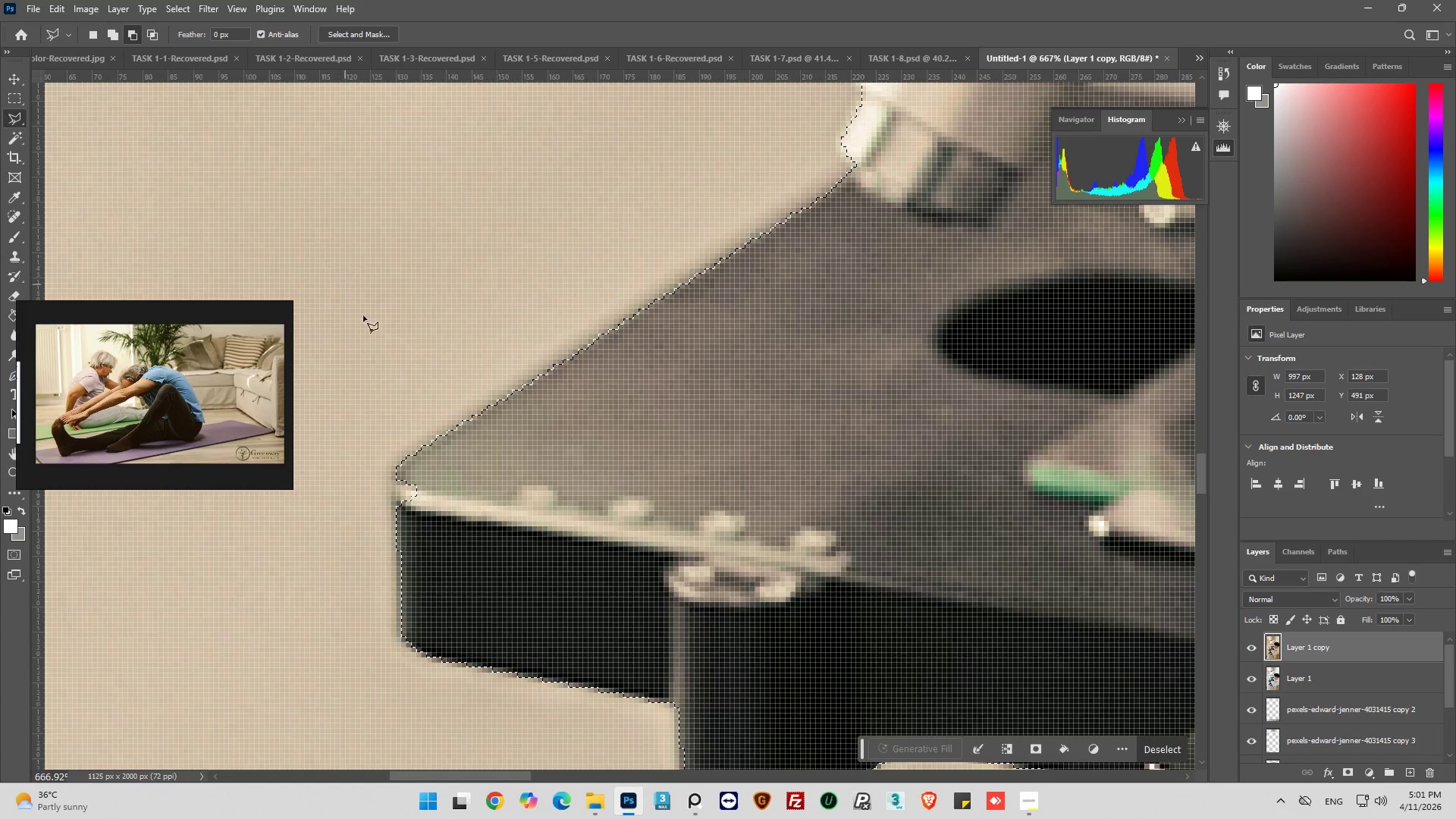 
hold_key(key=AltLeft, duration=10.3)
 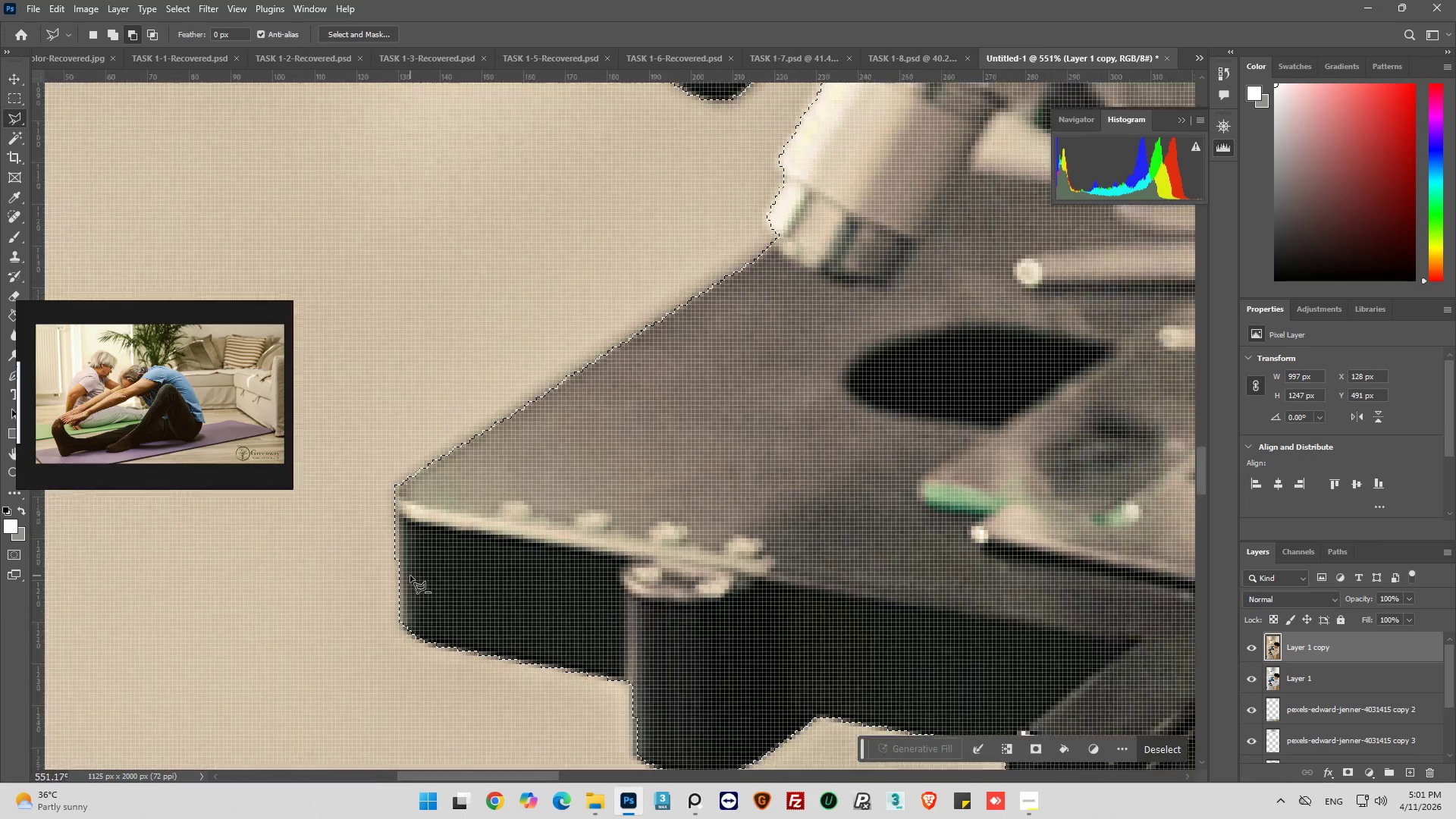 
scroll: coordinate [340, 254], scroll_direction: up, amount: 14.0
 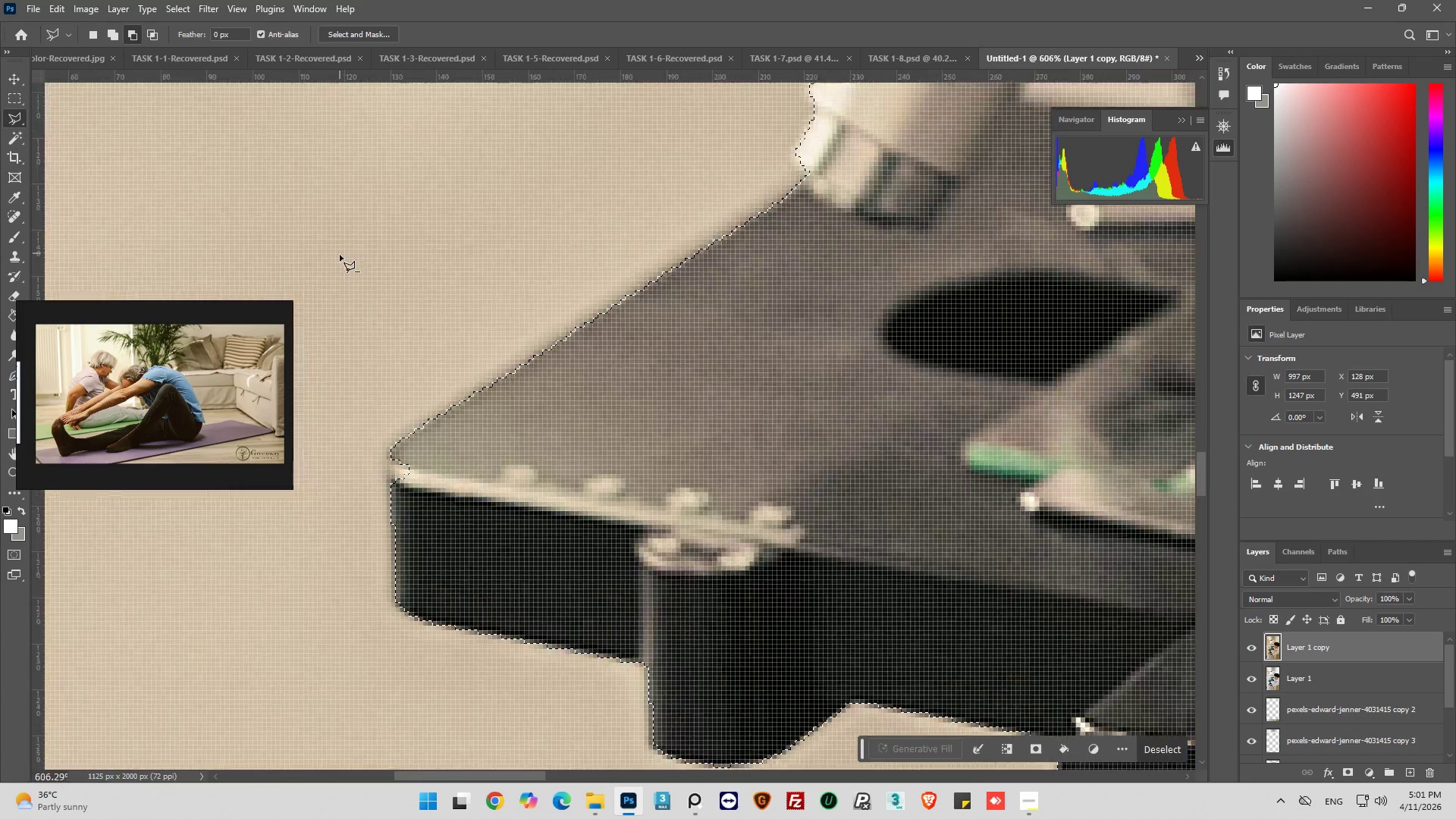 
hold_key(key=ShiftLeft, duration=0.91)
left_click([434, 453])
 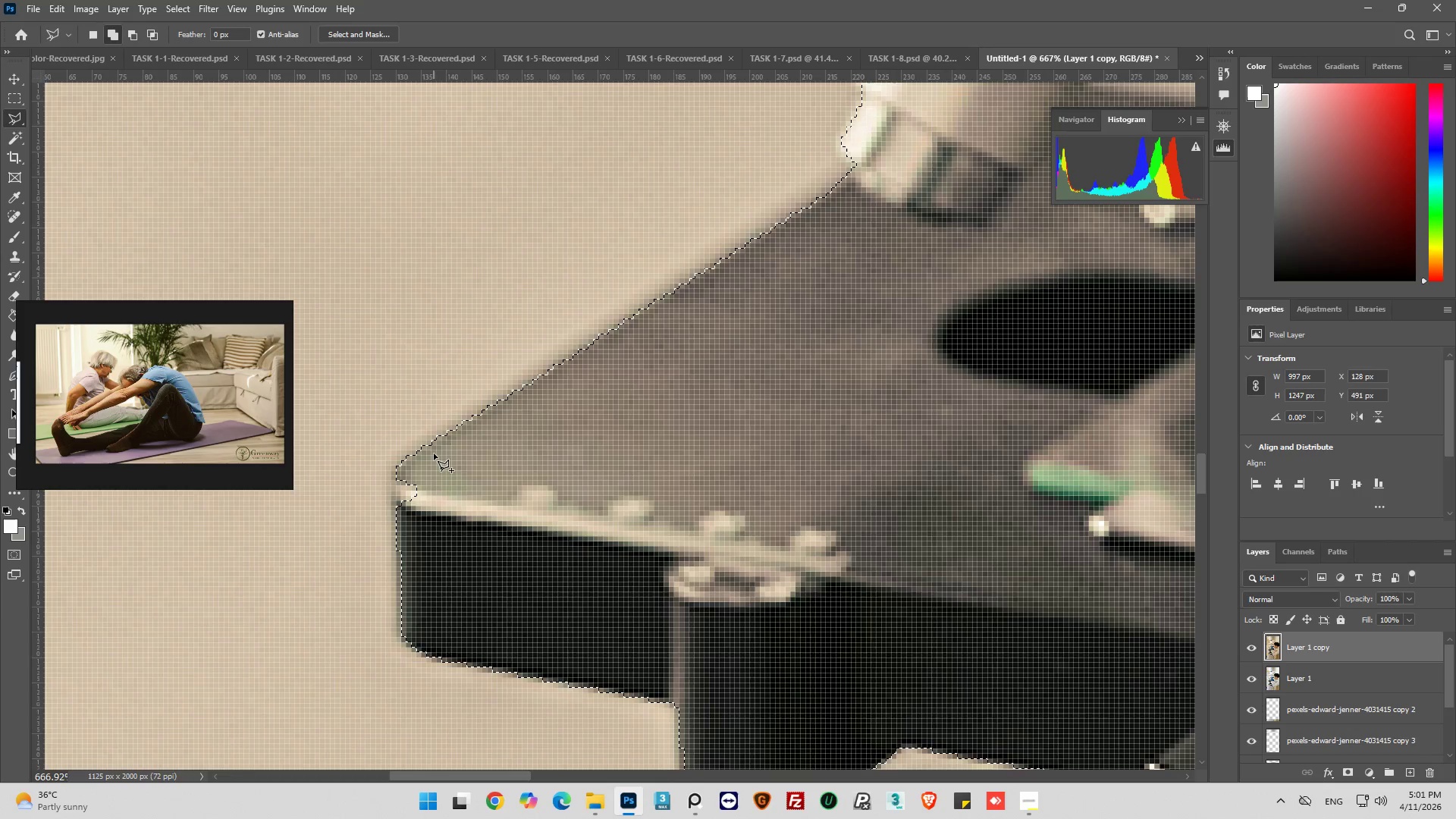 
hold_key(key=ShiftLeft, duration=23.02)
left_click([395, 466])
 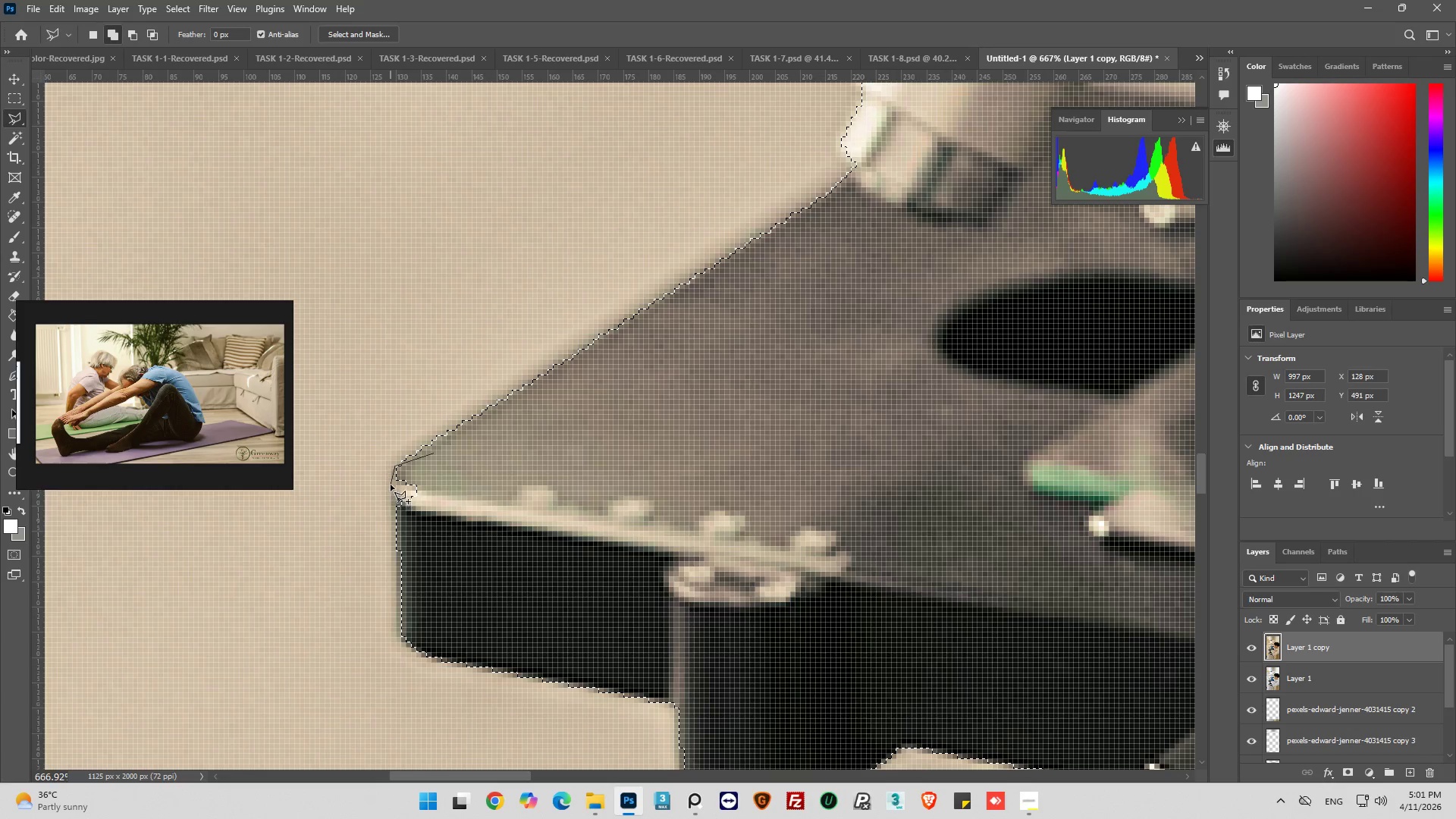 
left_click([391, 472])
 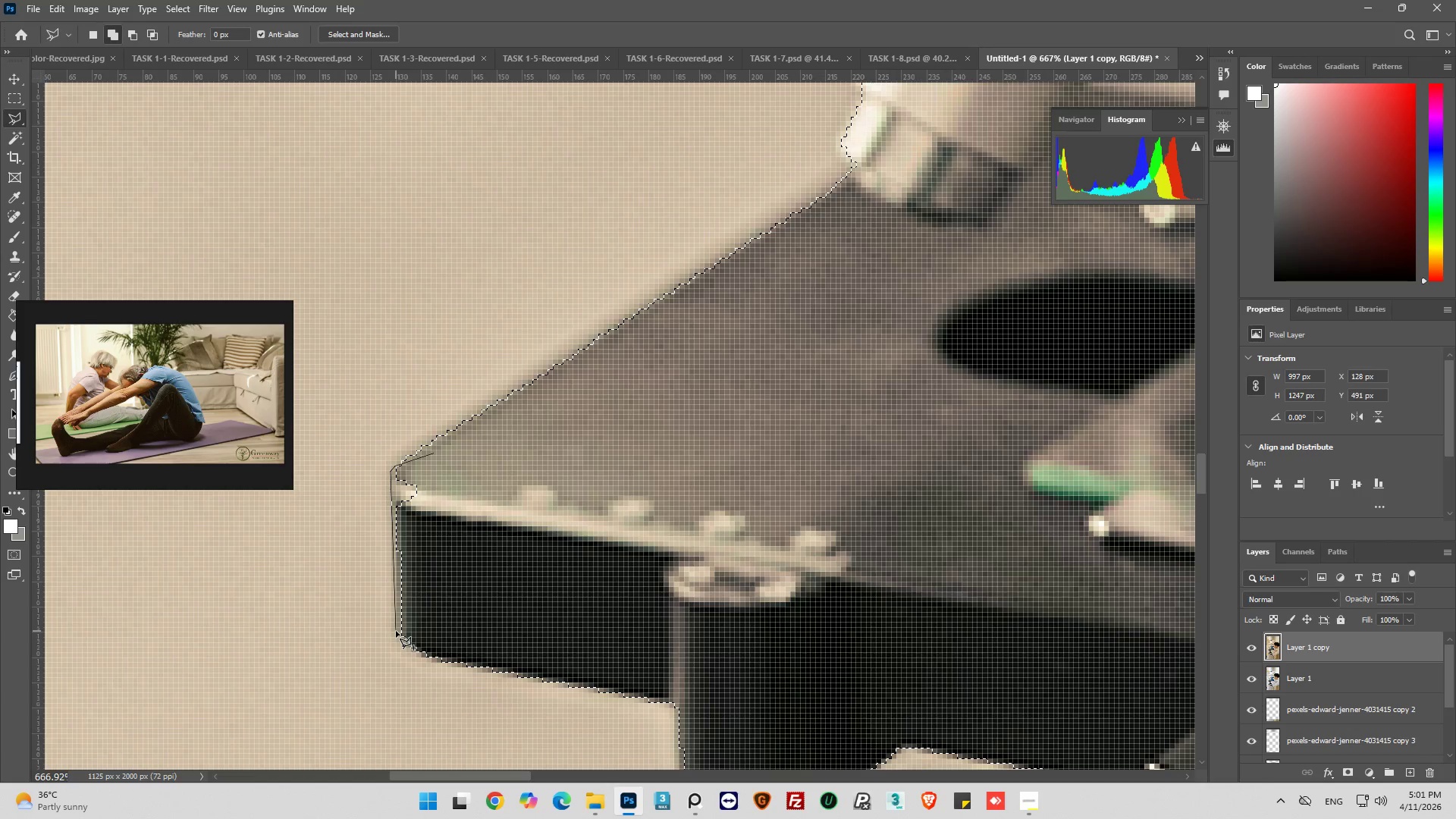 
left_click([396, 631])
 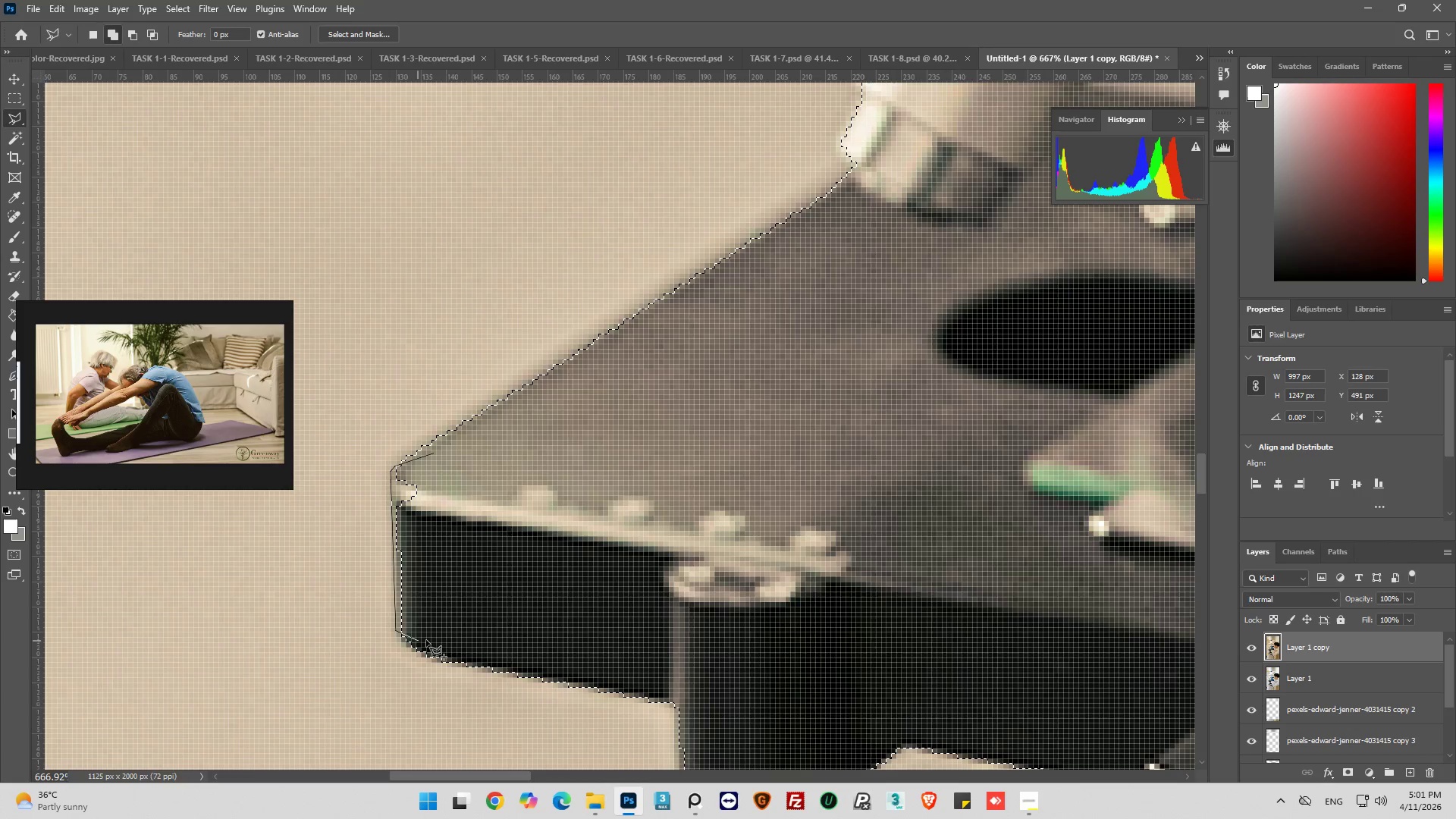 
left_click_drag(start_coordinate=[433, 639], to_coordinate=[433, 634])
 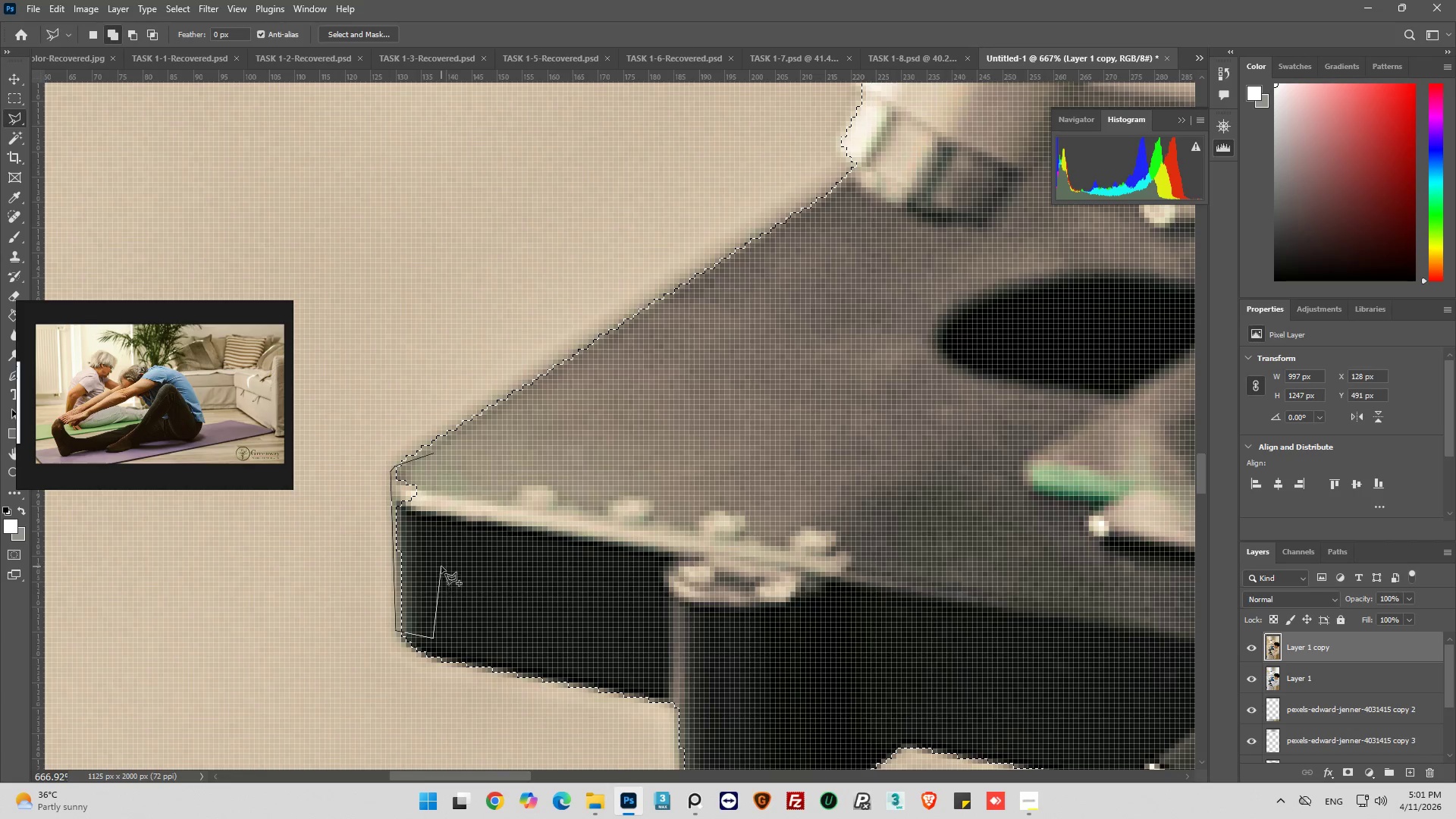 
left_click_drag(start_coordinate=[441, 564], to_coordinate=[441, 529])
 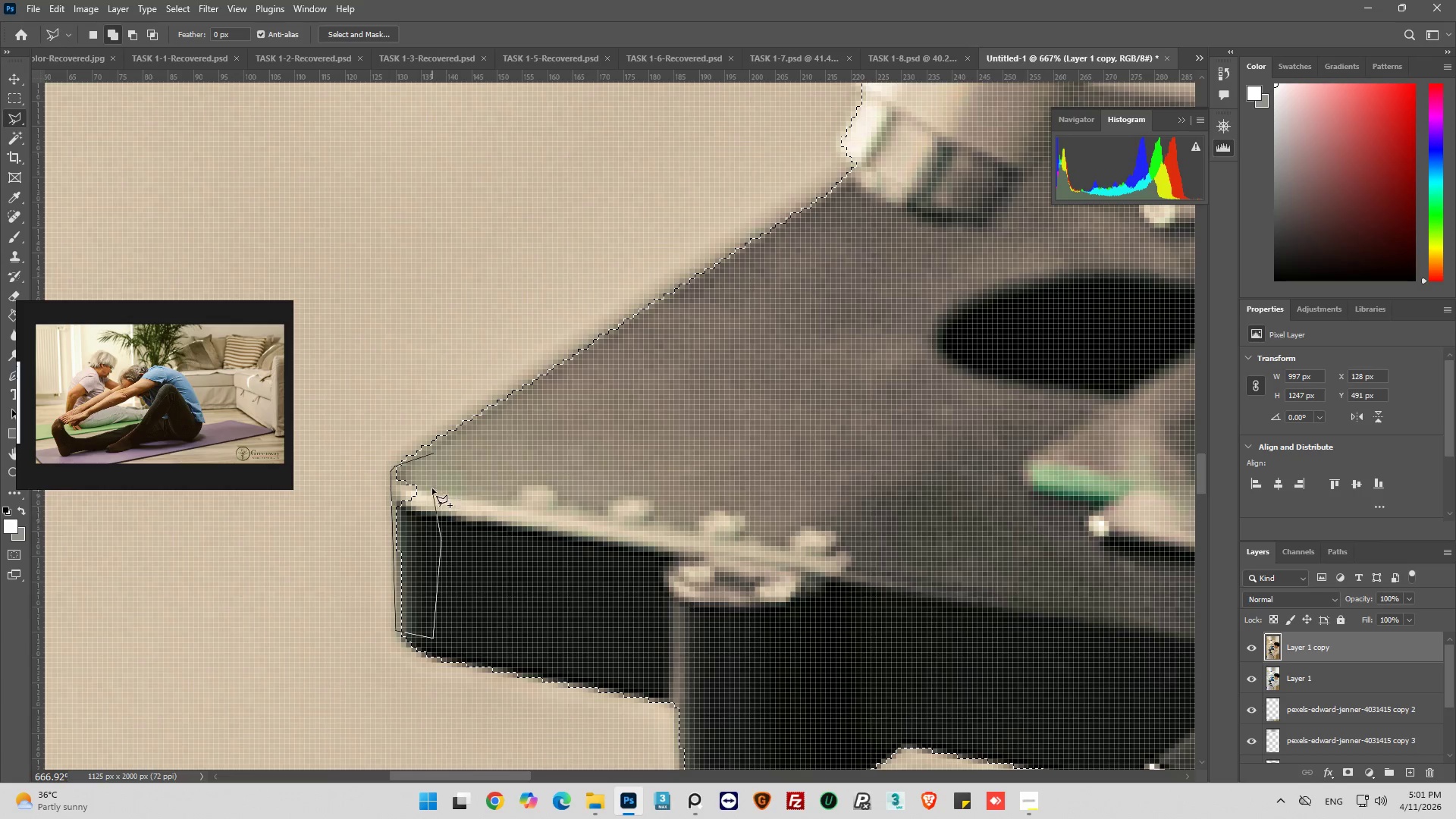 
left_click_drag(start_coordinate=[432, 488], to_coordinate=[432, 479])
 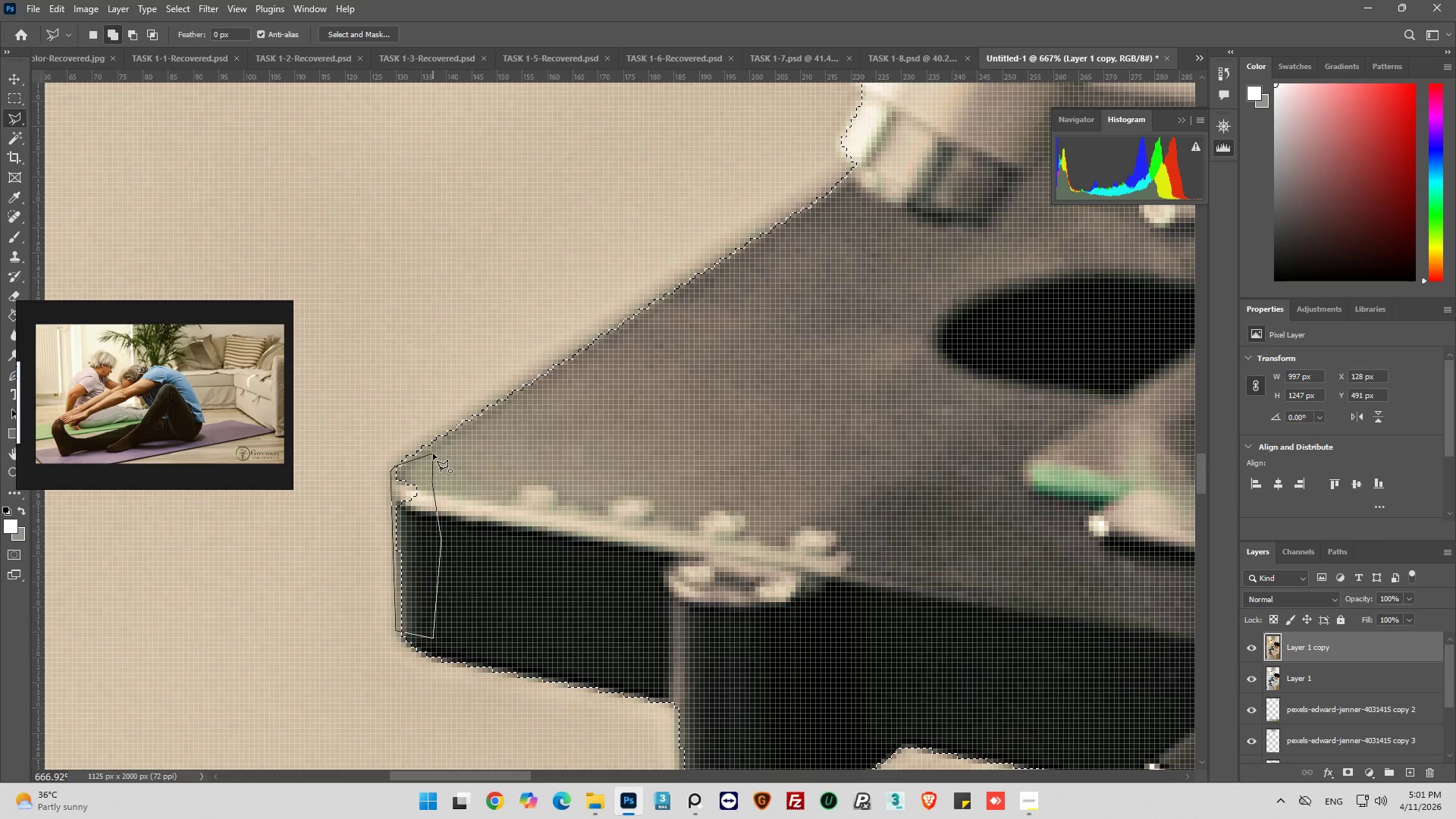 
left_click([433, 453])
 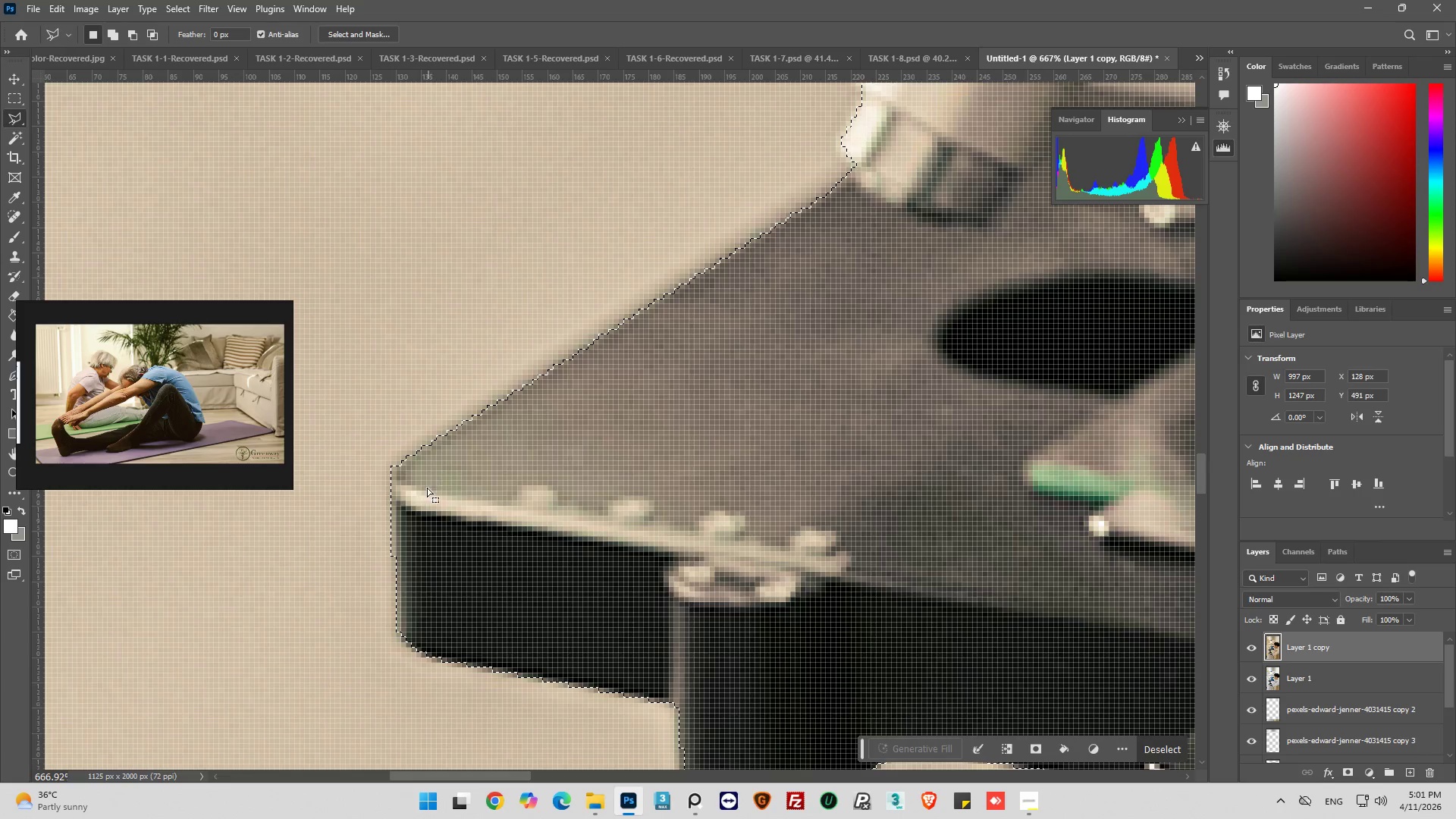 
hold_key(key=AltLeft, duration=1.19)
scroll: coordinate [413, 571], scroll_direction: down, amount: 12.0
 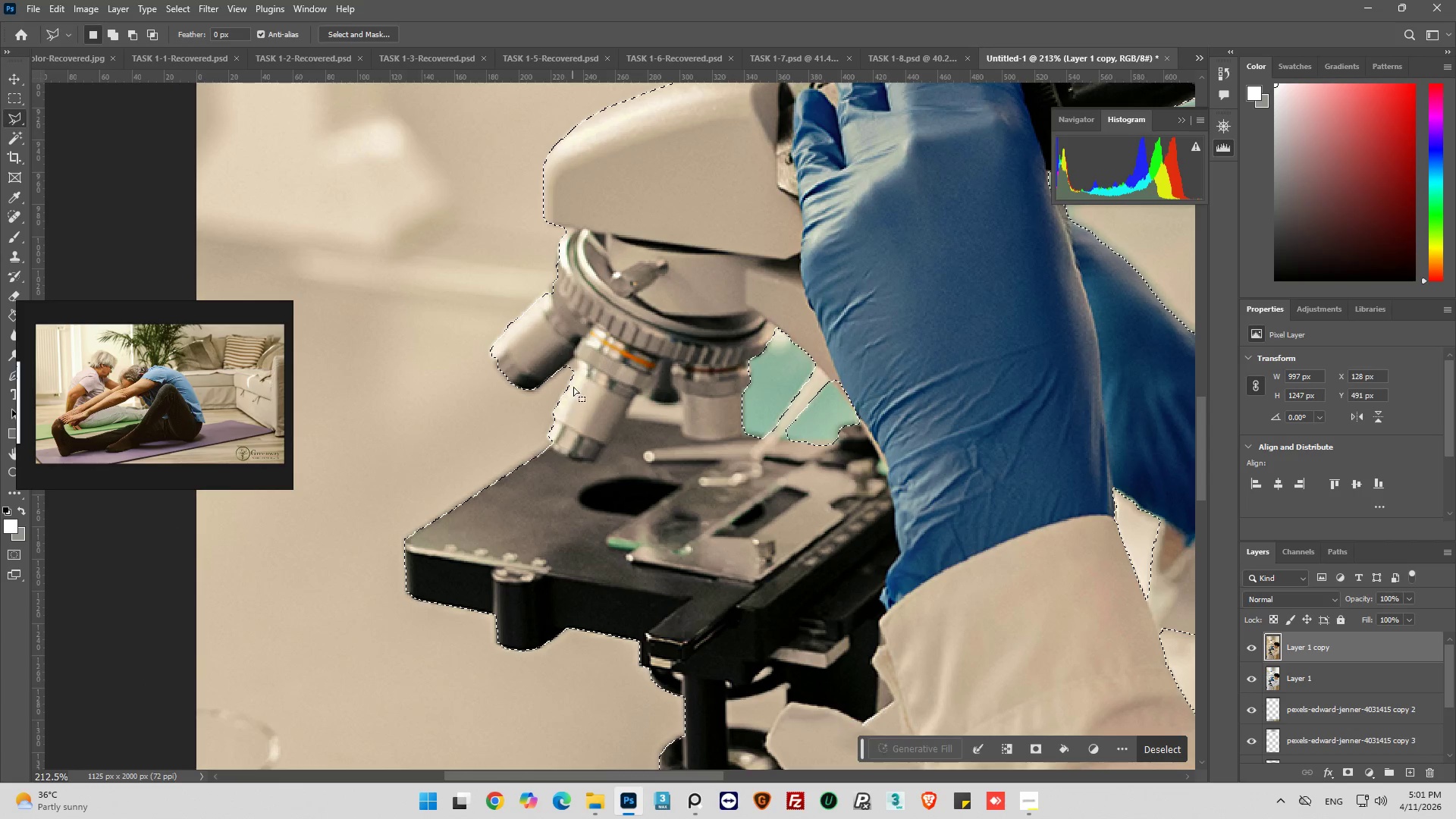 
hold_key(key=AltLeft, duration=0.52)
scroll: coordinate [570, 383], scroll_direction: up, amount: 11.0
 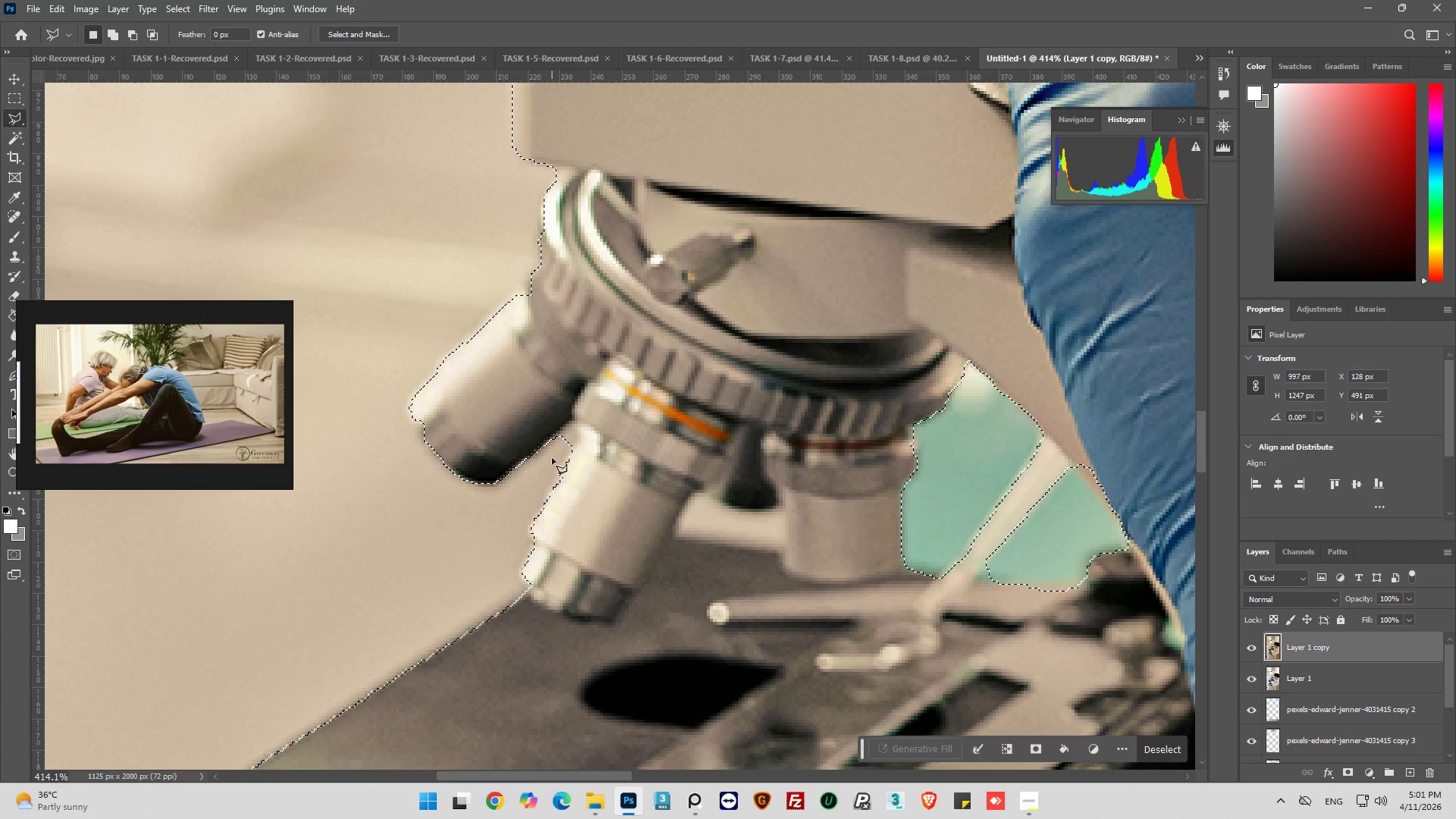 
hold_key(key=AltLeft, duration=1.5)
 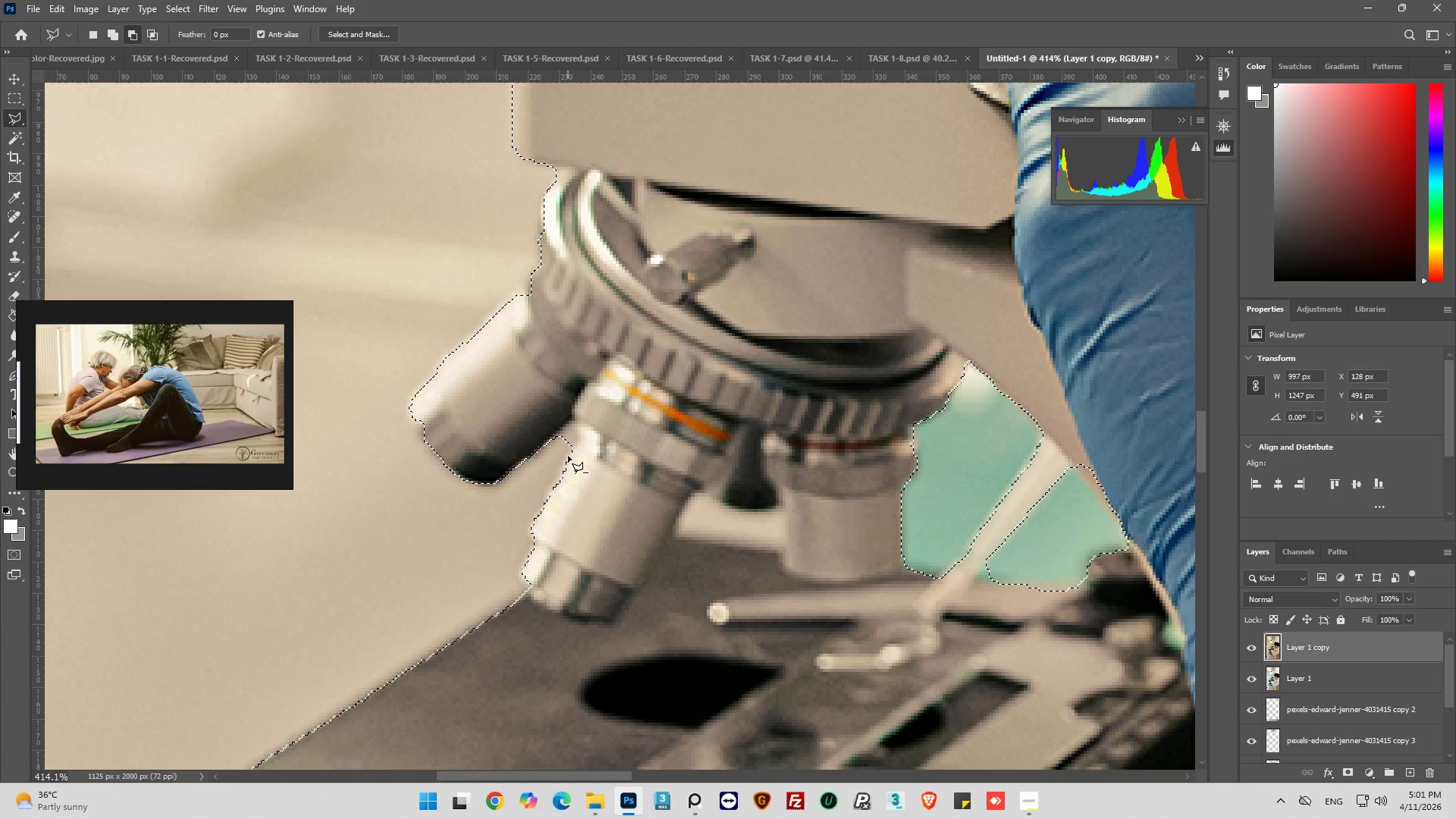 
key(Alt+AltLeft)
 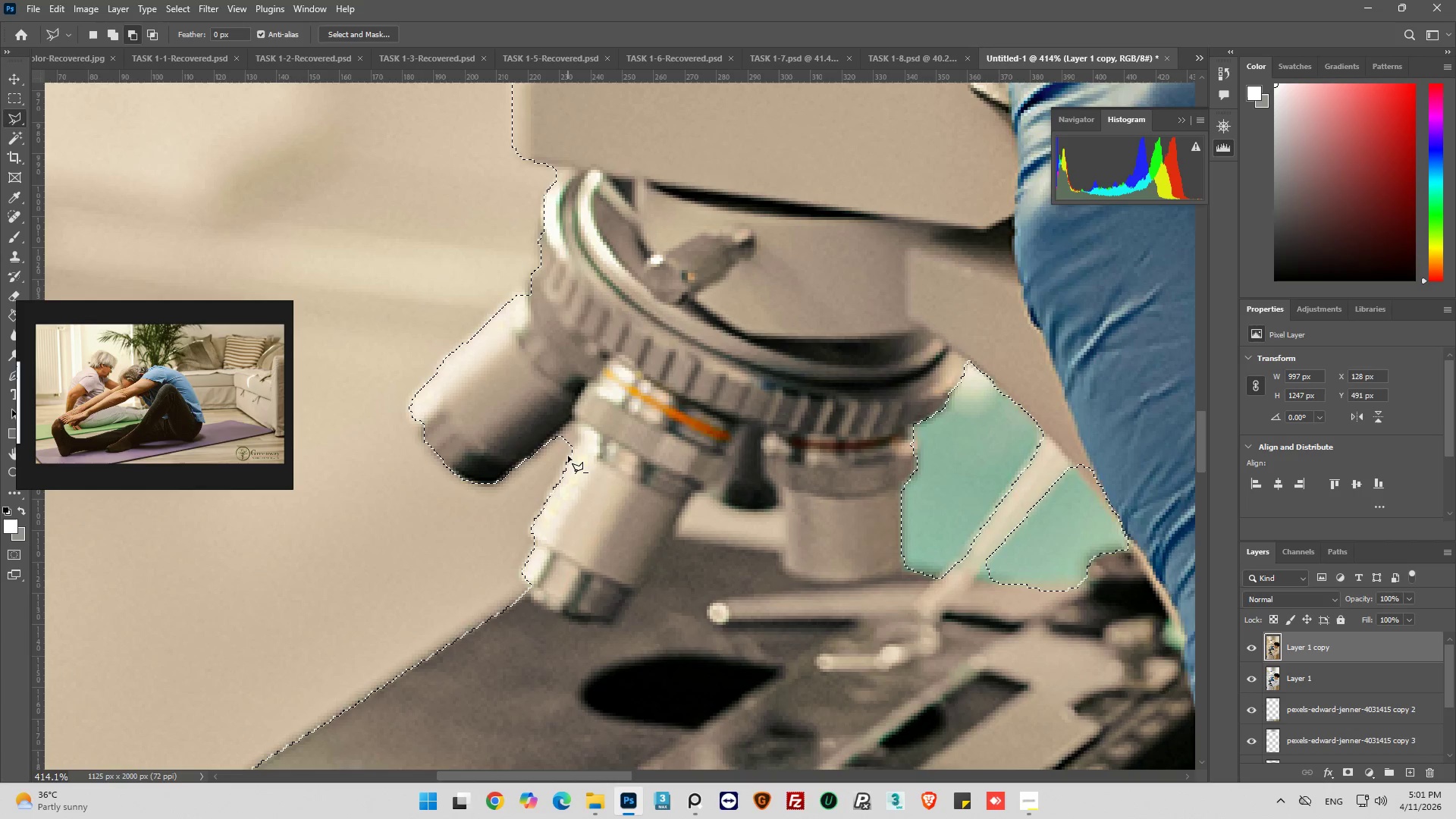 
key(Alt+AltLeft)
 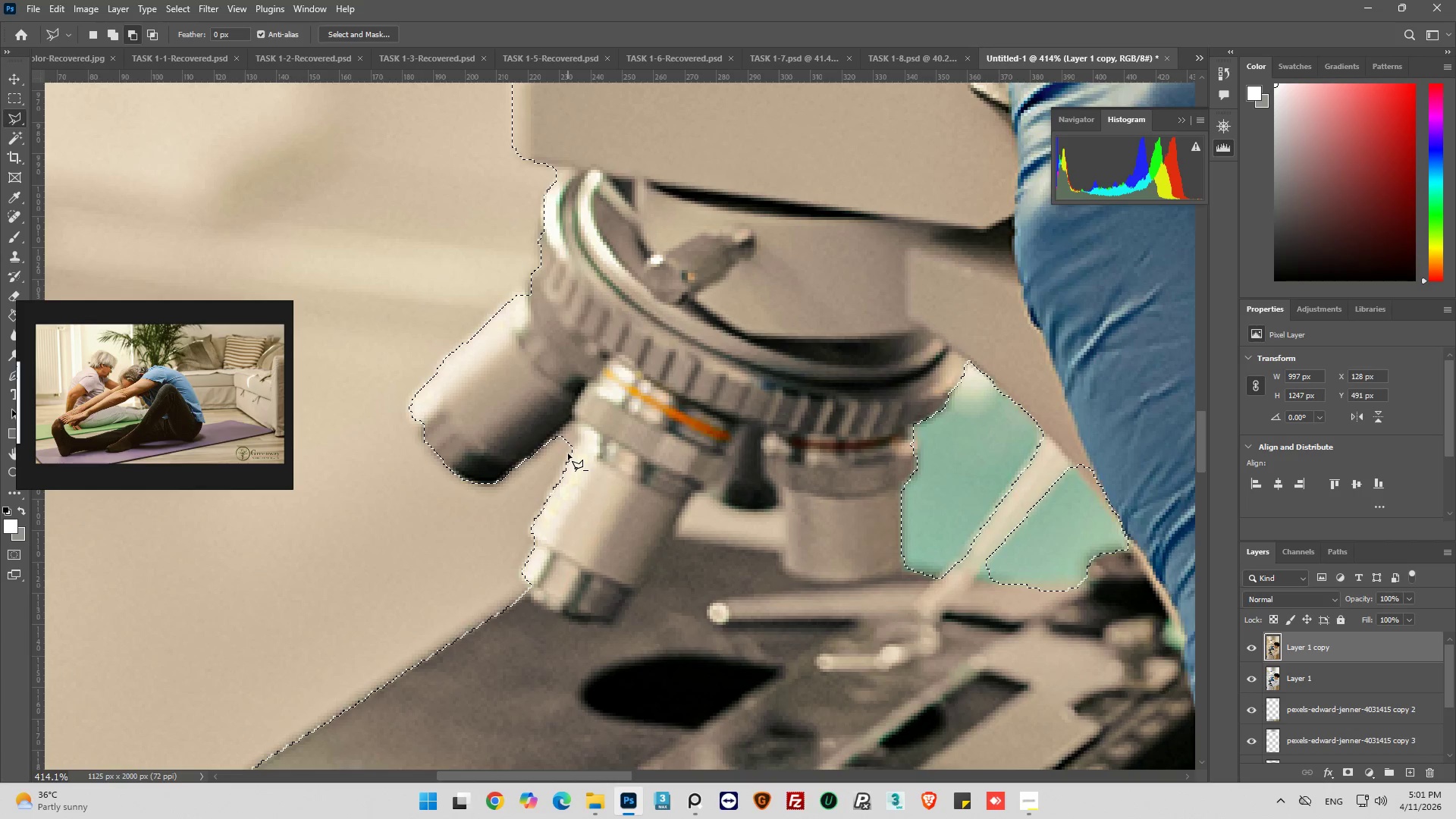 
key(Alt+AltLeft)
 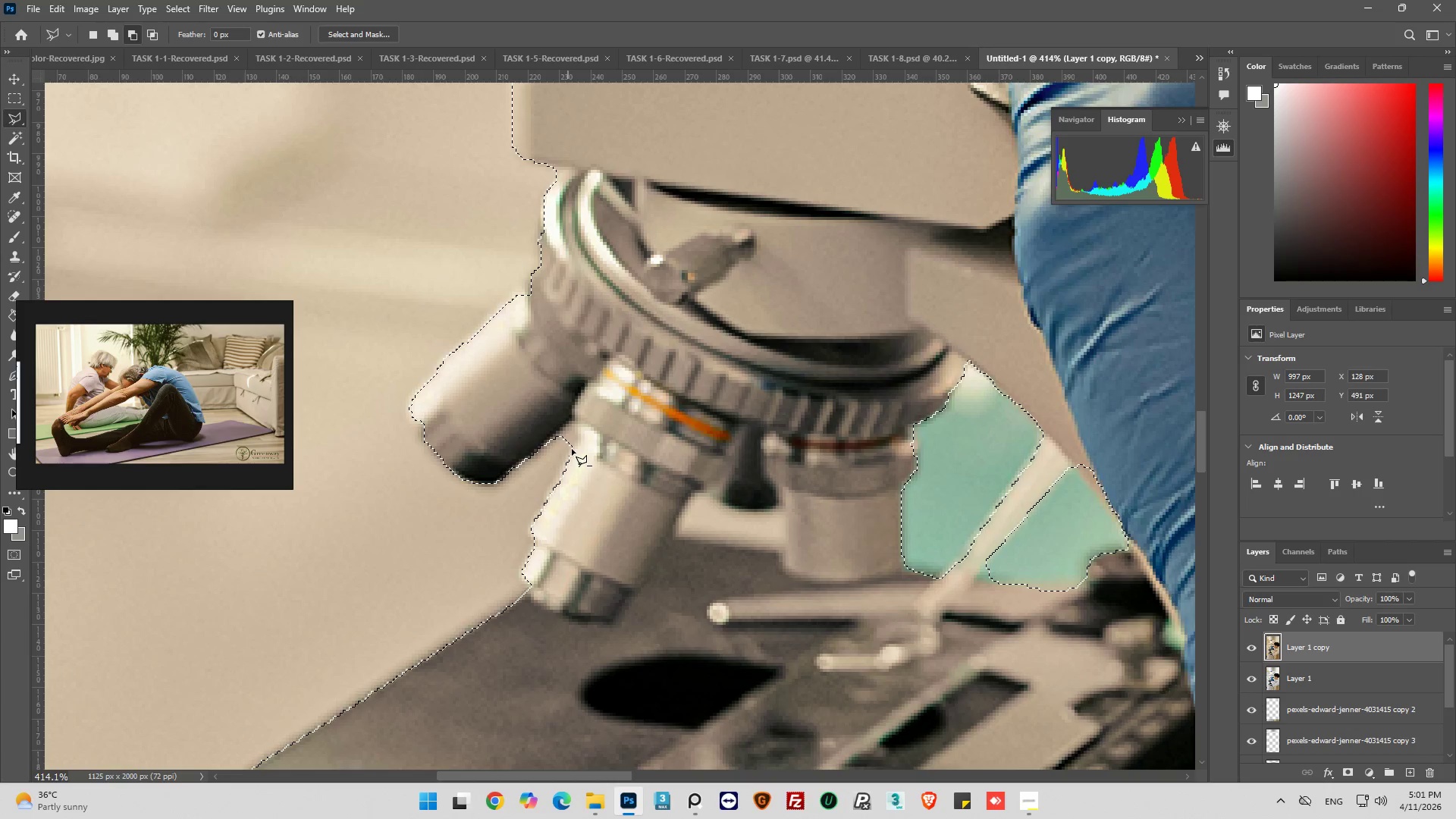 
key(Alt+AltLeft)
 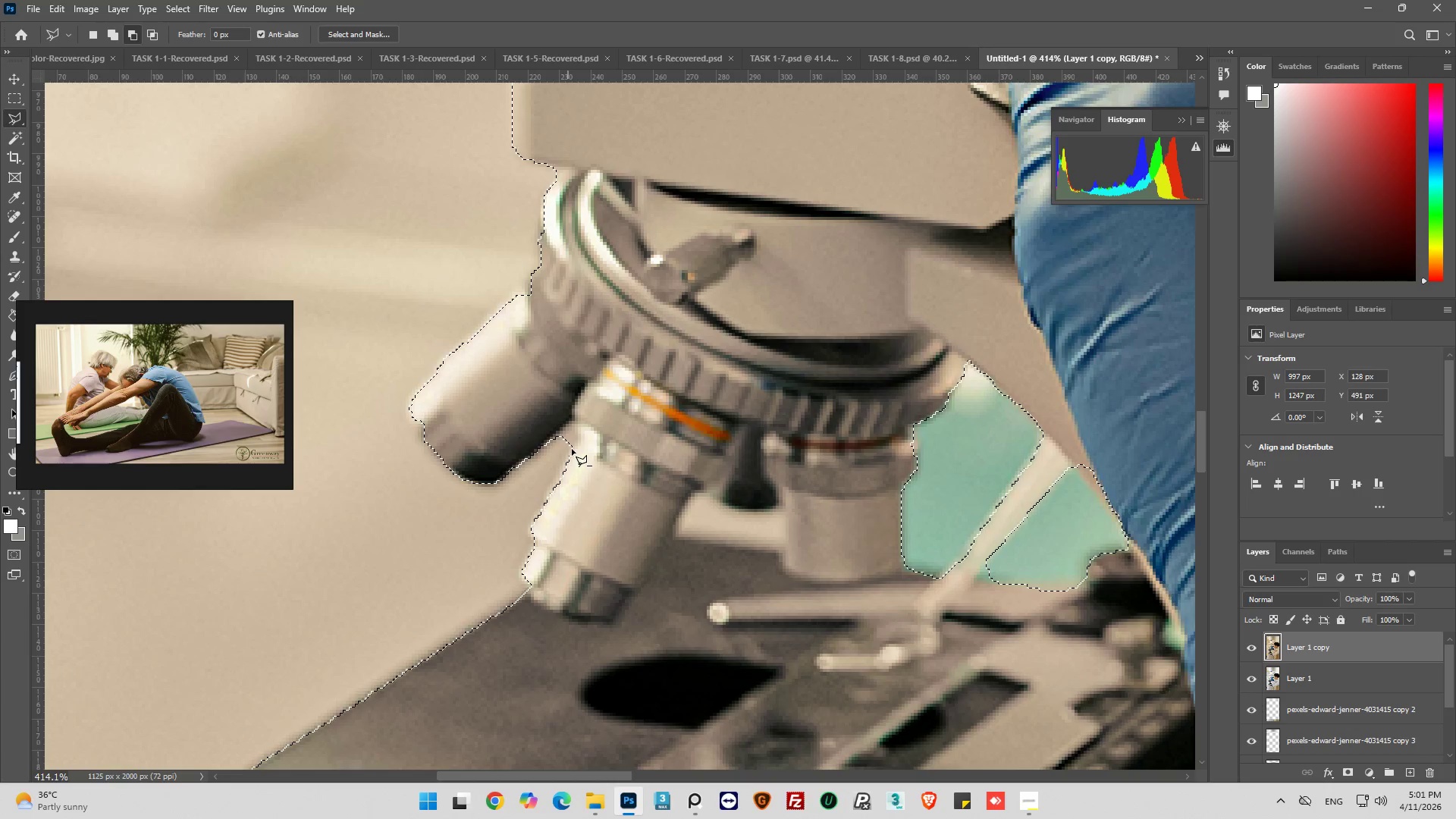 
key(Alt+AltLeft)
 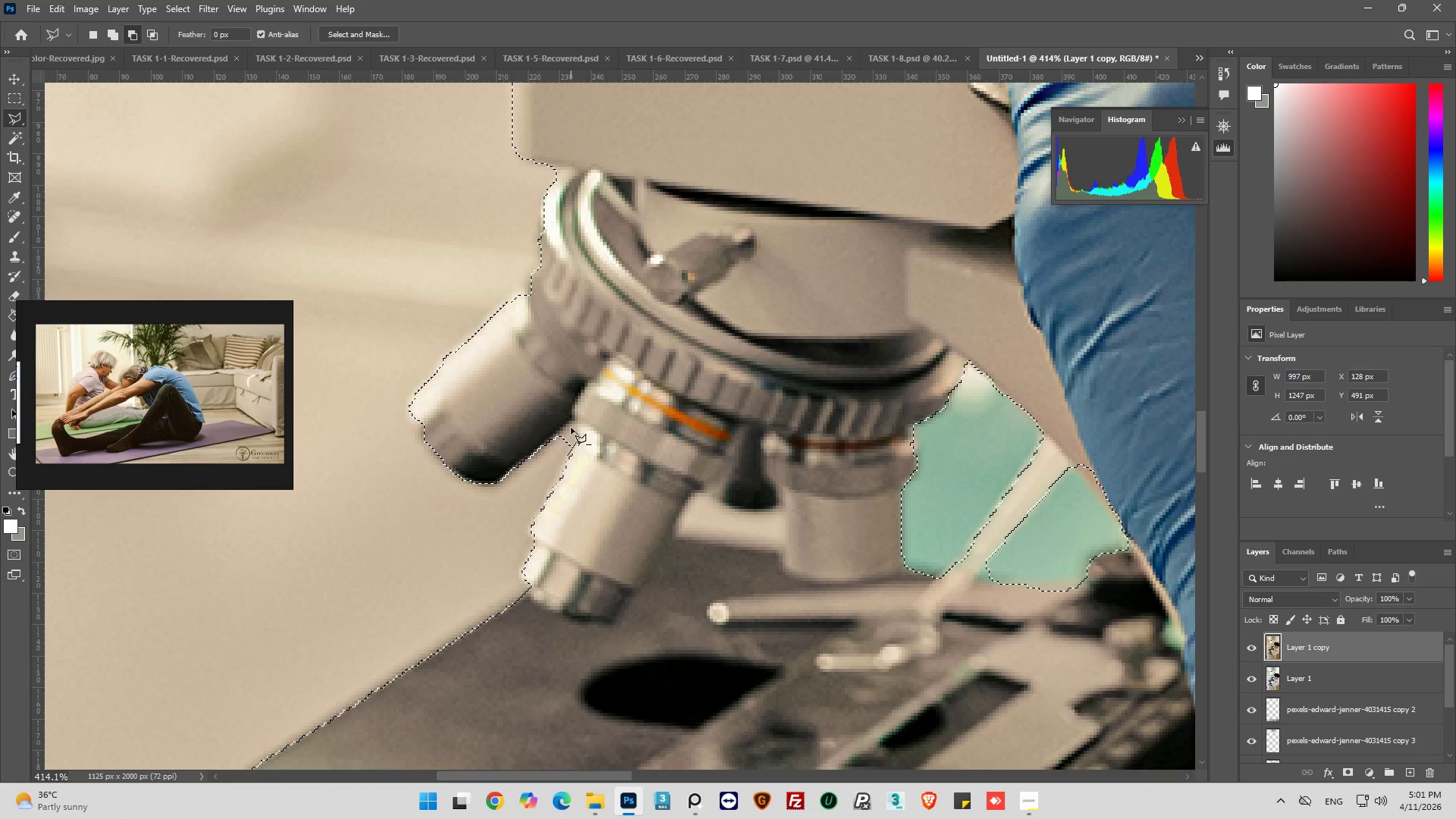 
left_click([566, 425])
 